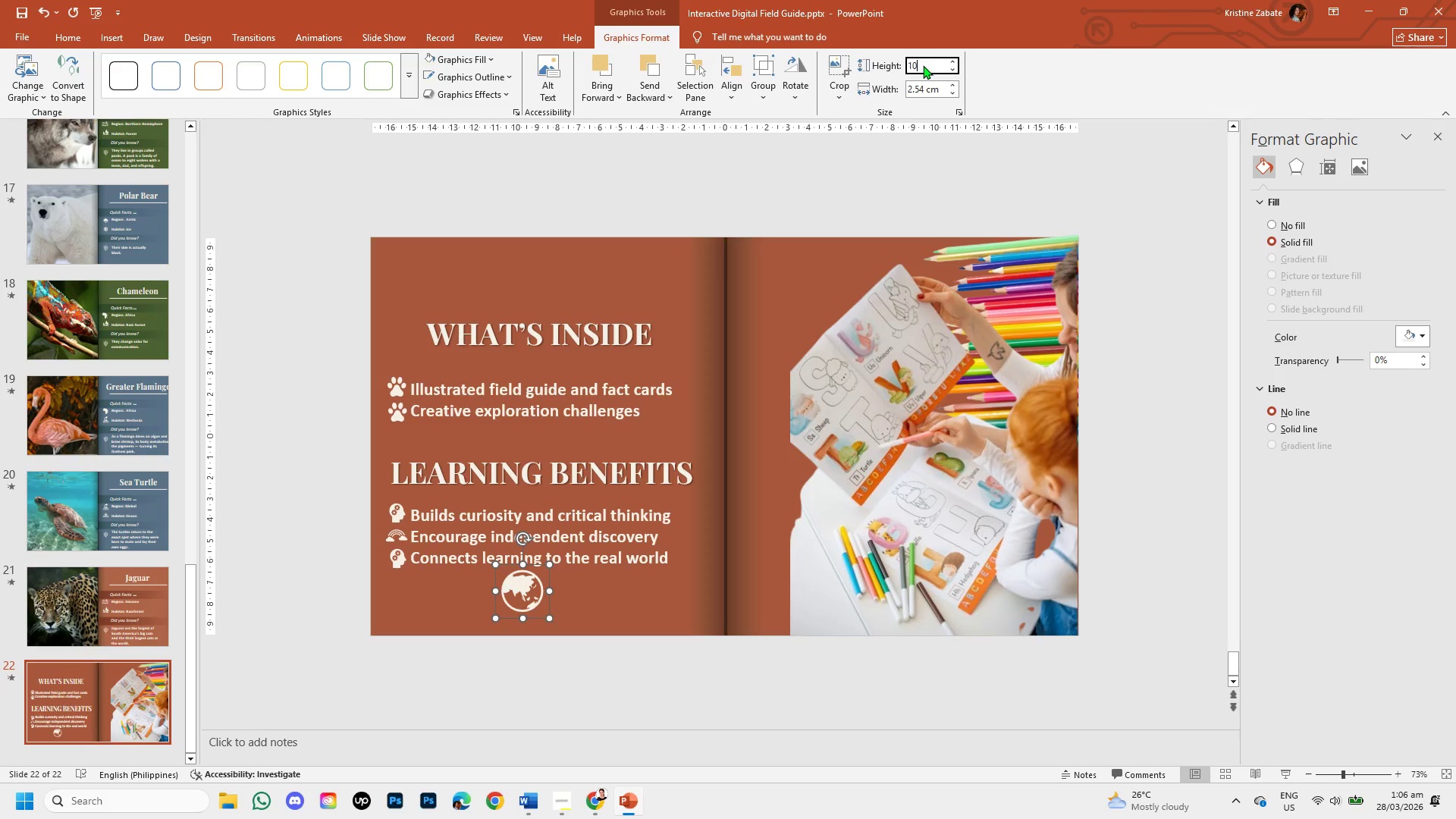 
key(Numpad0)
 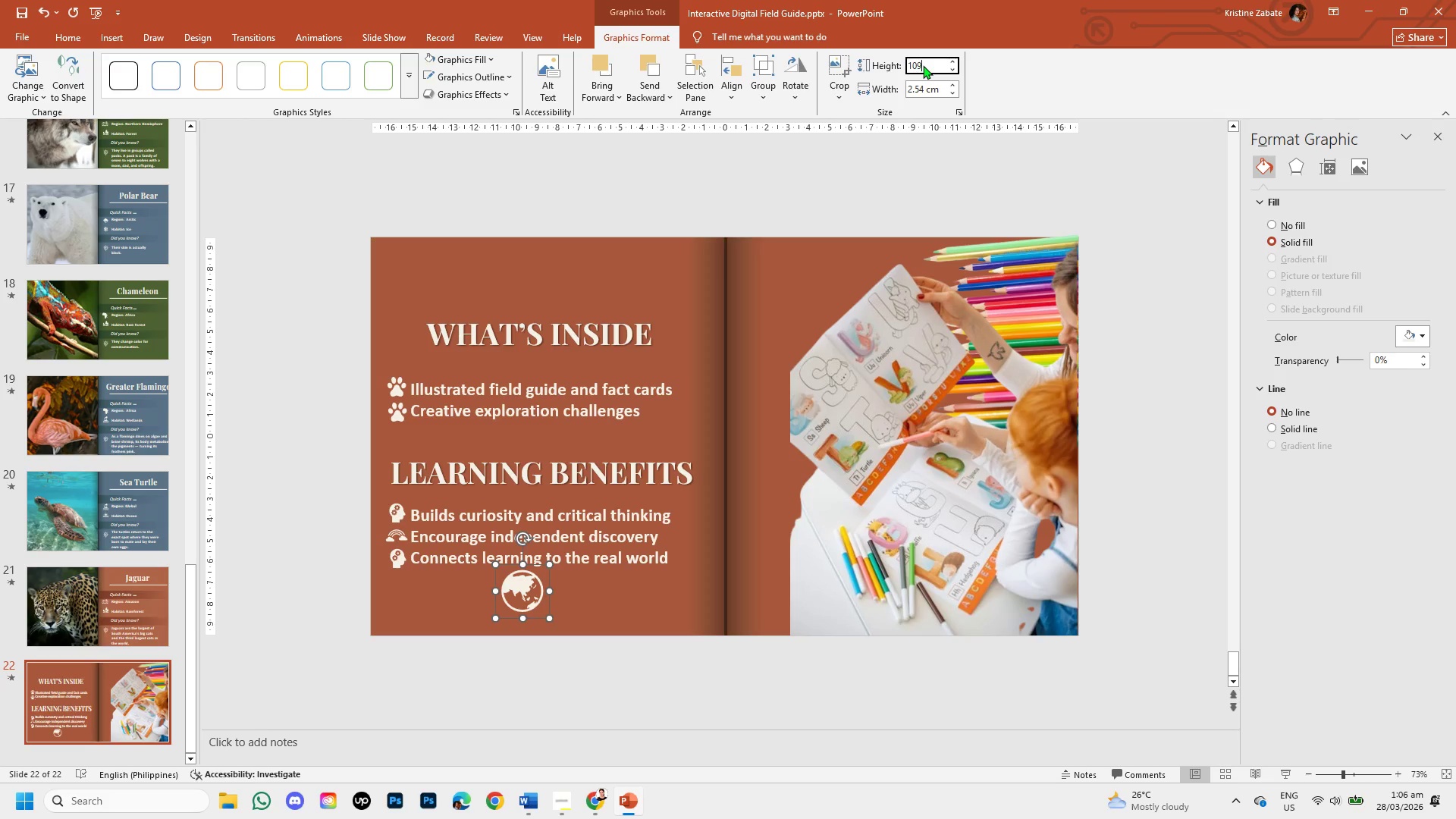 
key(Numpad9)
 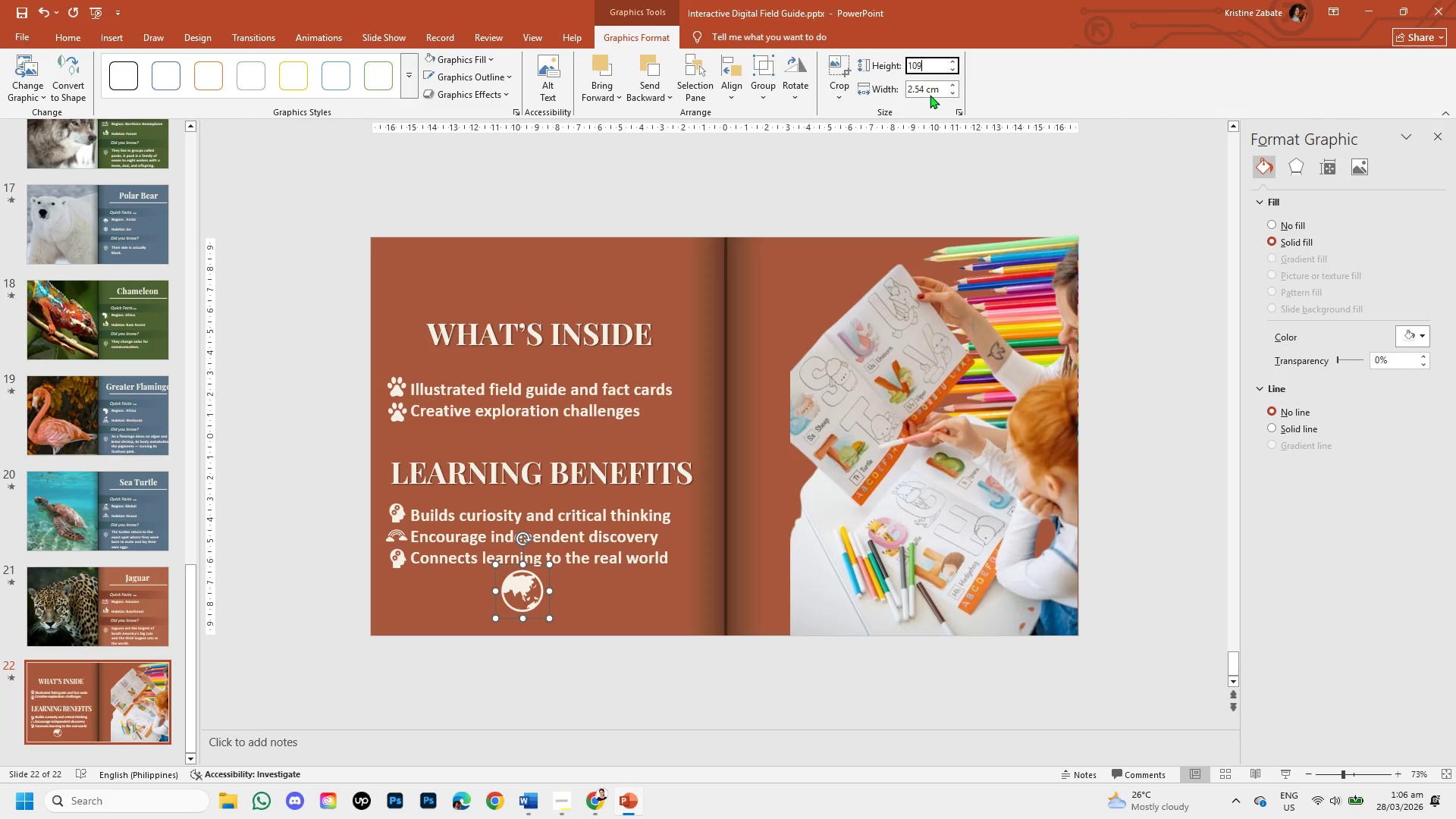 
left_click([930, 92])
 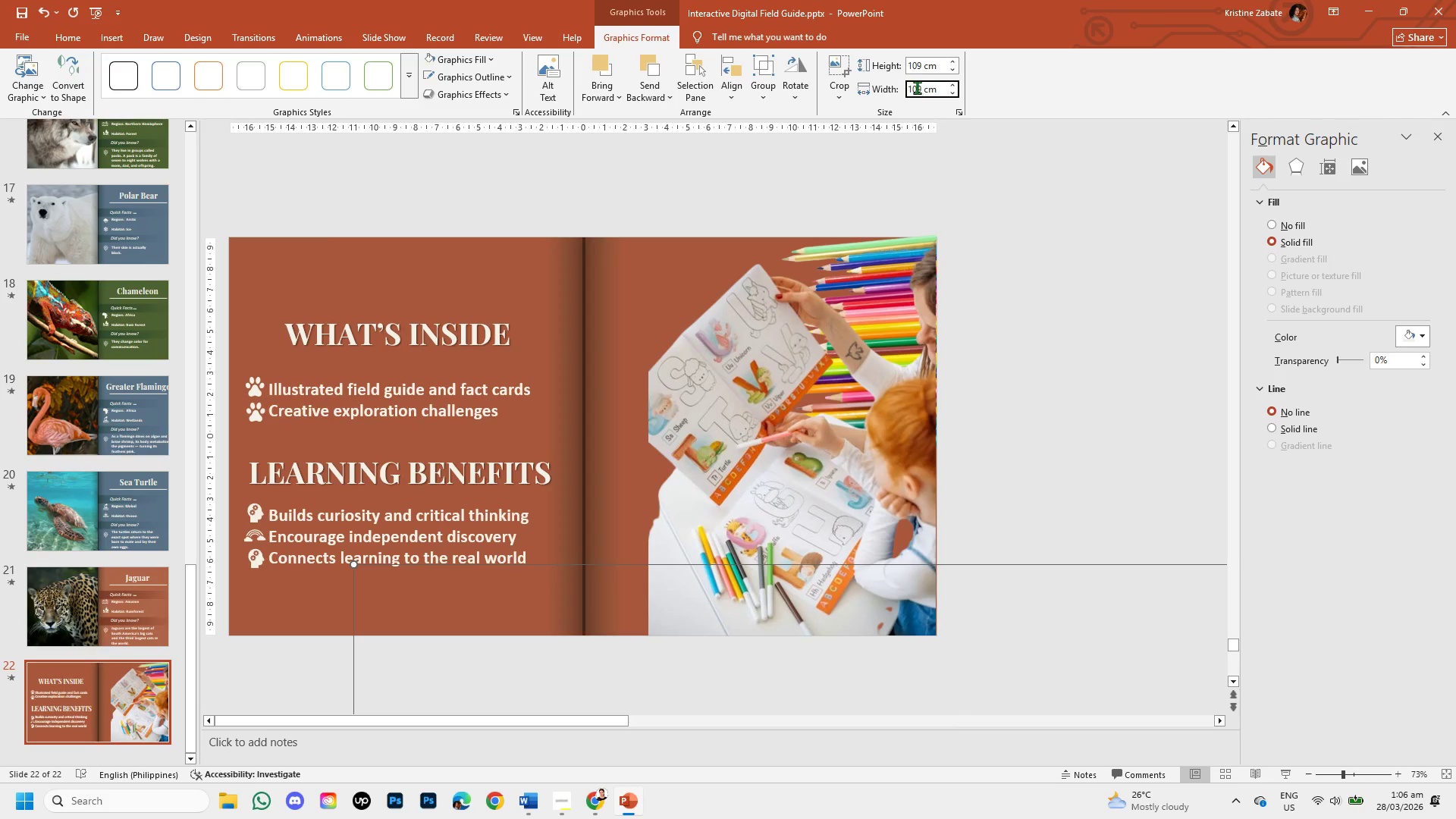 
left_click([917, 87])
 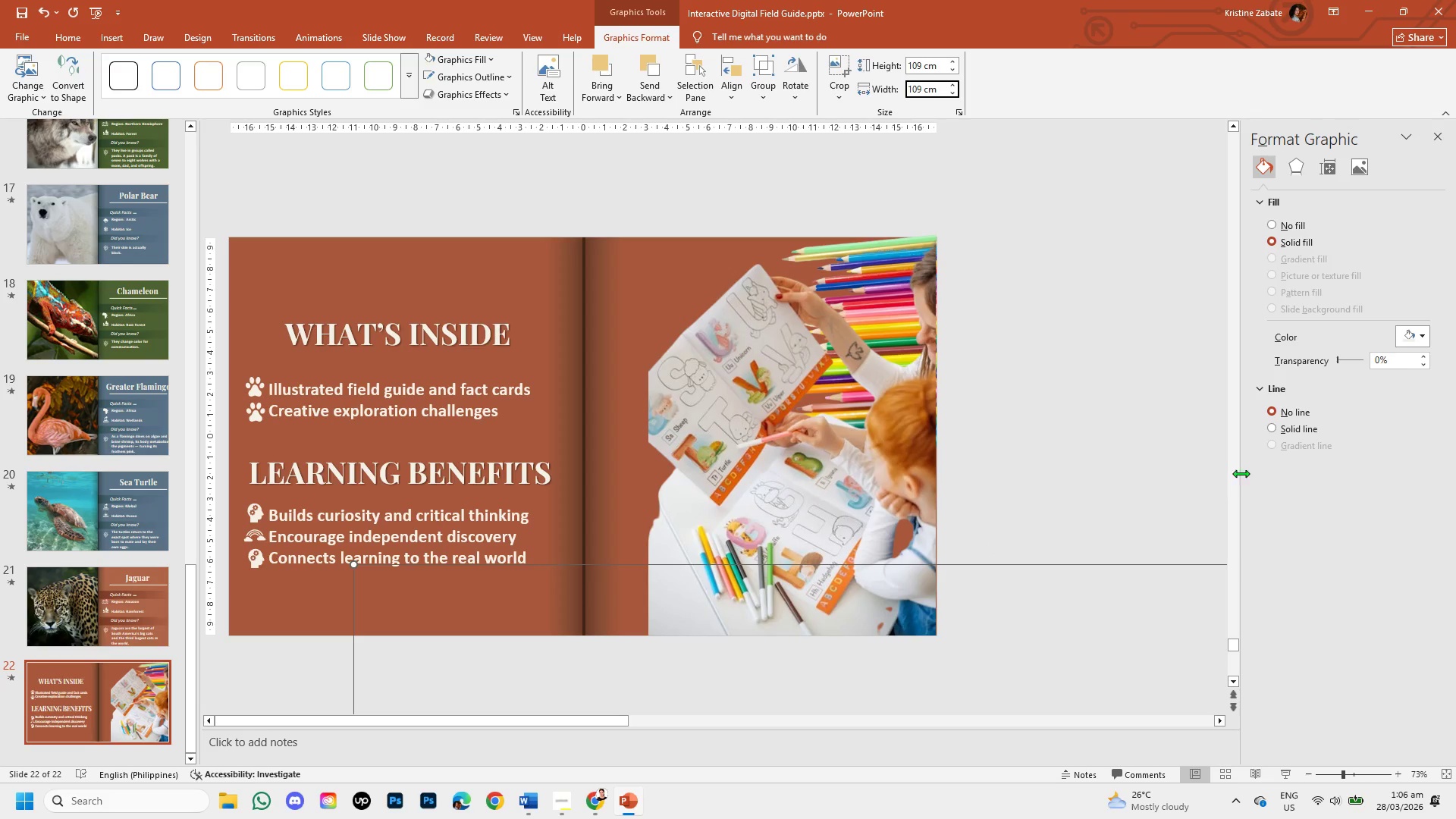 
wait(6.73)
 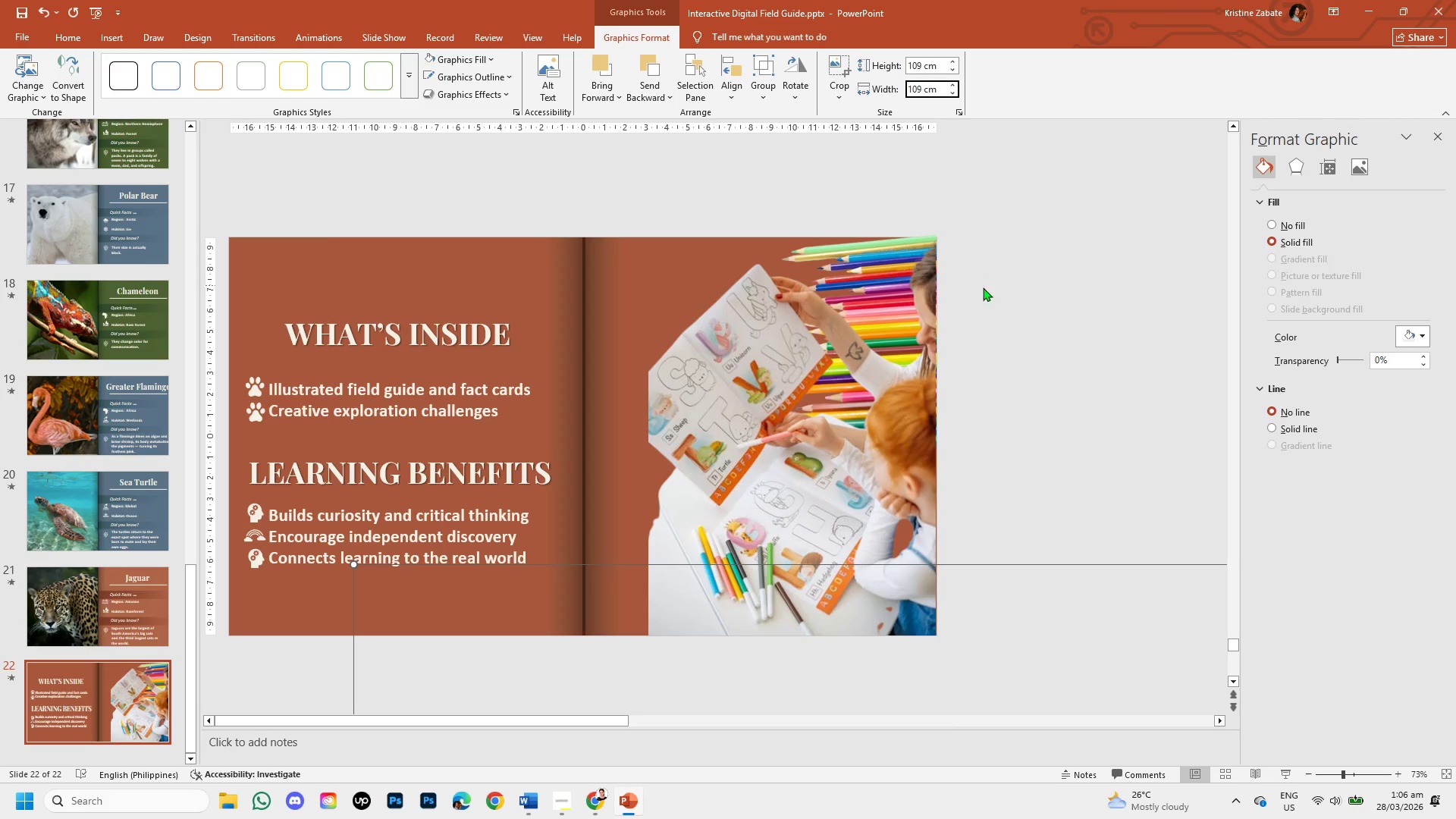 
left_click([925, 63])
 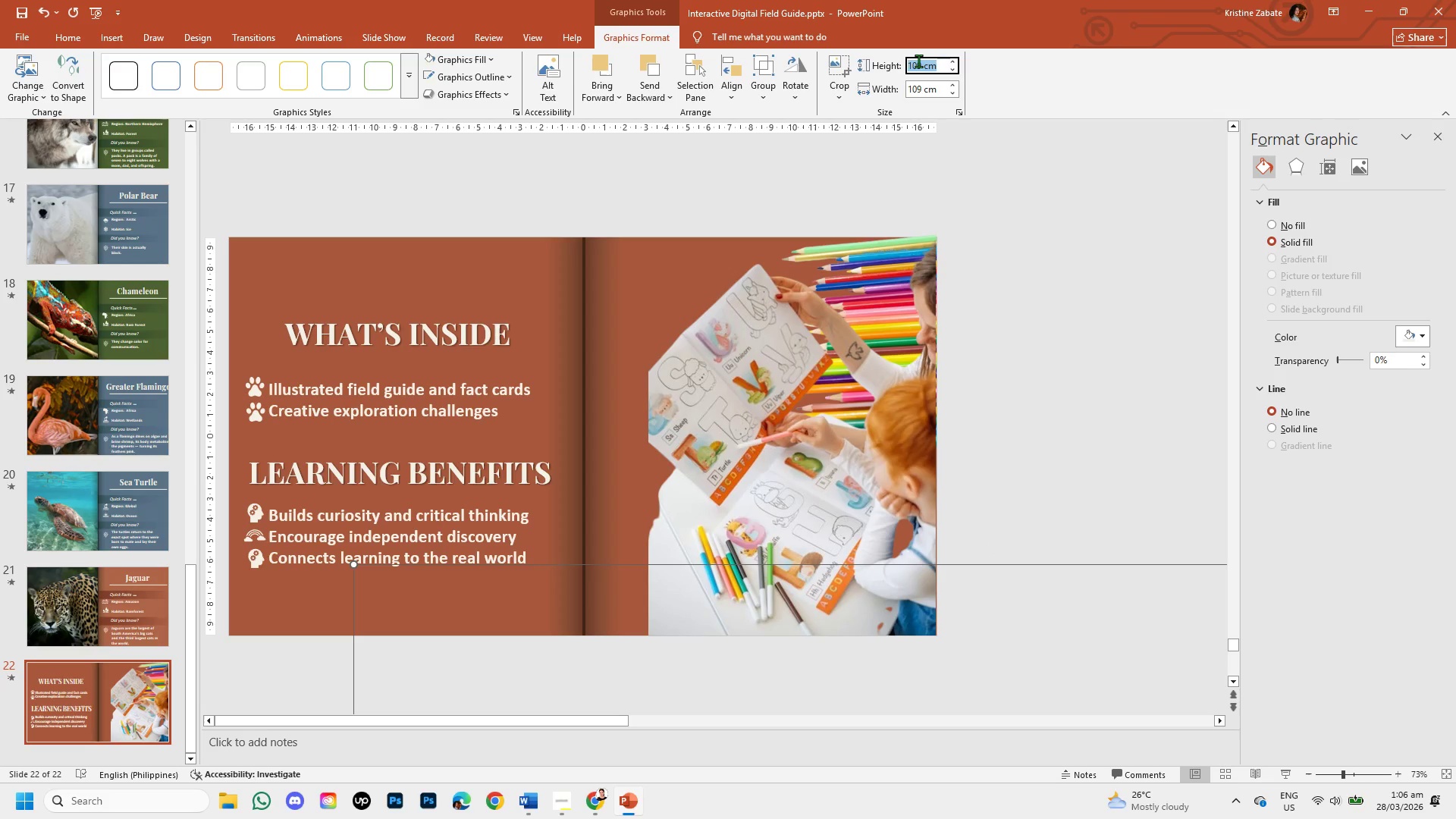 
left_click([918, 61])
 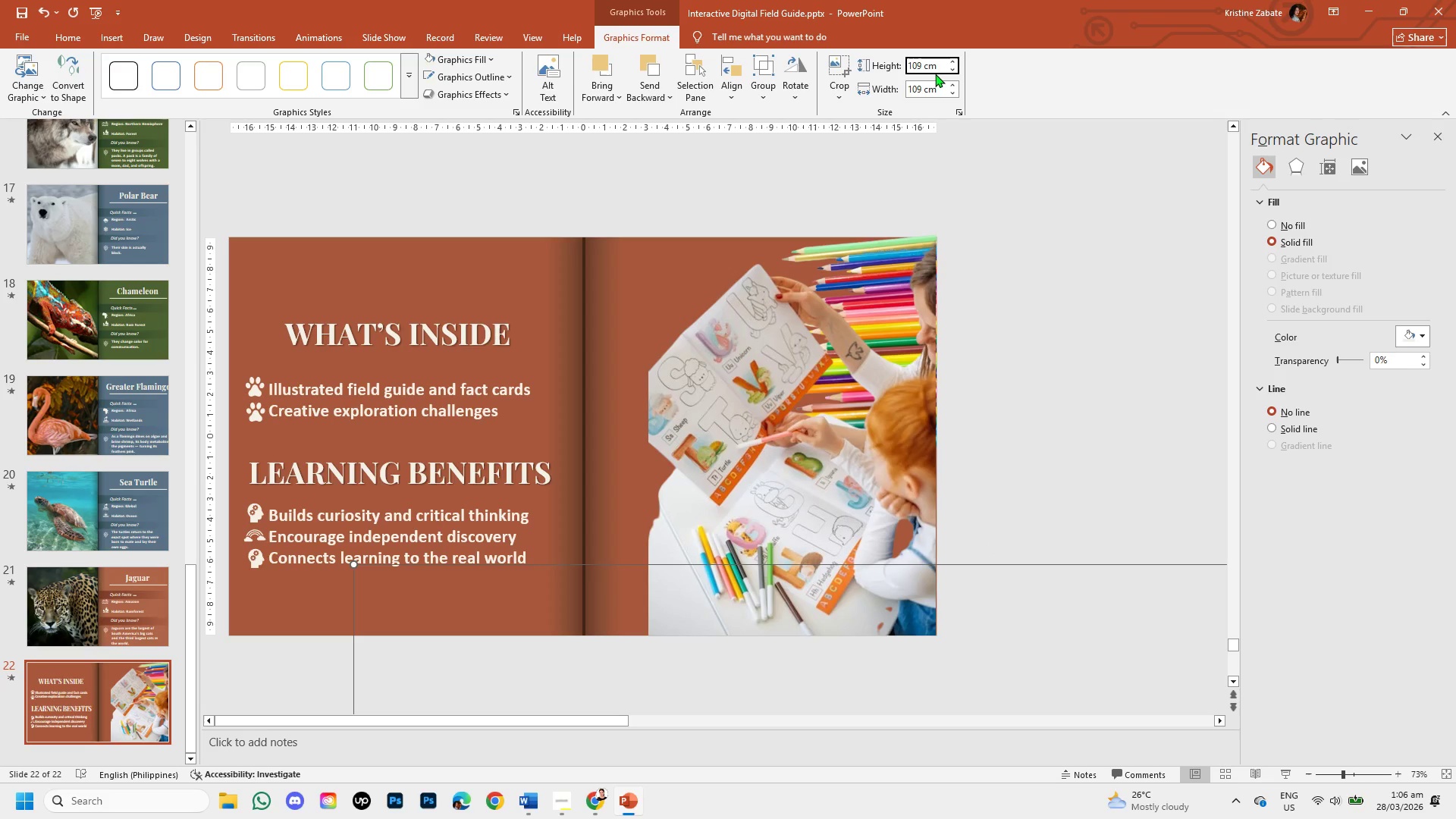 
key(Backspace)
 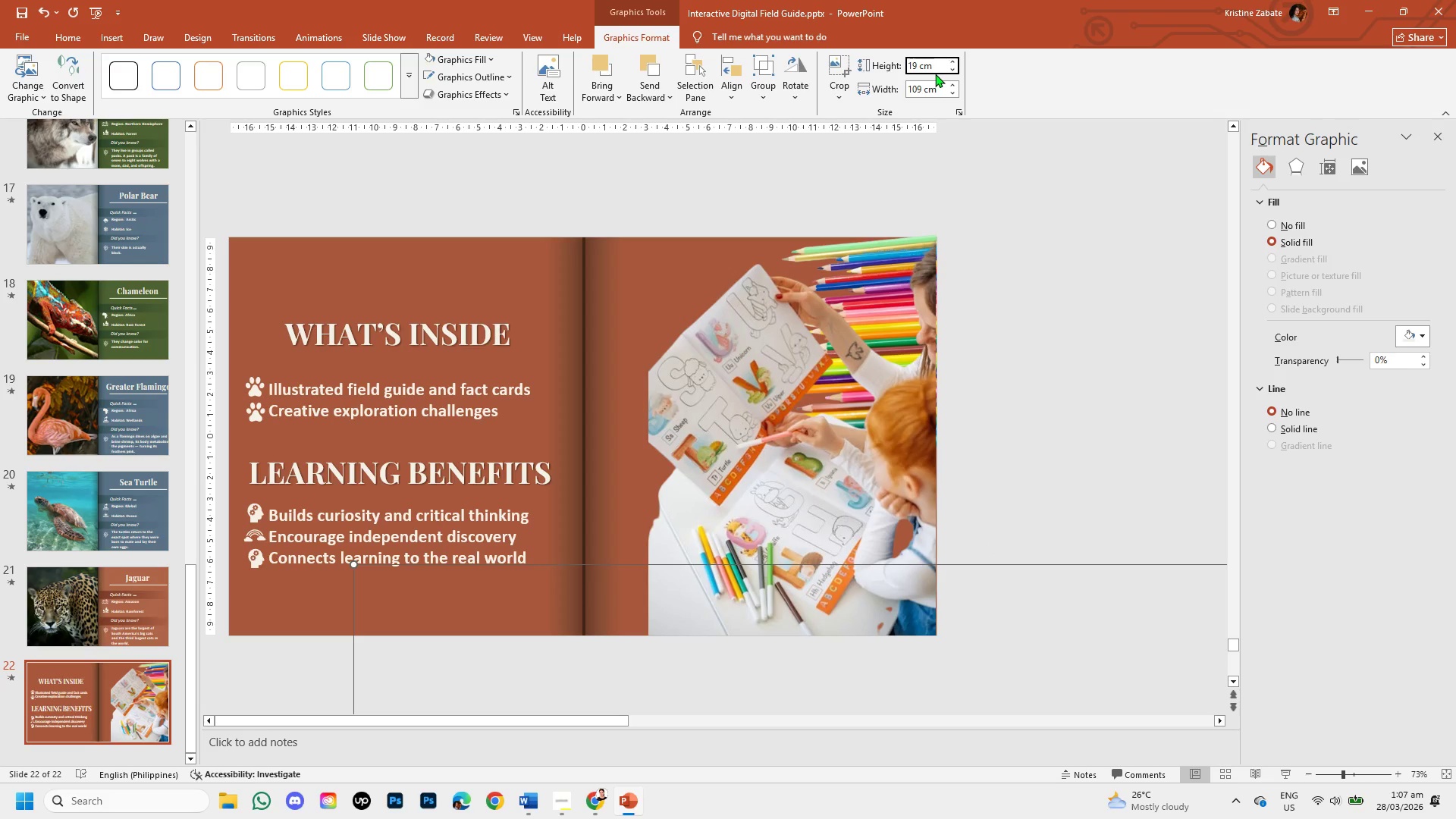 
key(NumpadDecimal)
 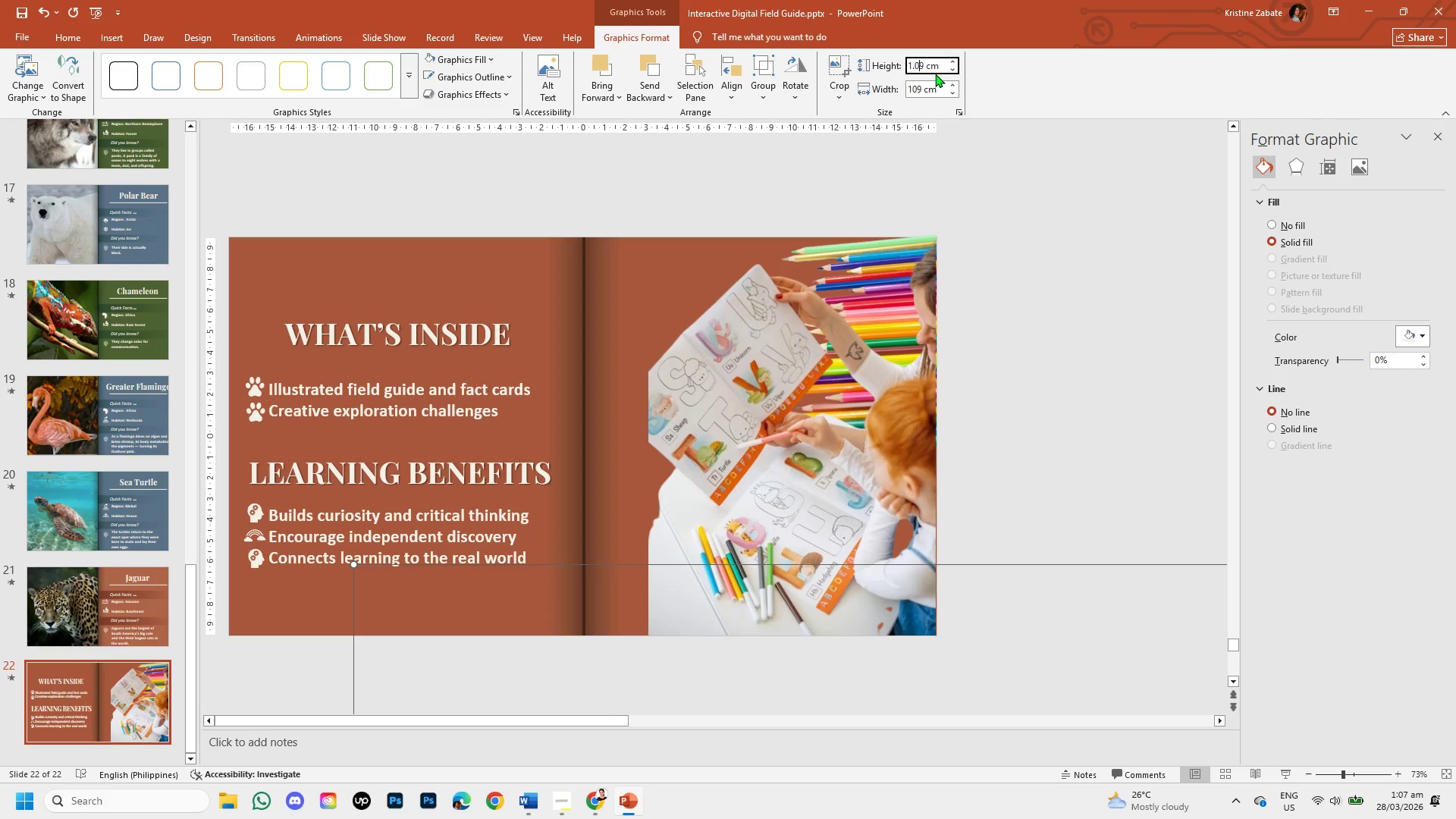 
key(Numpad0)
 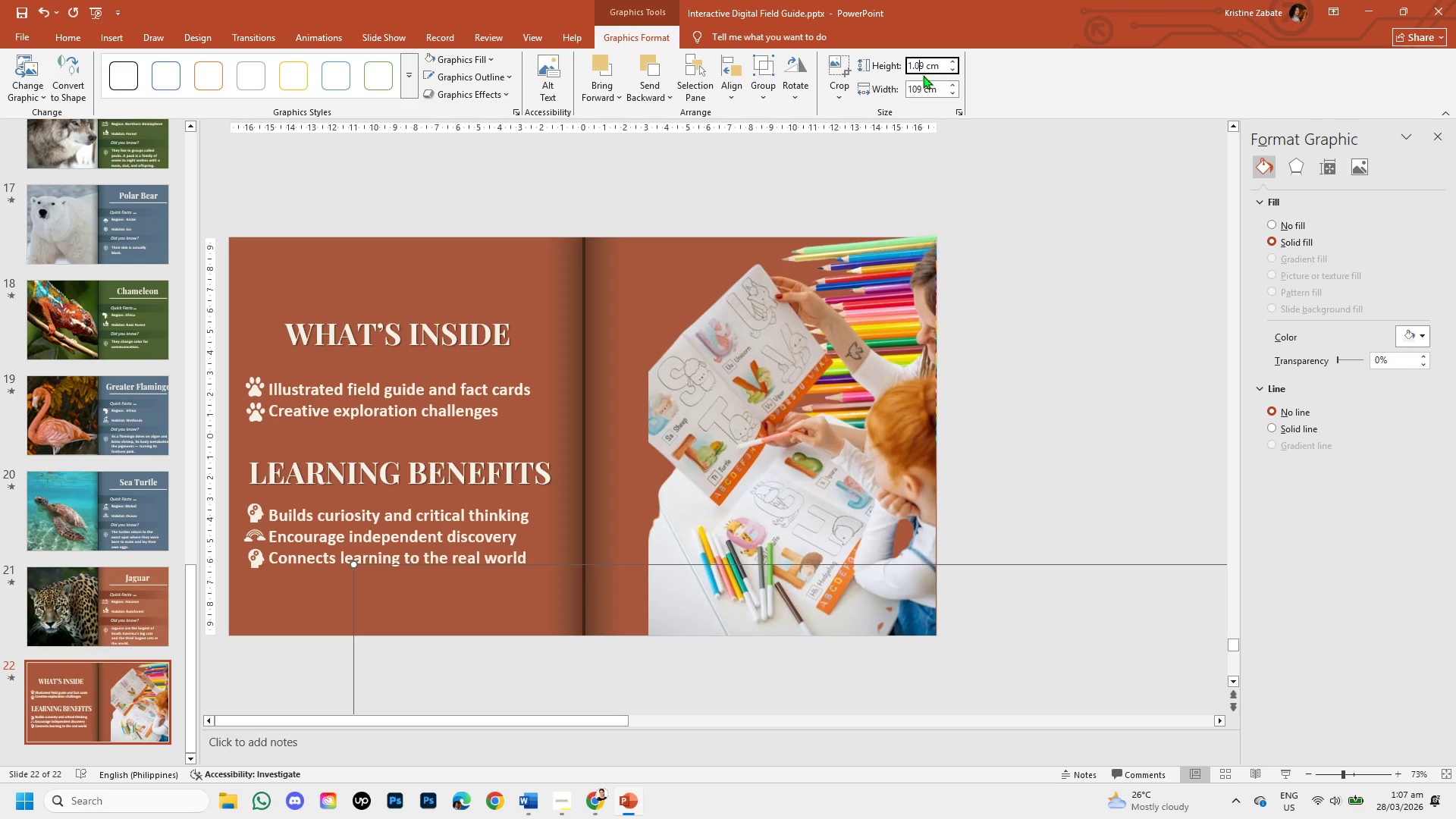 
left_click([921, 83])
 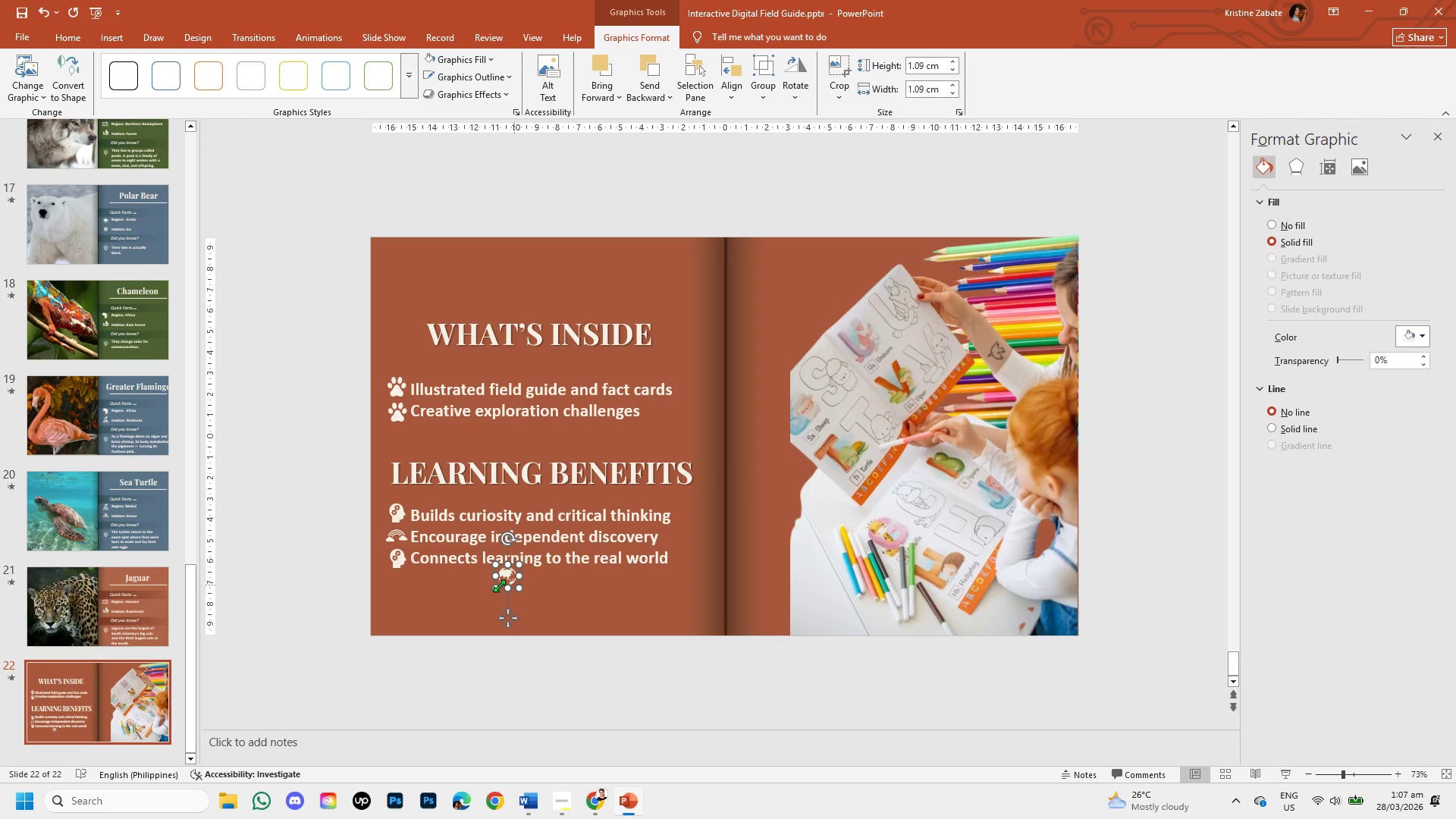 
left_click([398, 558])
 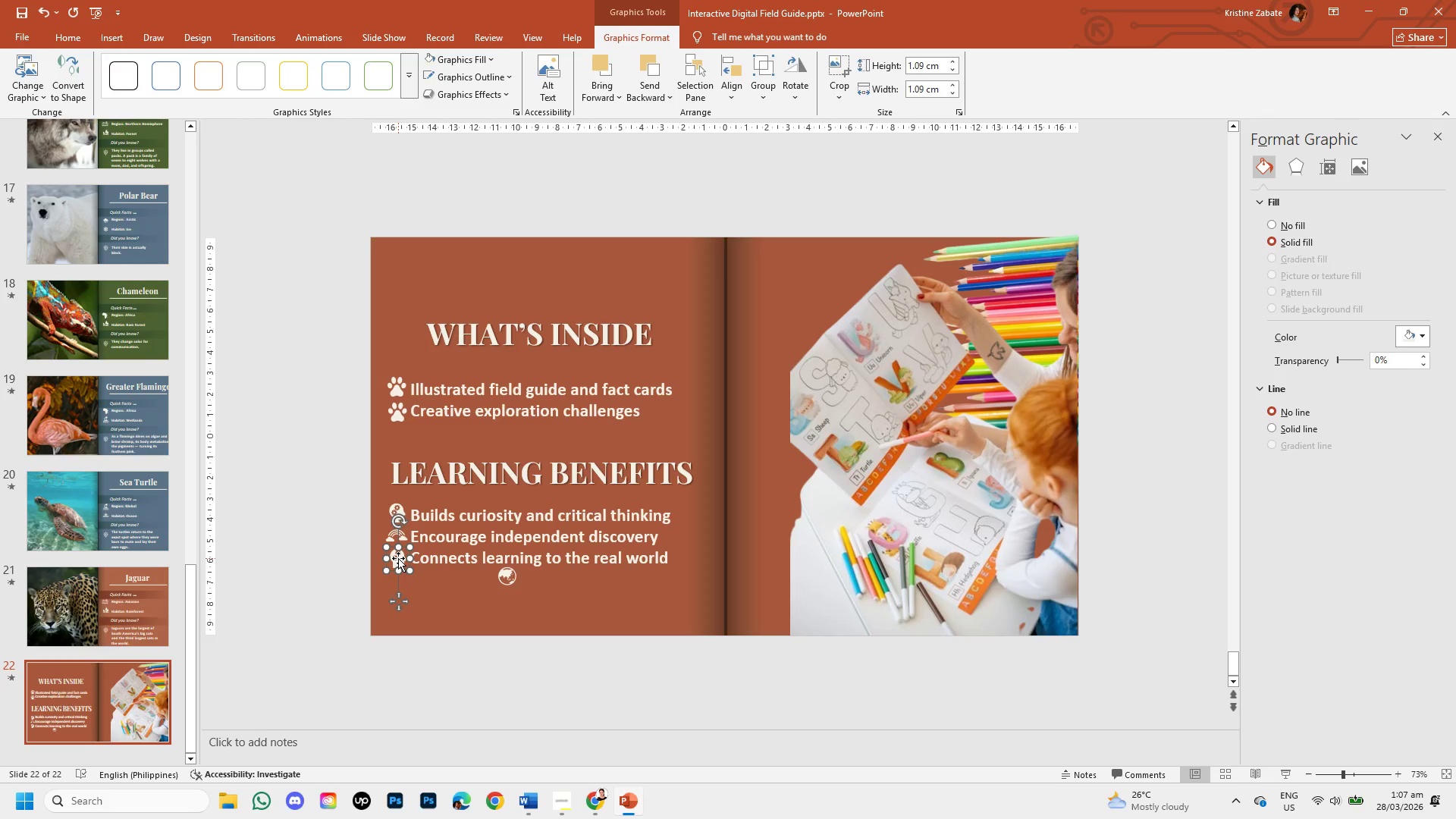 
key(Backspace)
 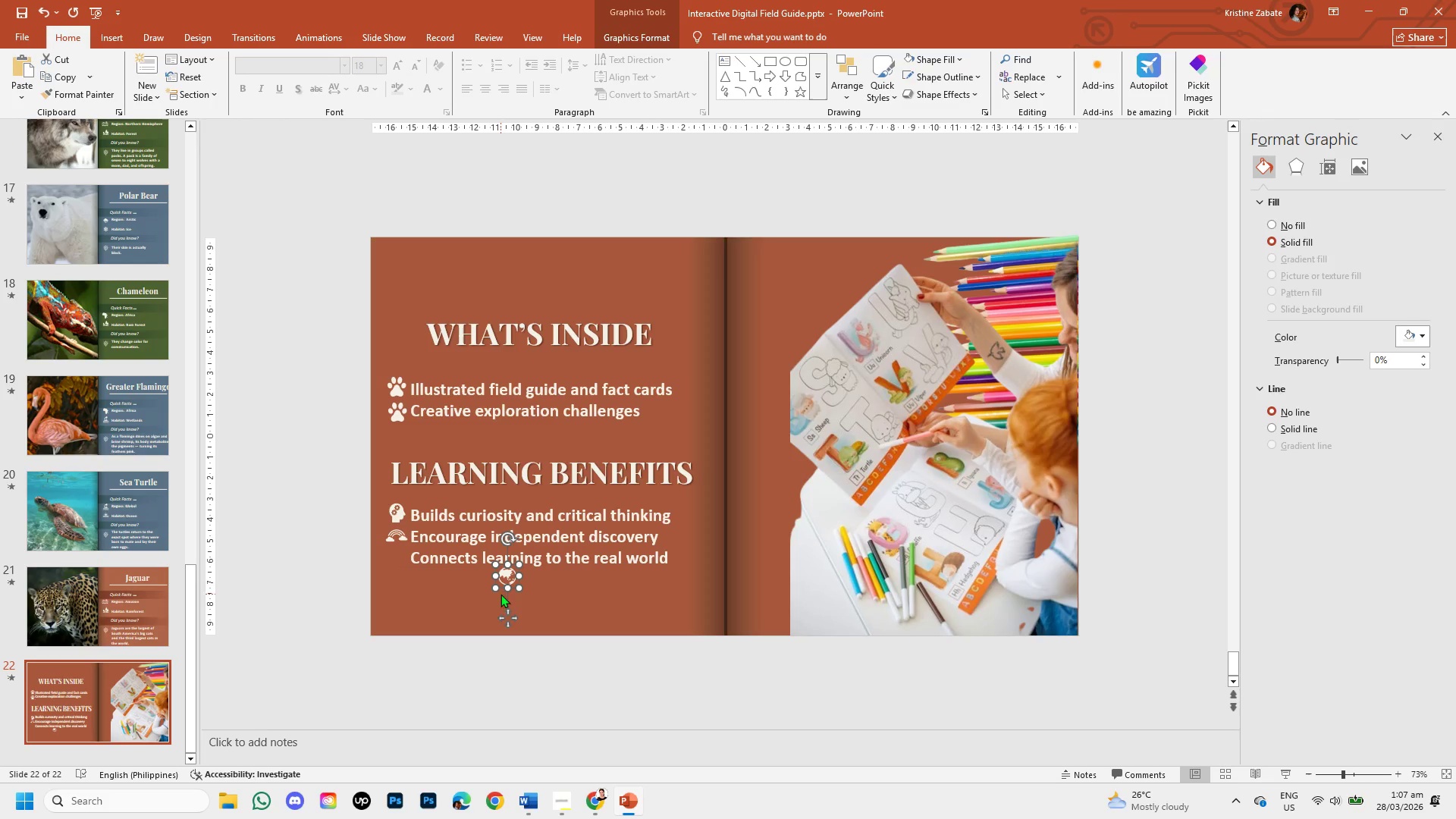 
left_click_drag(start_coordinate=[505, 623], to_coordinate=[395, 608])
 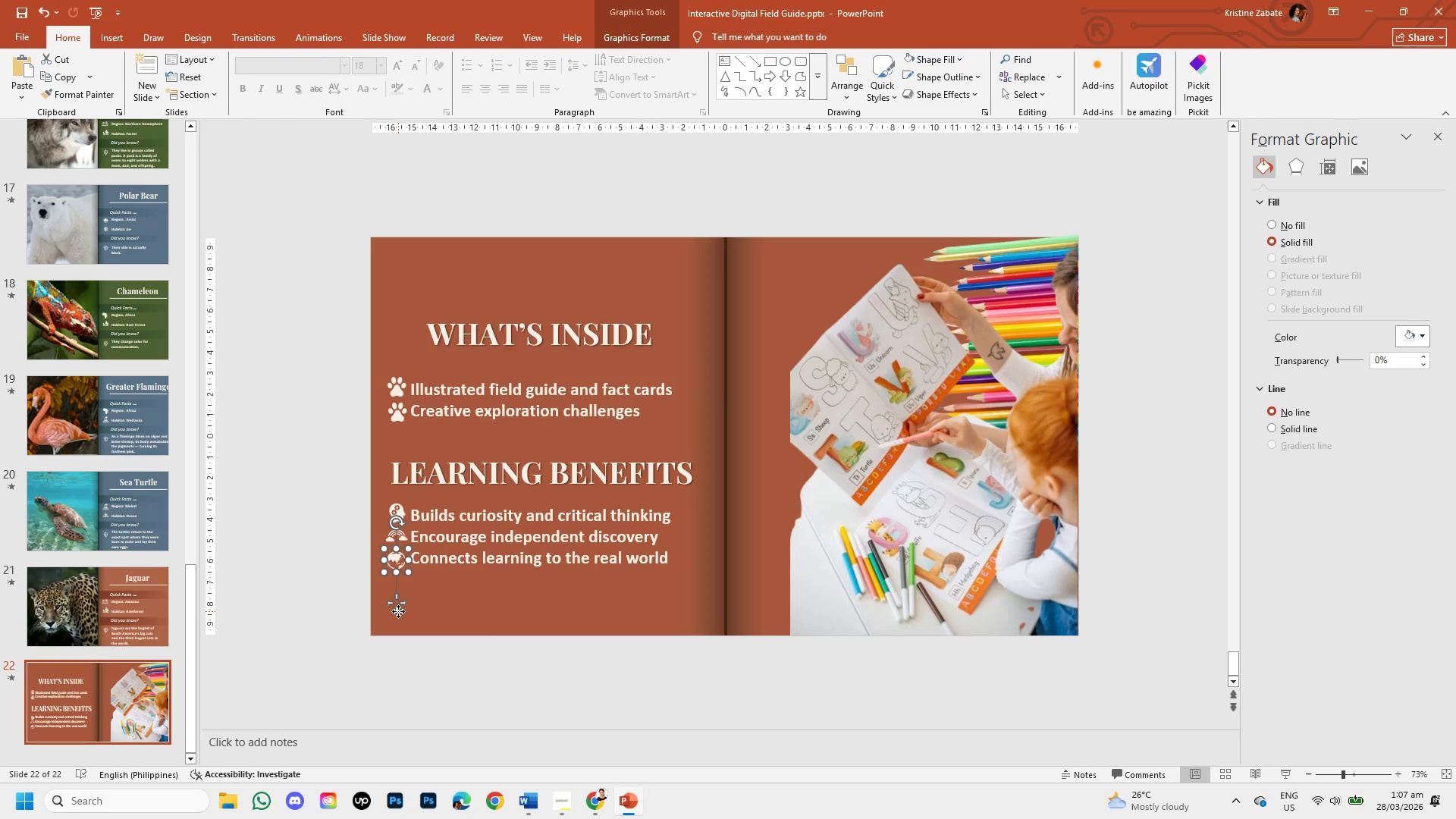 
key(ArrowUp)
 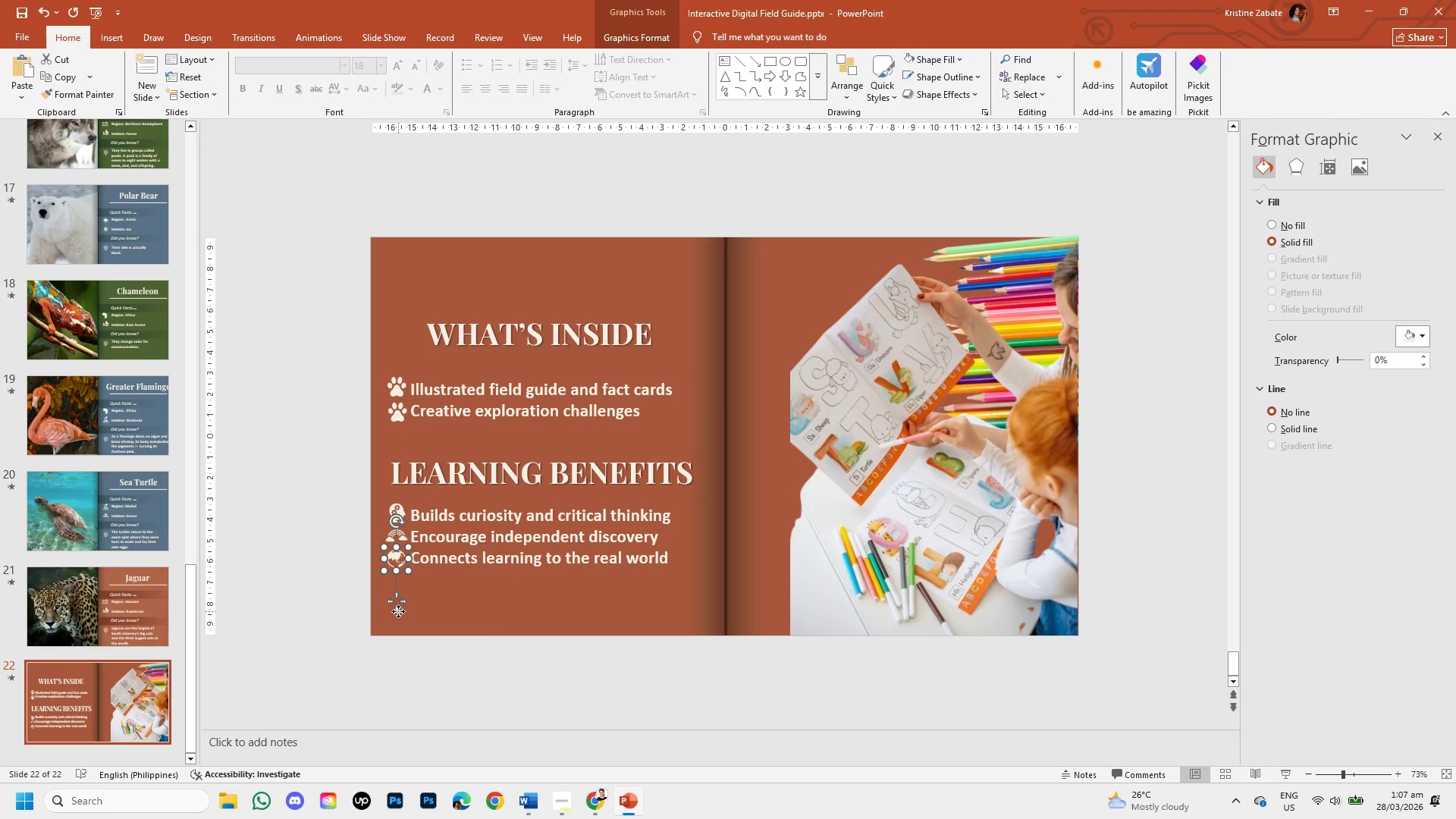 
key(ArrowUp)
 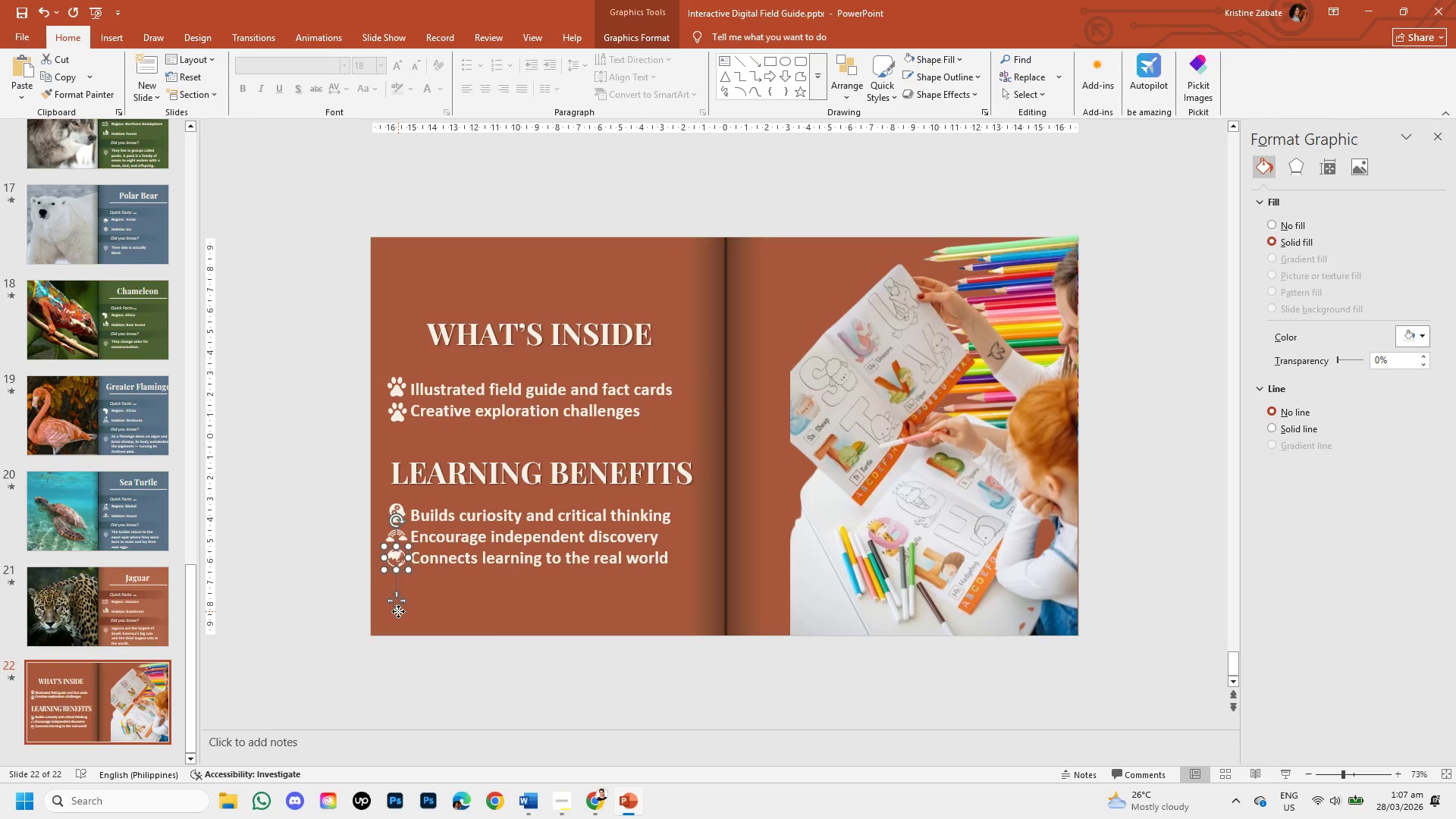 
key(ArrowUp)
 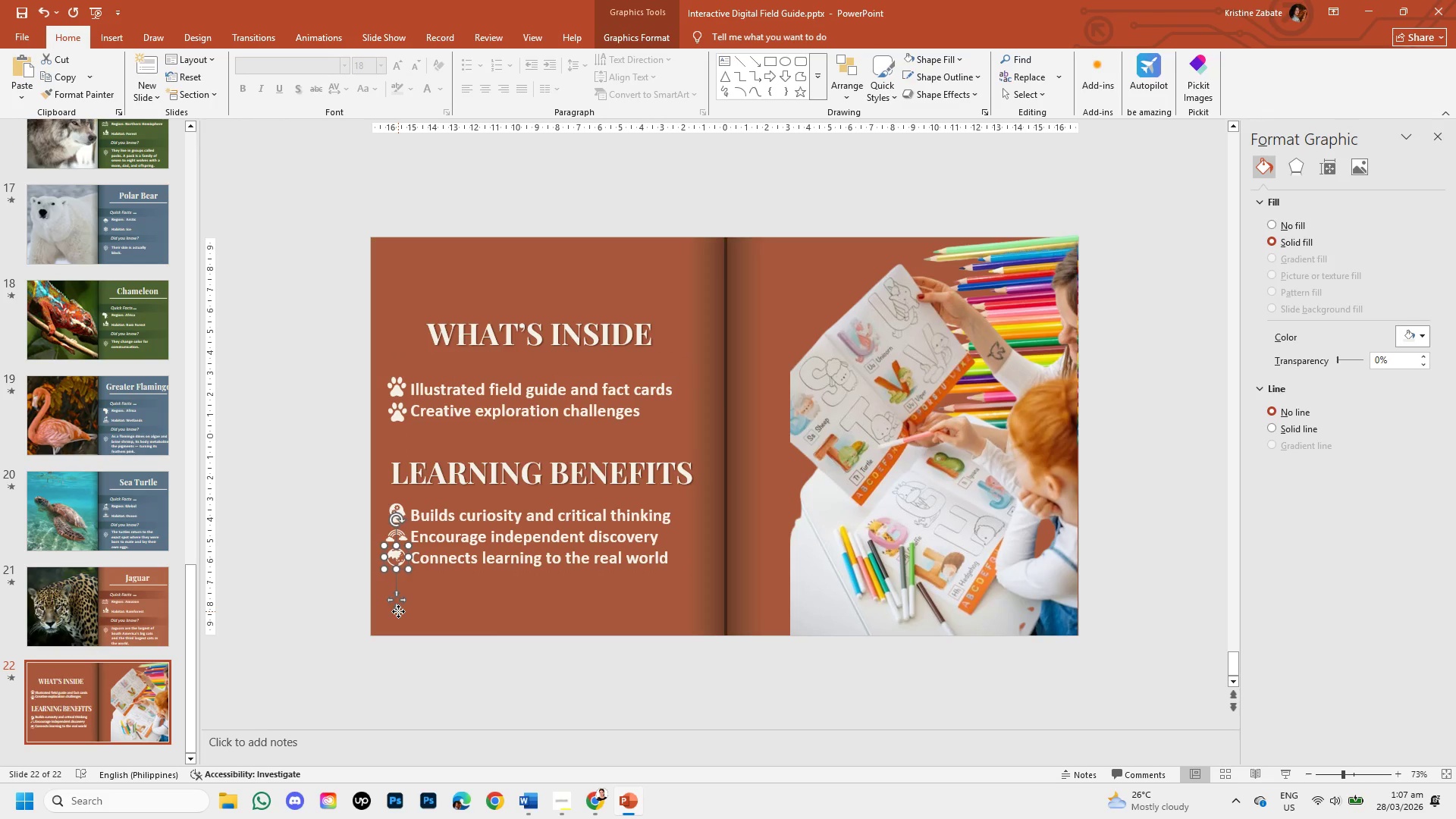 
key(ArrowUp)
 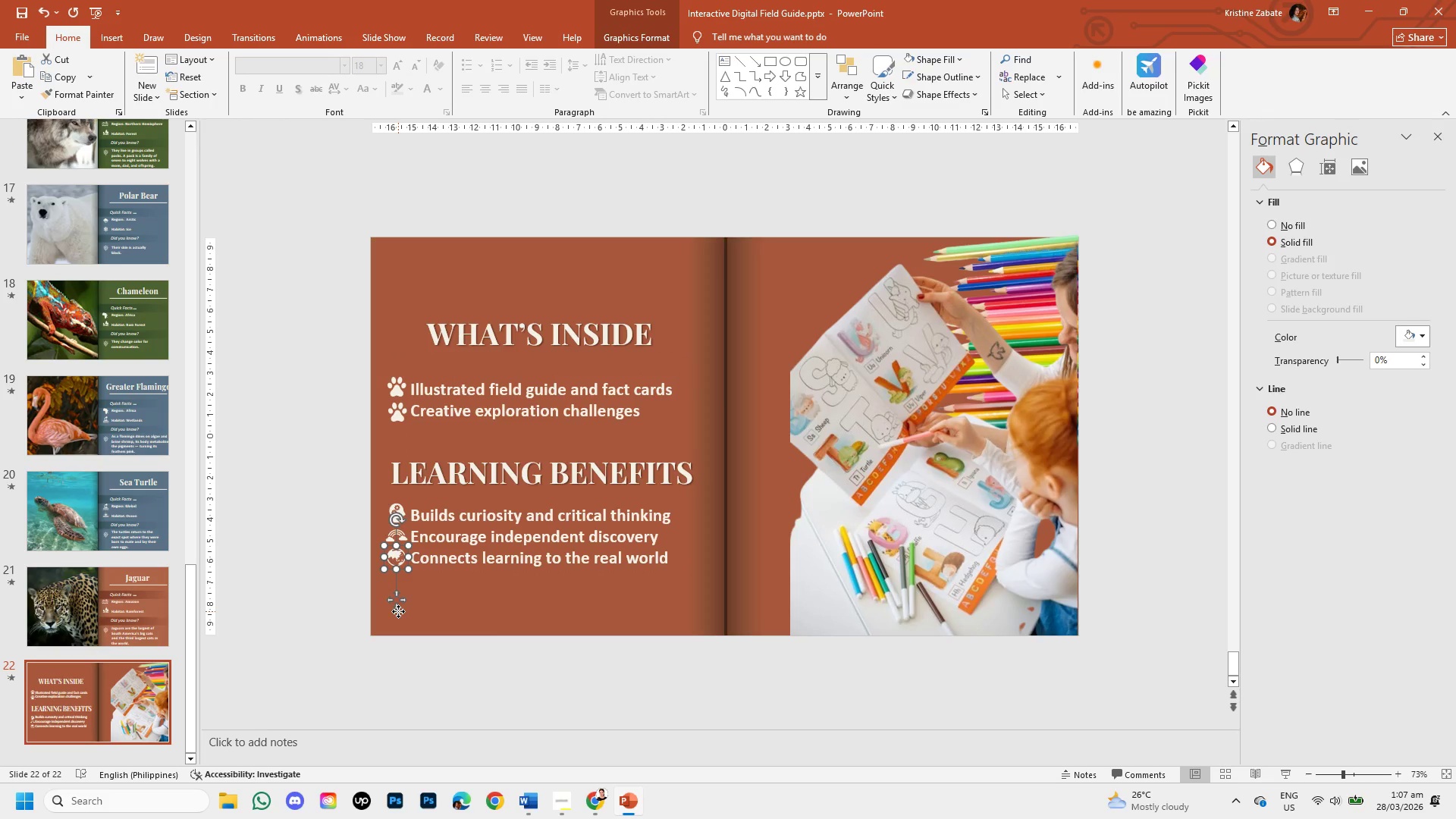 
key(ArrowUp)
 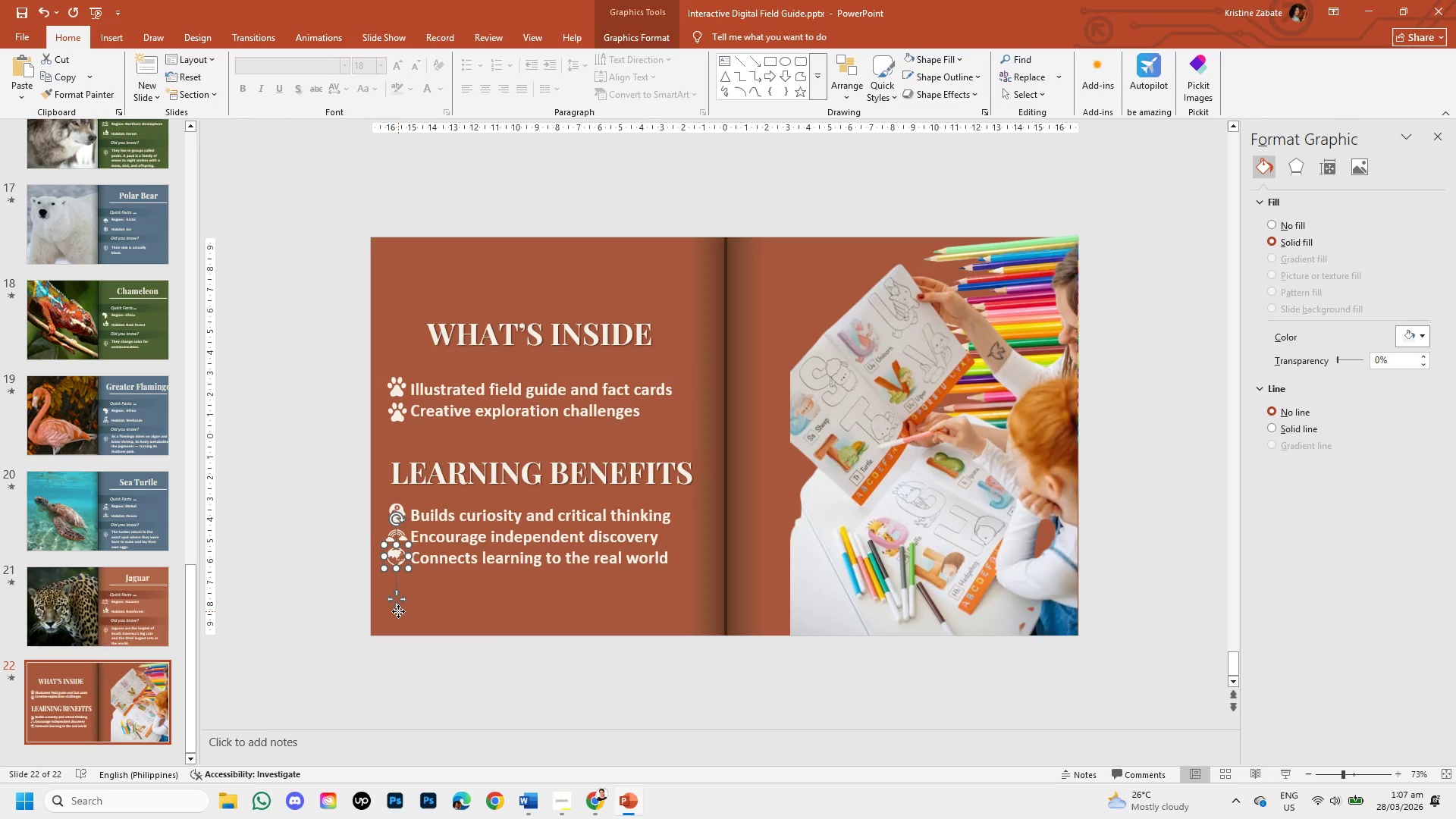 
key(ArrowRight)
 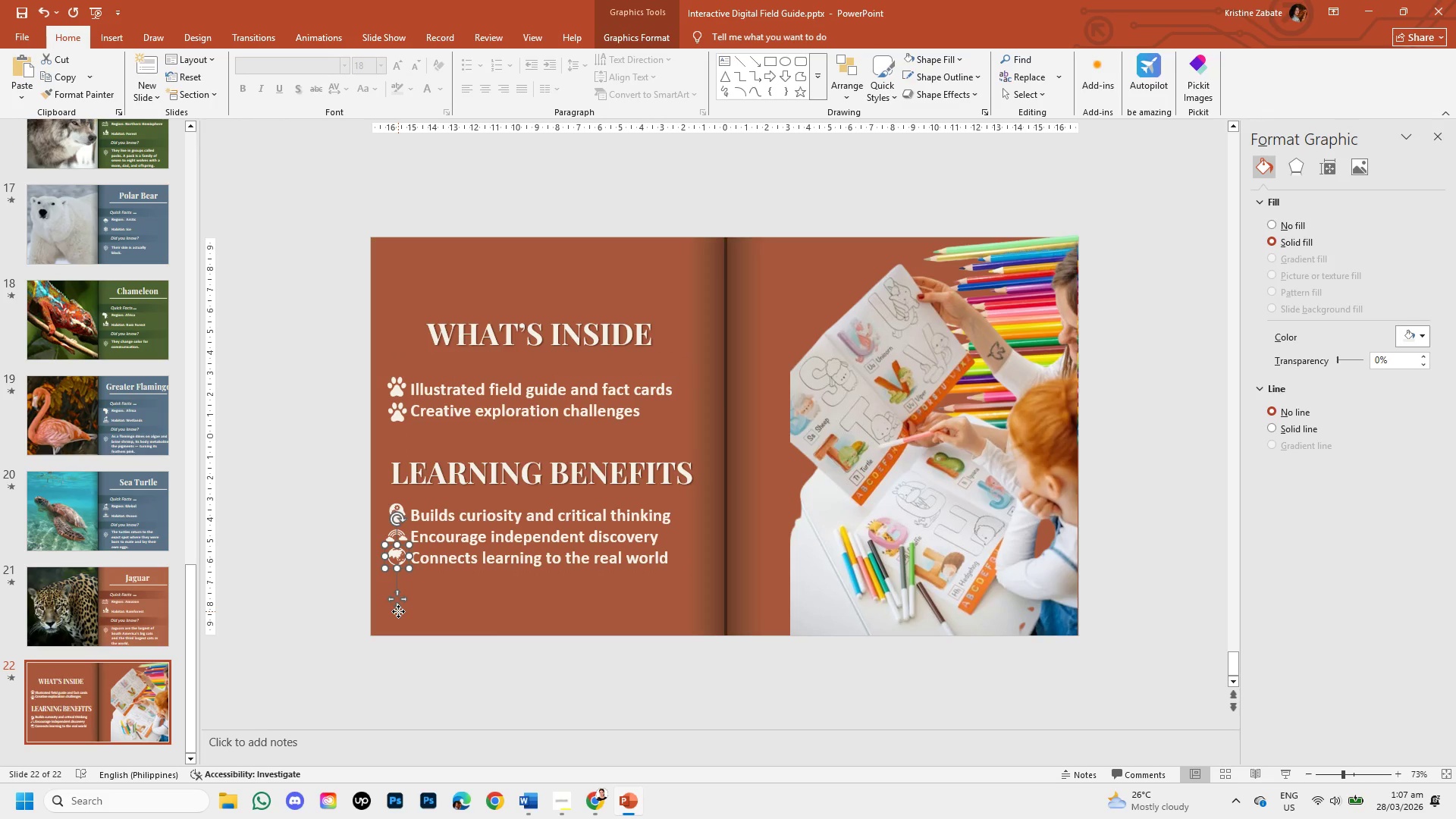 
left_click([398, 611])
 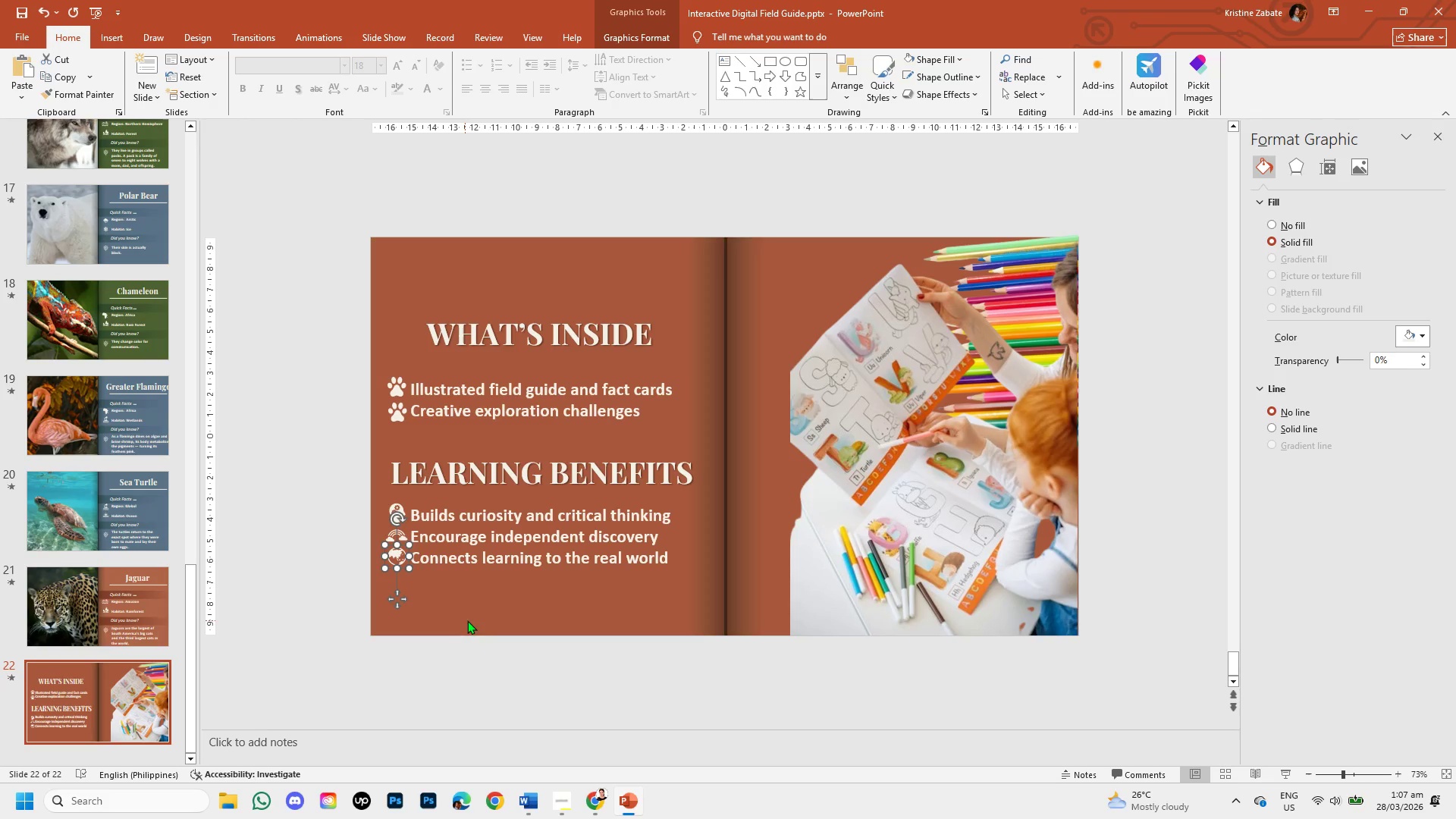 
left_click([473, 618])
 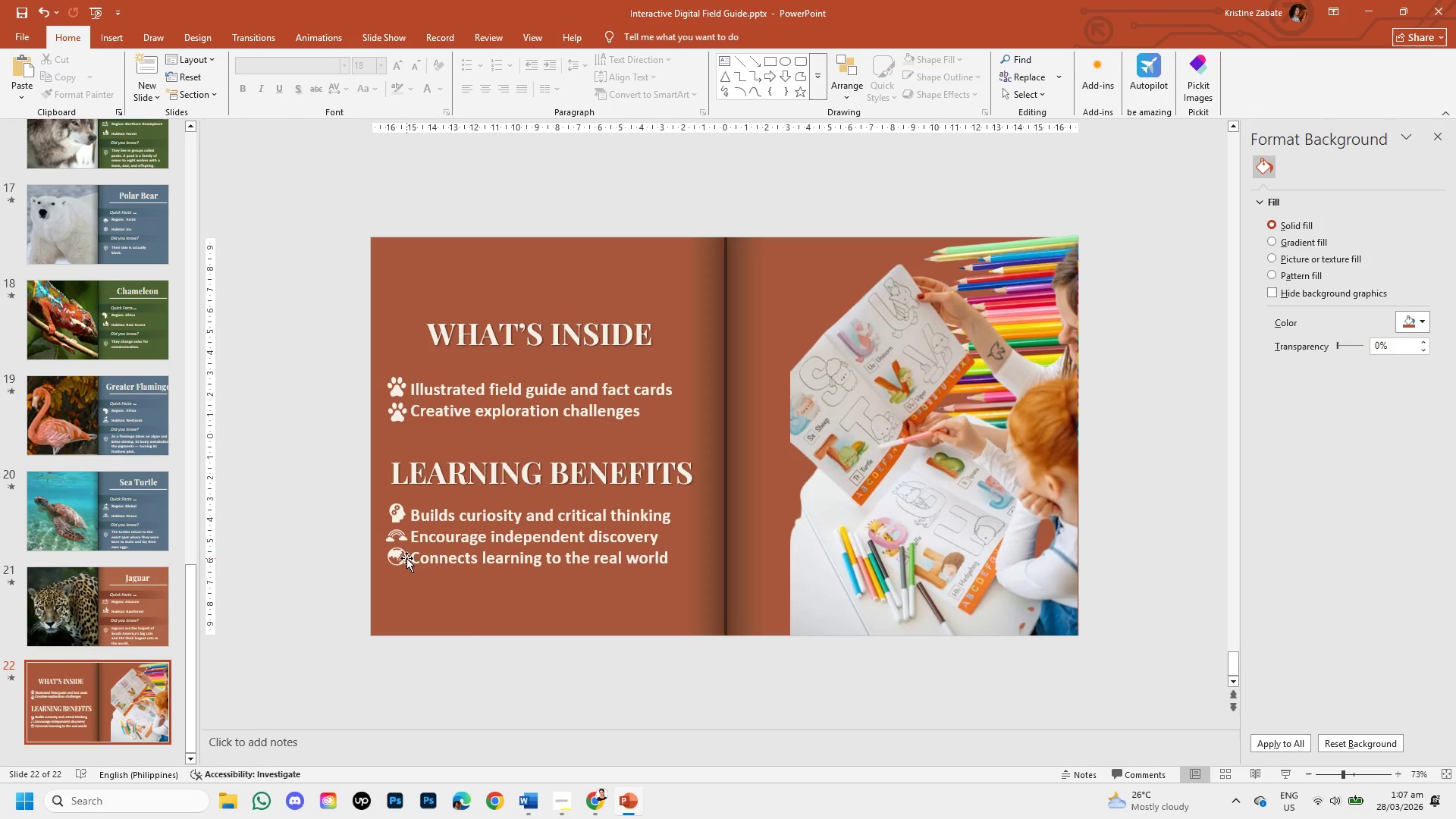 
left_click([415, 557])
 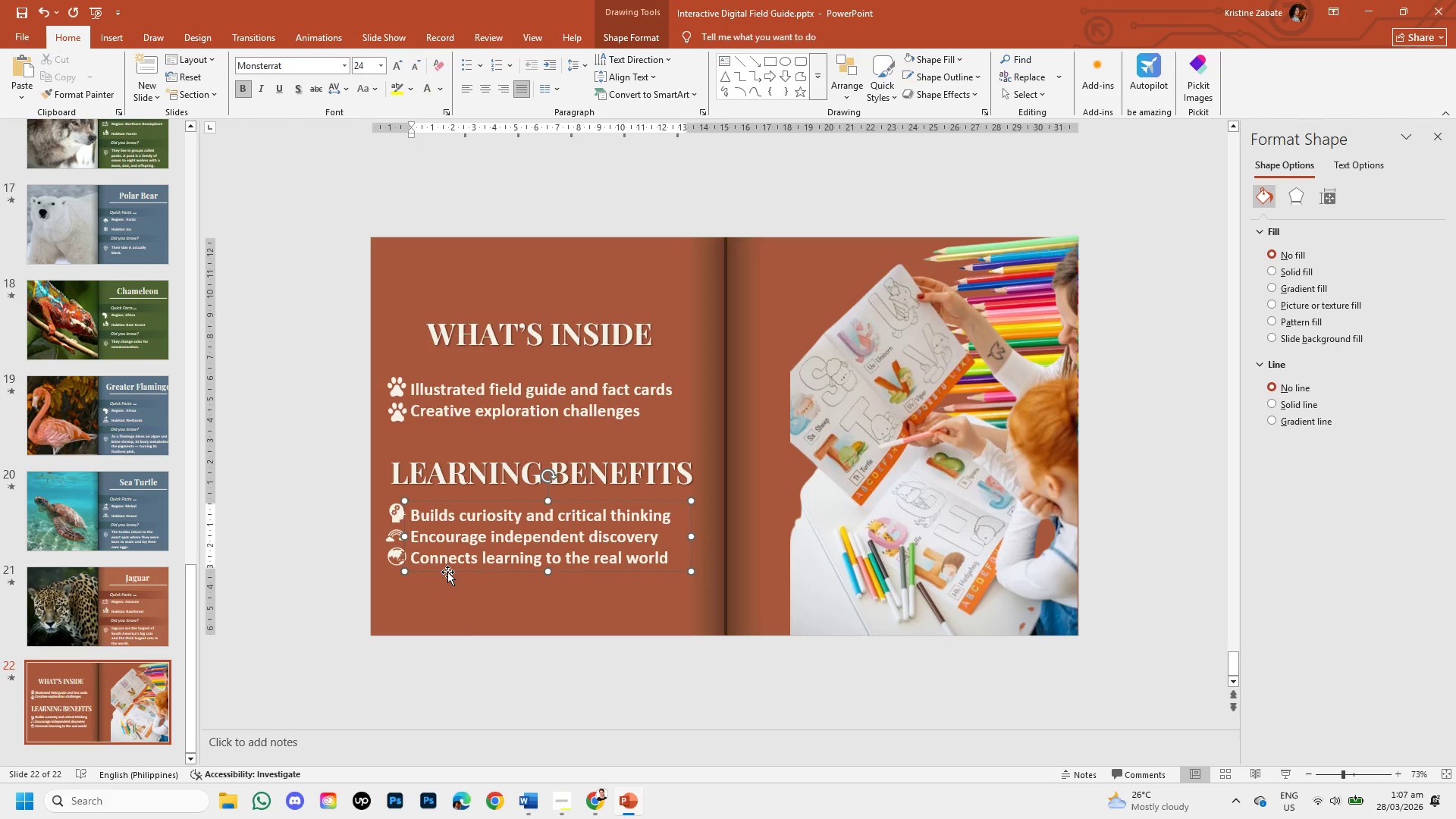 
left_click_drag(start_coordinate=[447, 572], to_coordinate=[453, 575])
 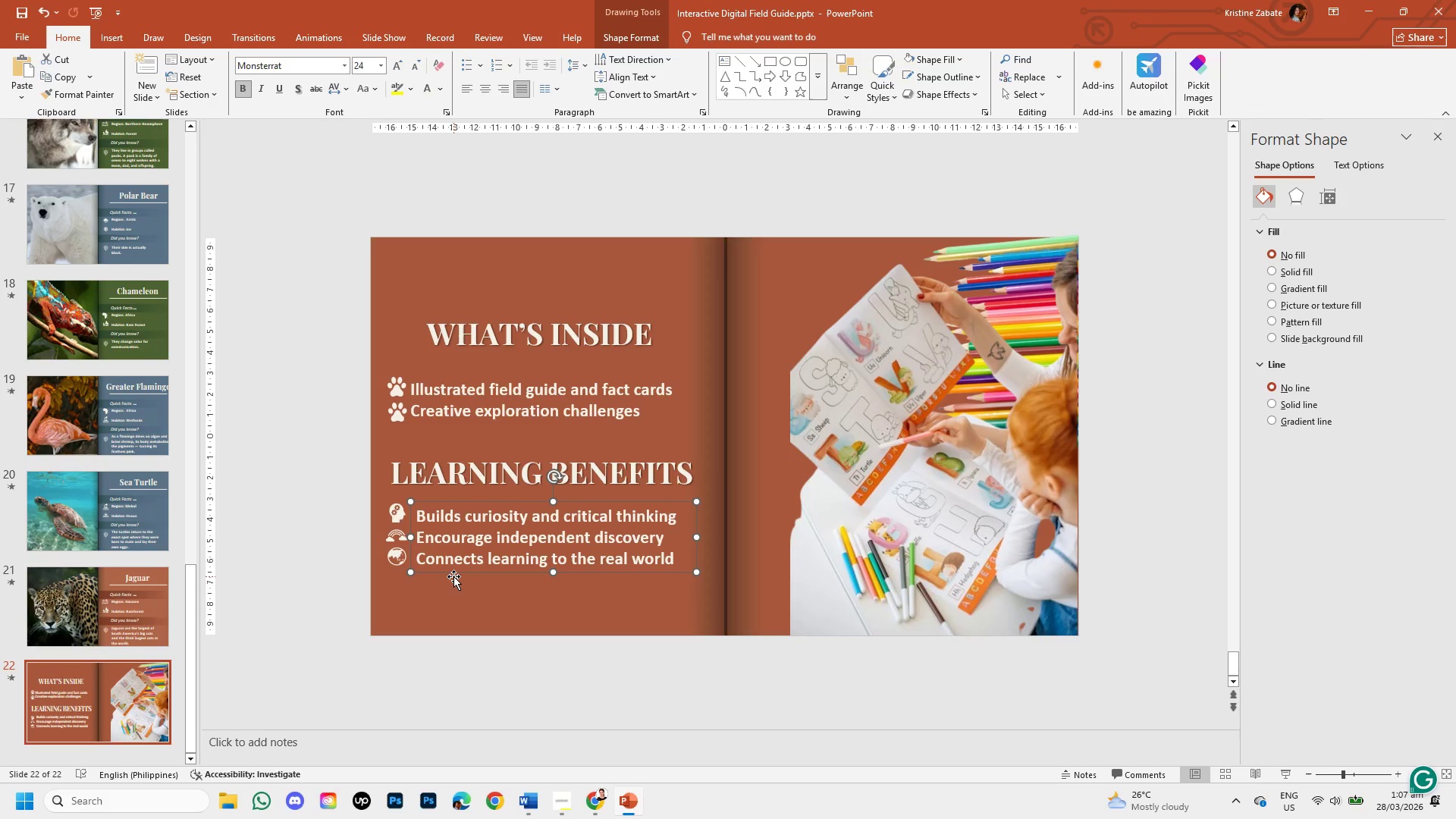 
key(ArrowUp)
 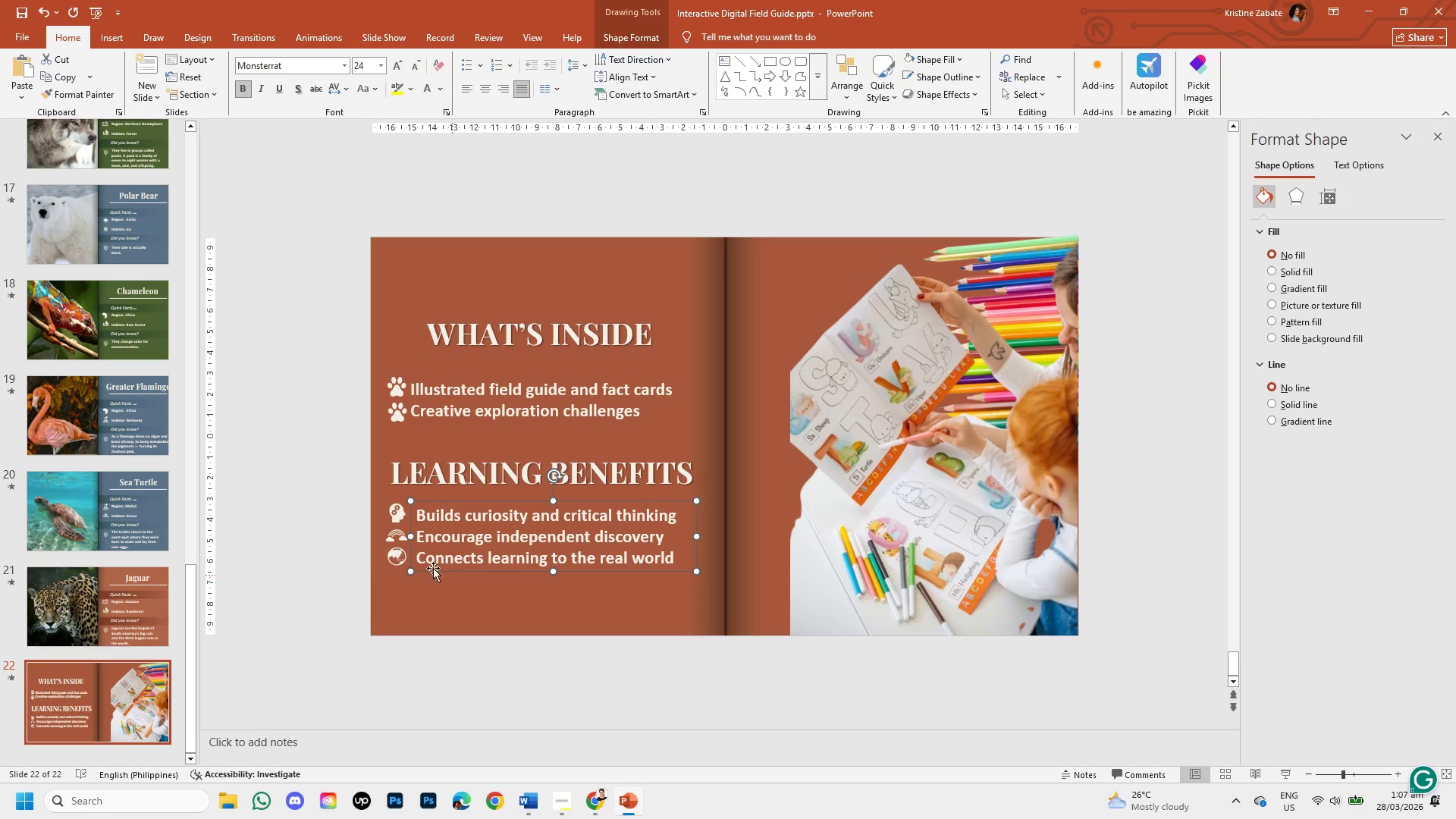 
left_click([336, 552])
 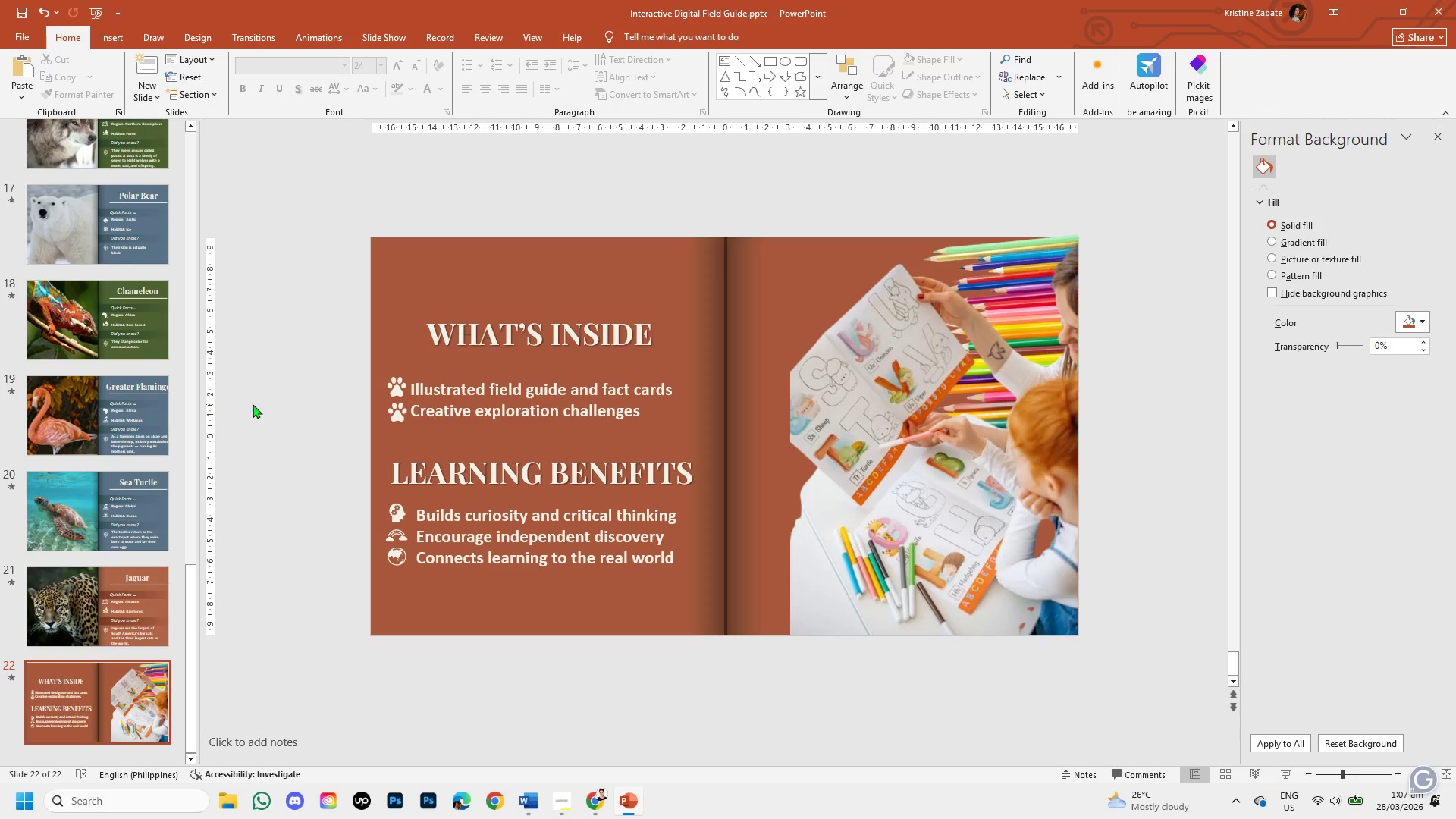 
wait(24.25)
 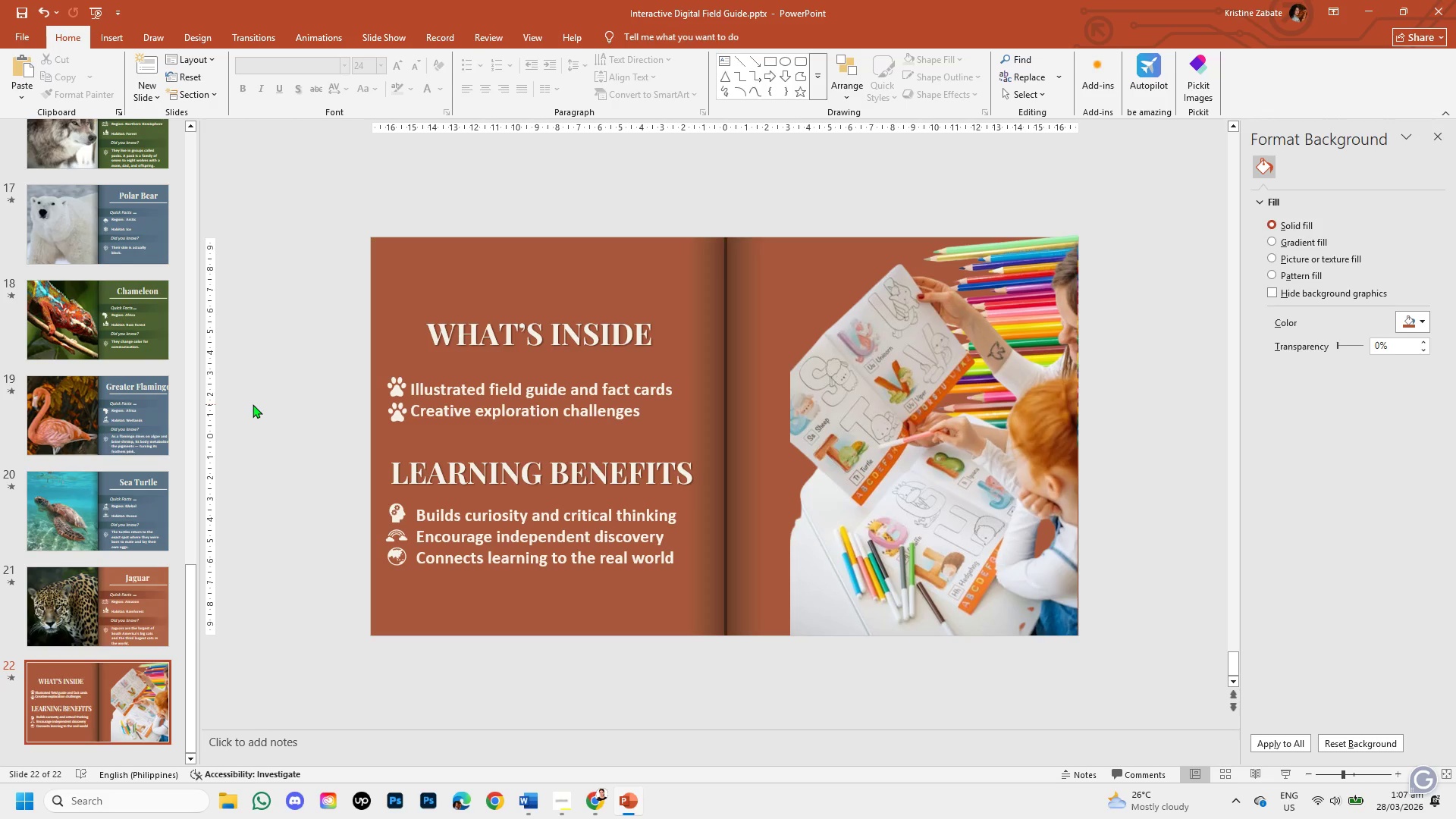 
key(Alt+Space)
 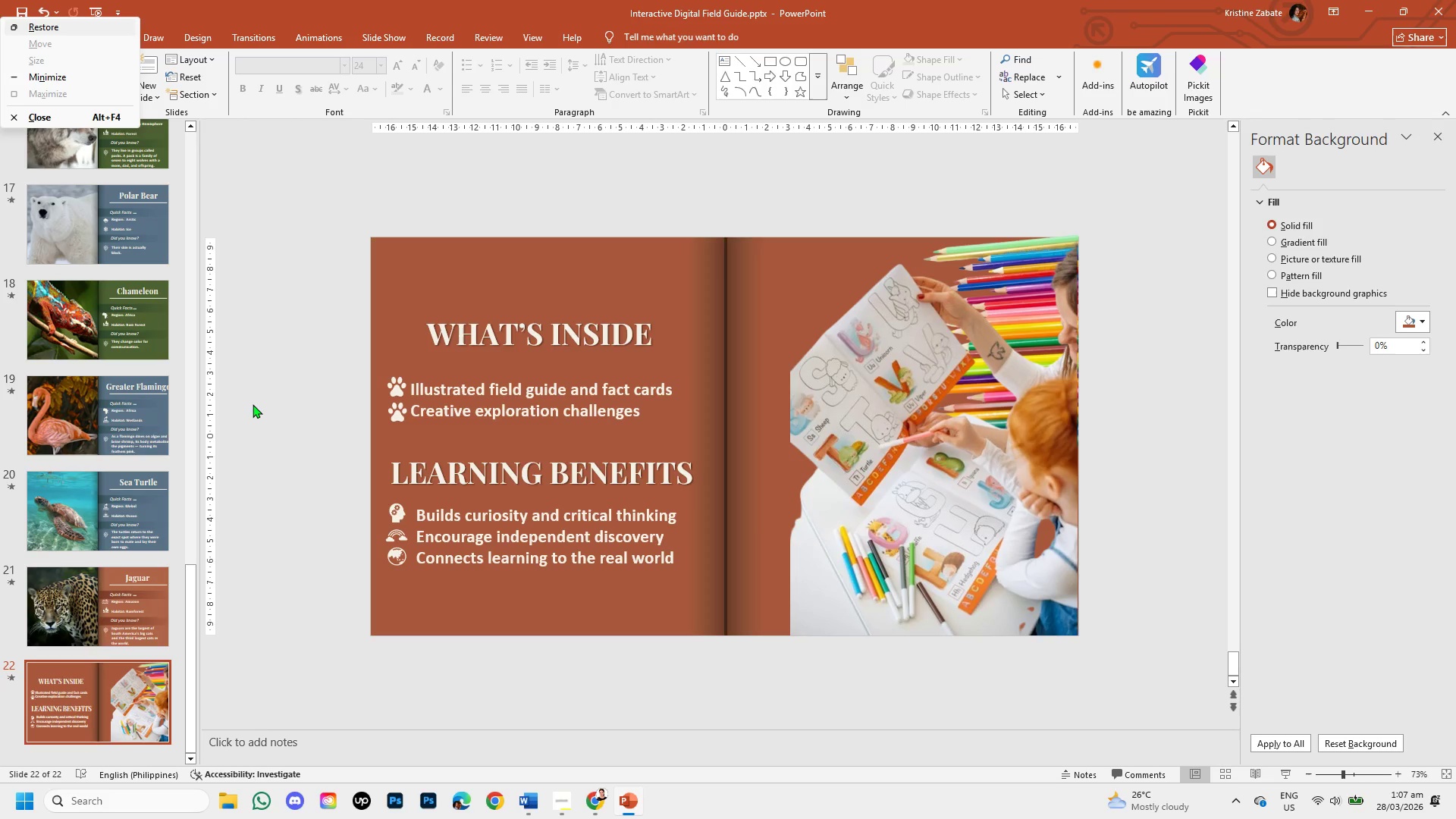 
key(Alt+AltRight)
 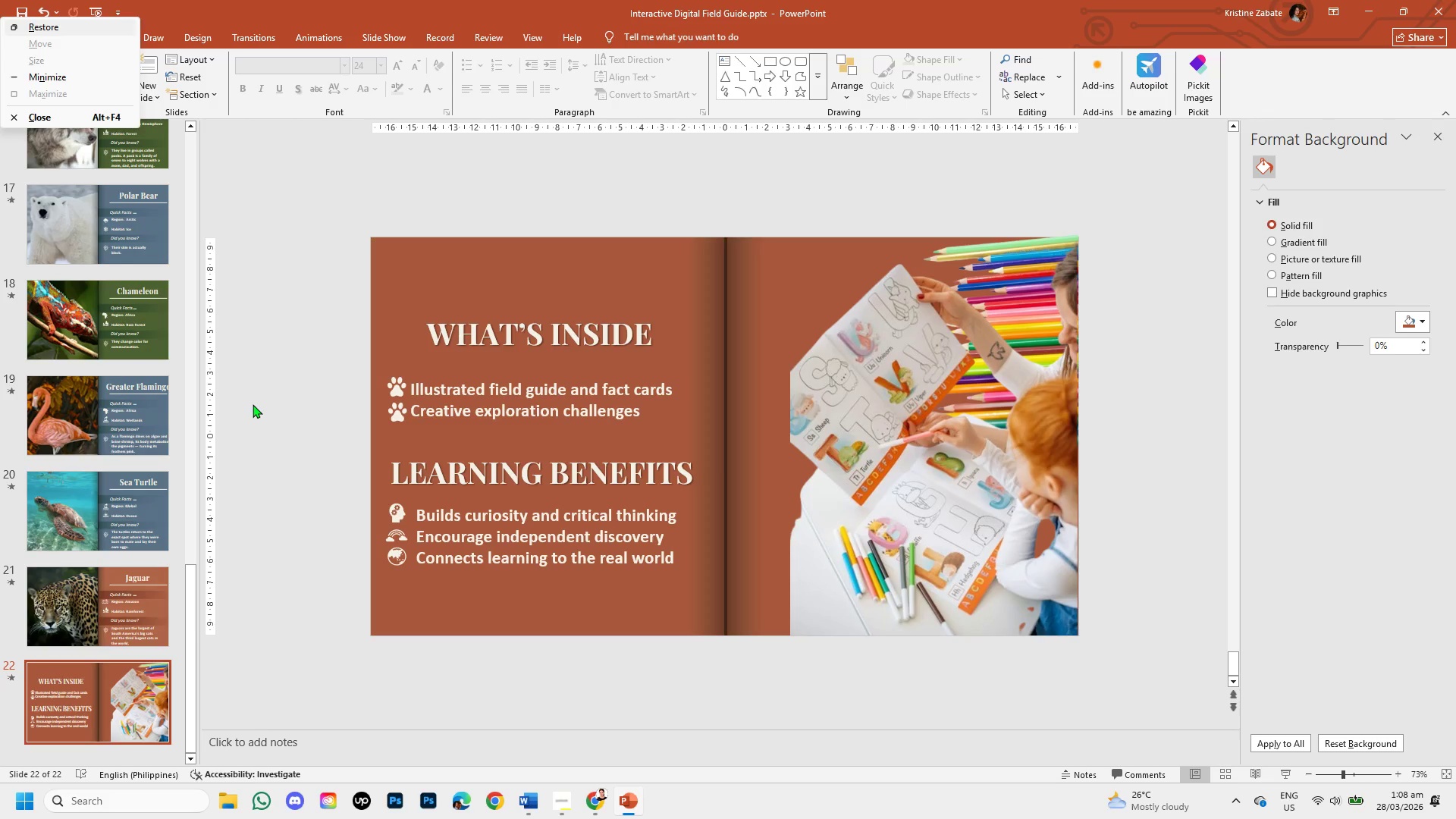 
wait(9.77)
 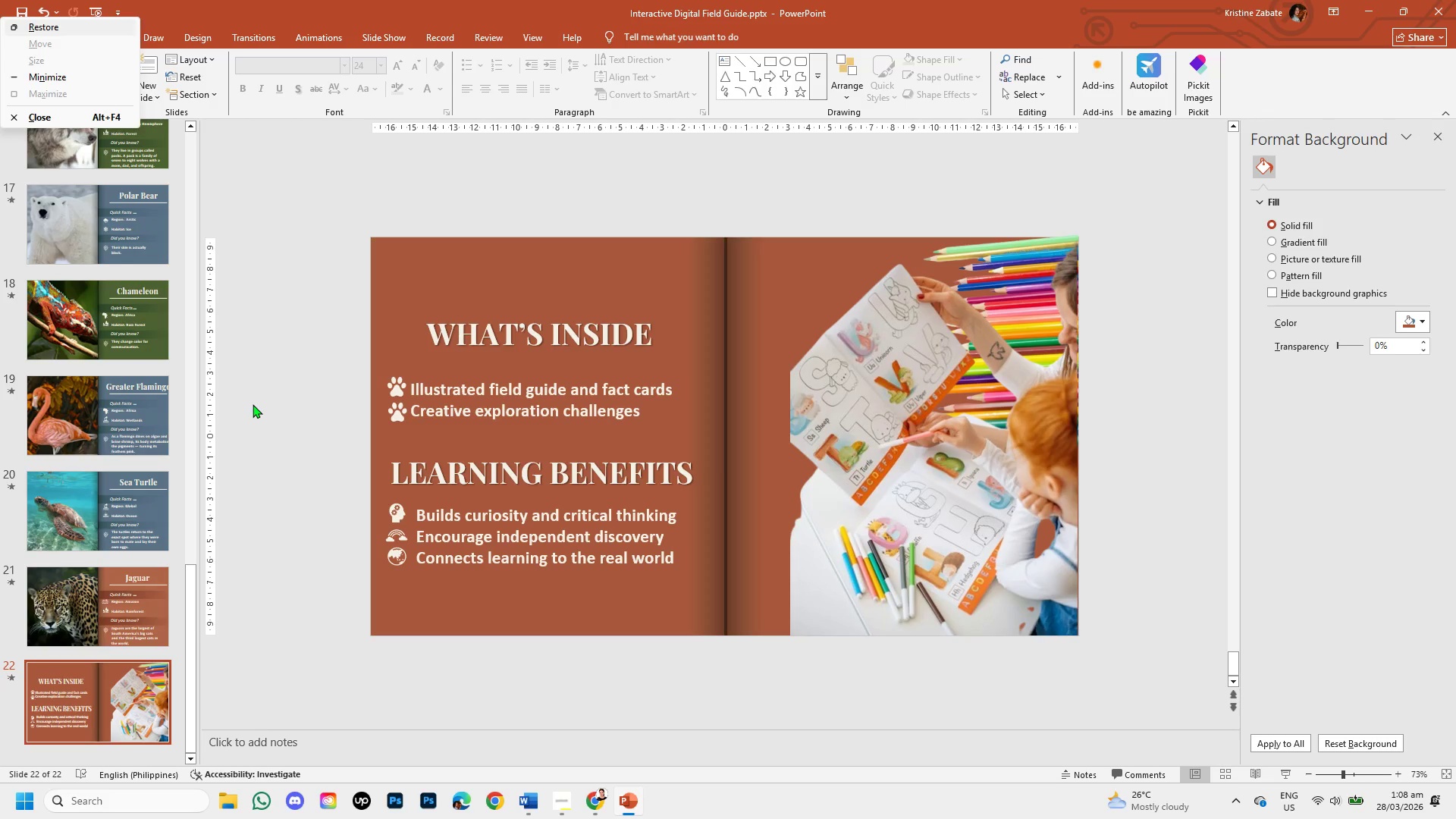 
scroll: coordinate [140, 656], scroll_direction: down, amount: 1.0
 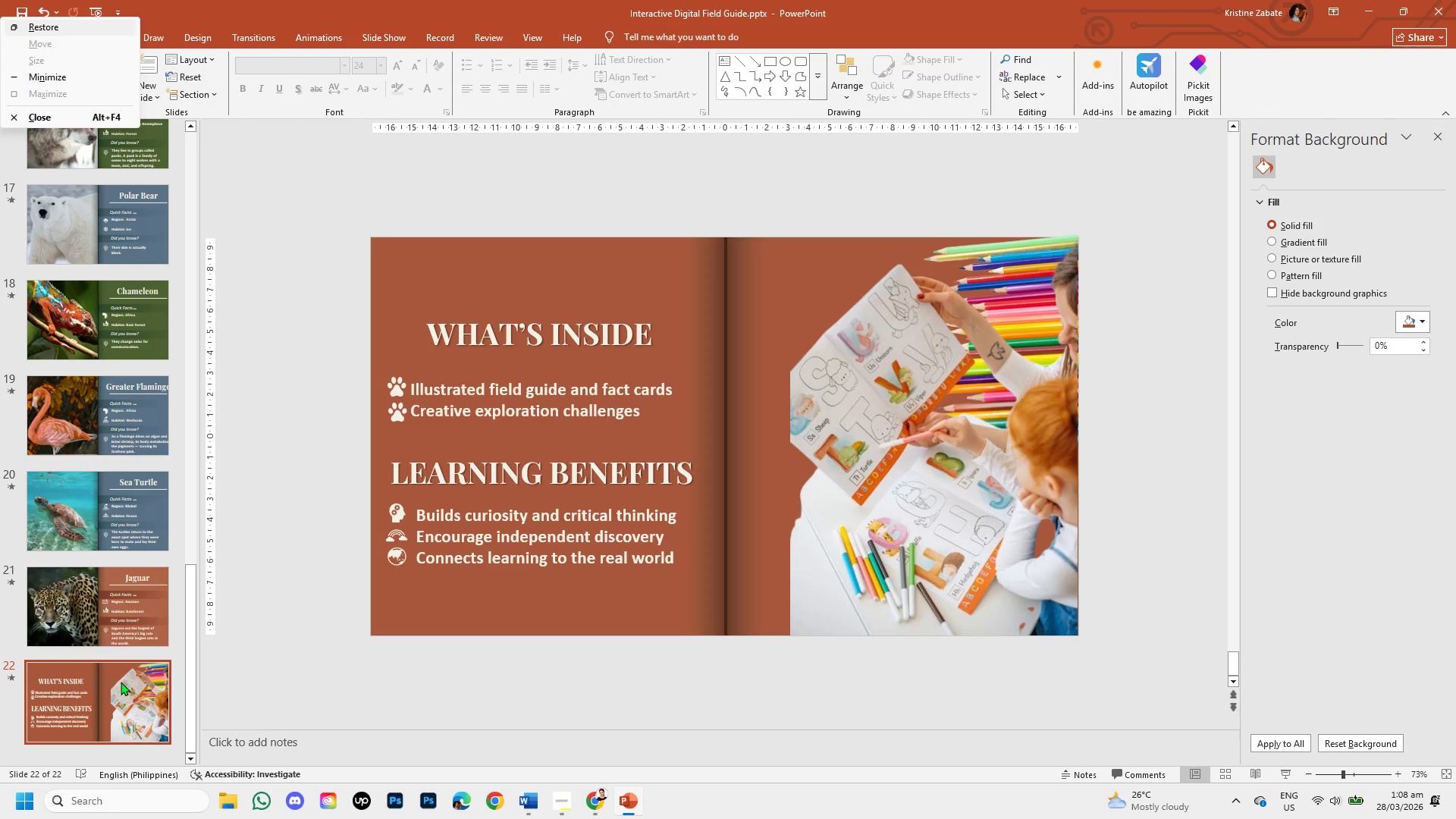 
right_click([121, 682])
 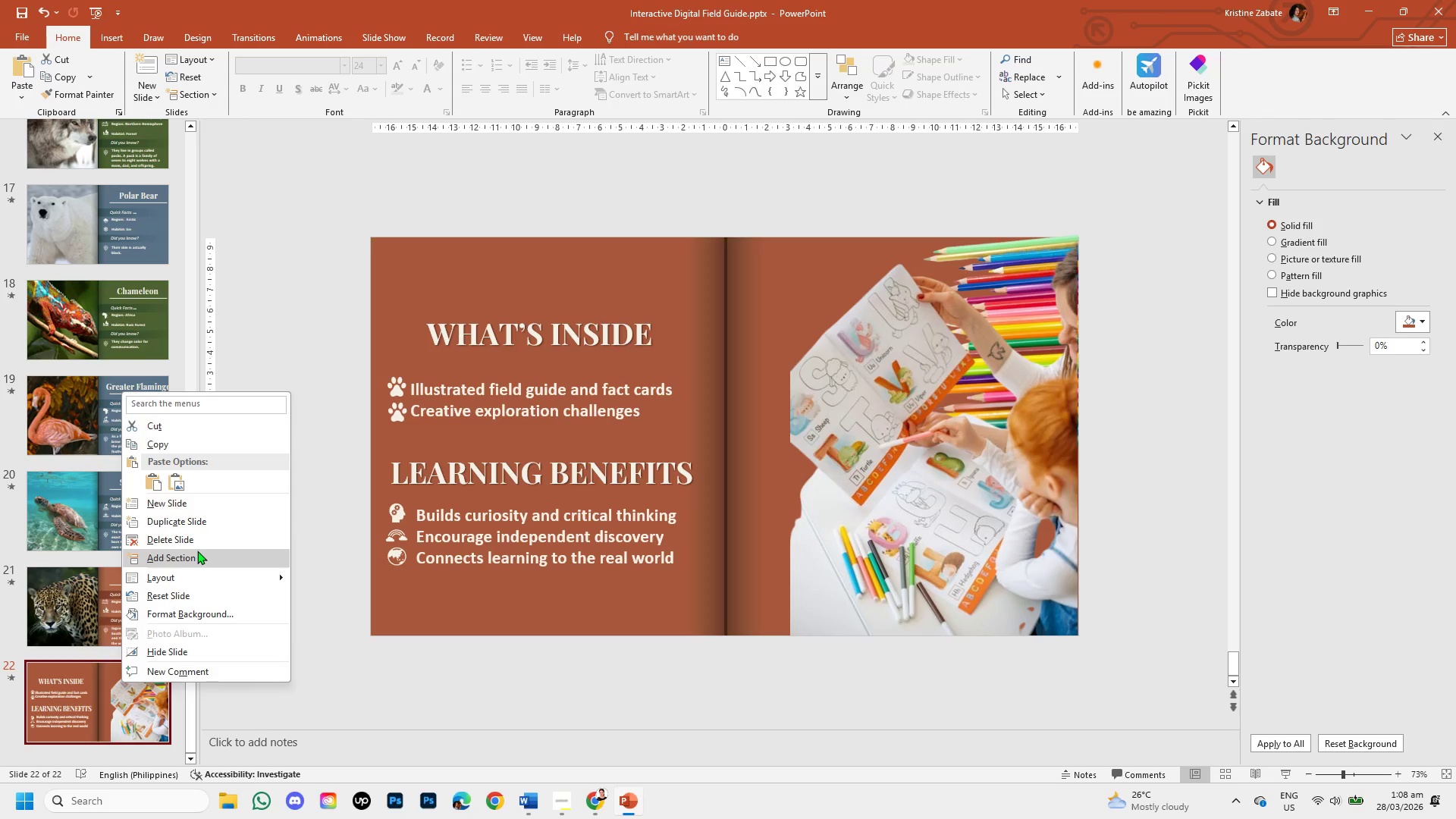 
left_click([202, 520])
 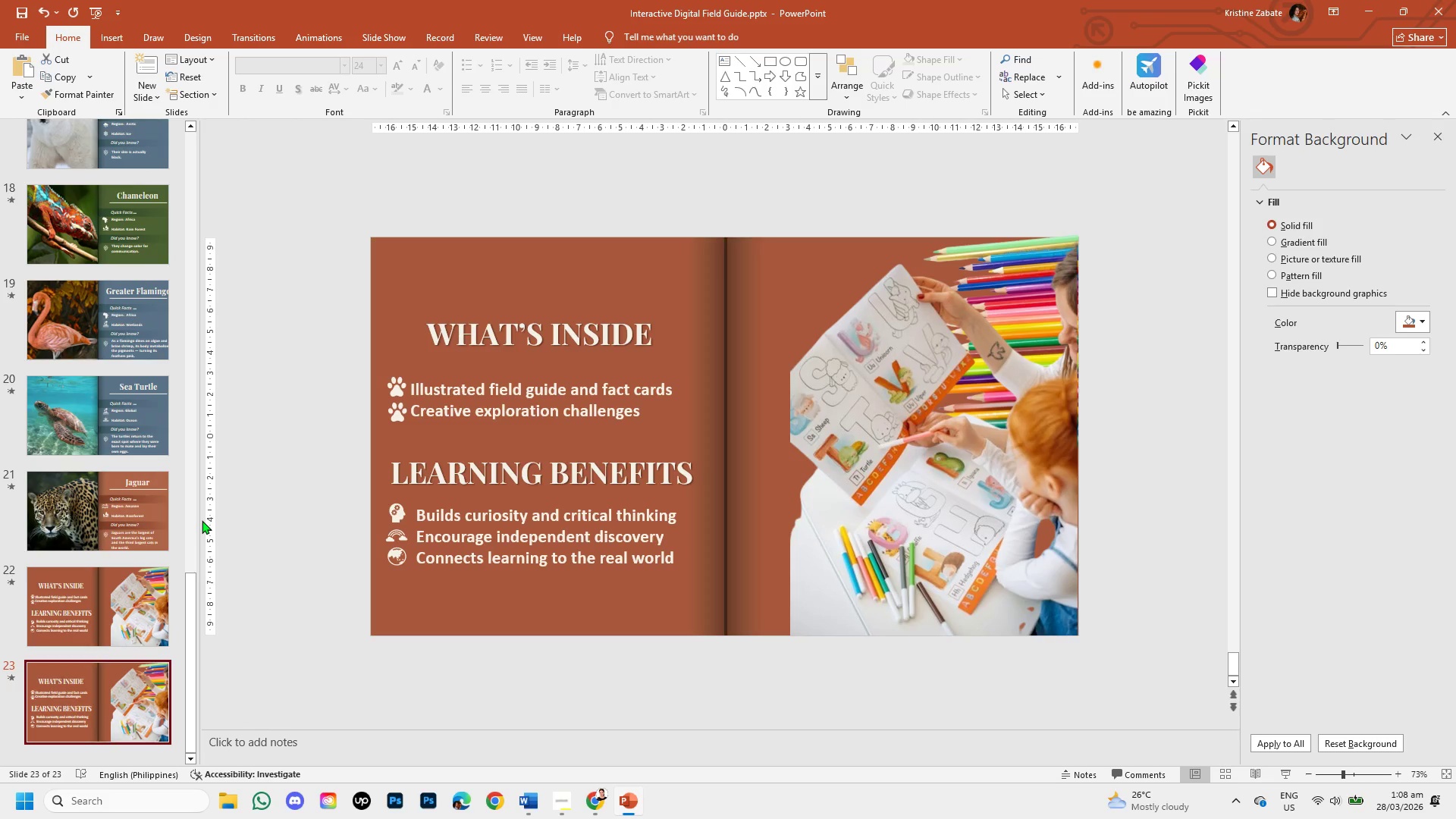 
wait(16.06)
 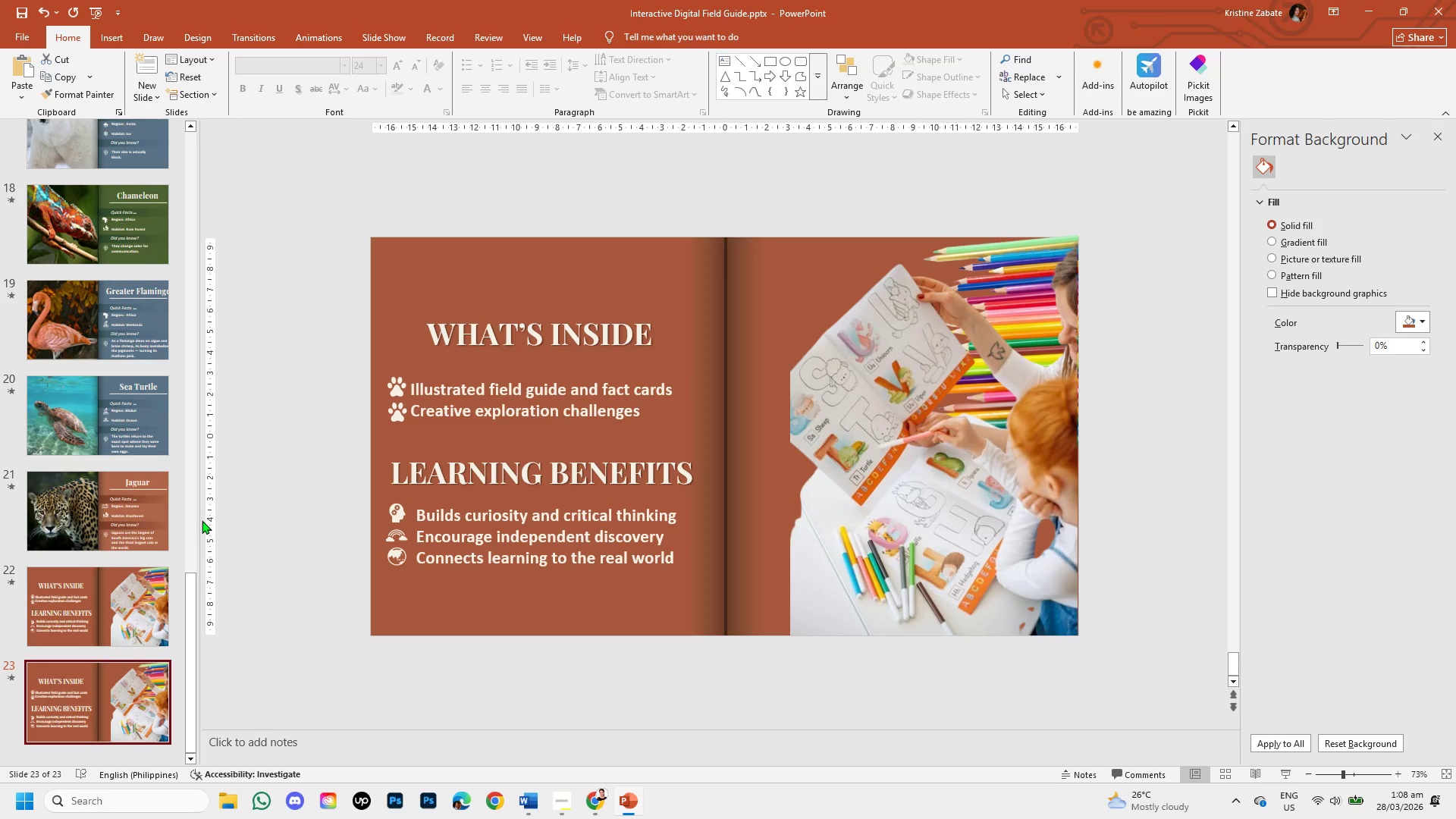 
mouse_move([595, 819])
 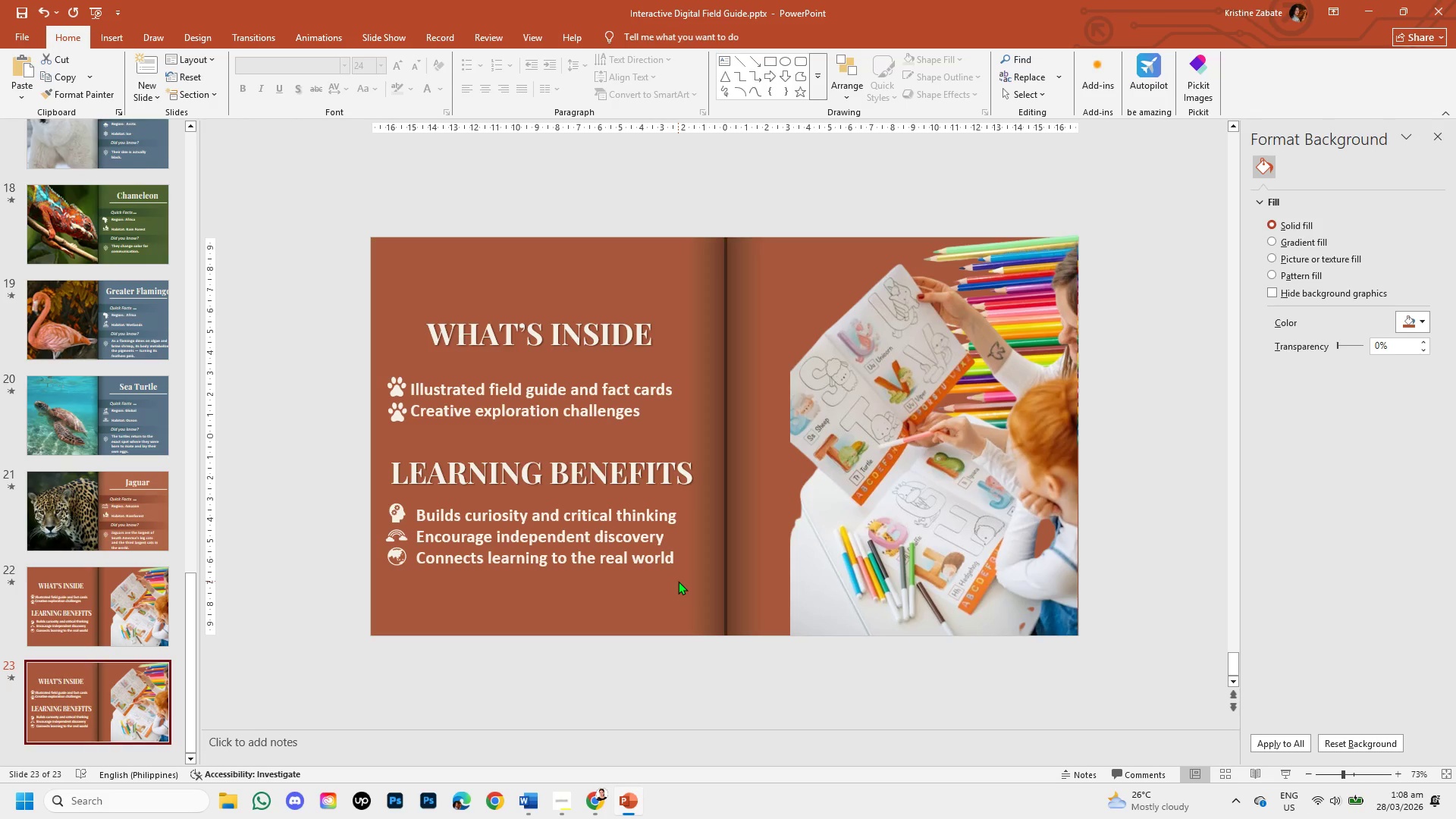 
wait(23.57)
 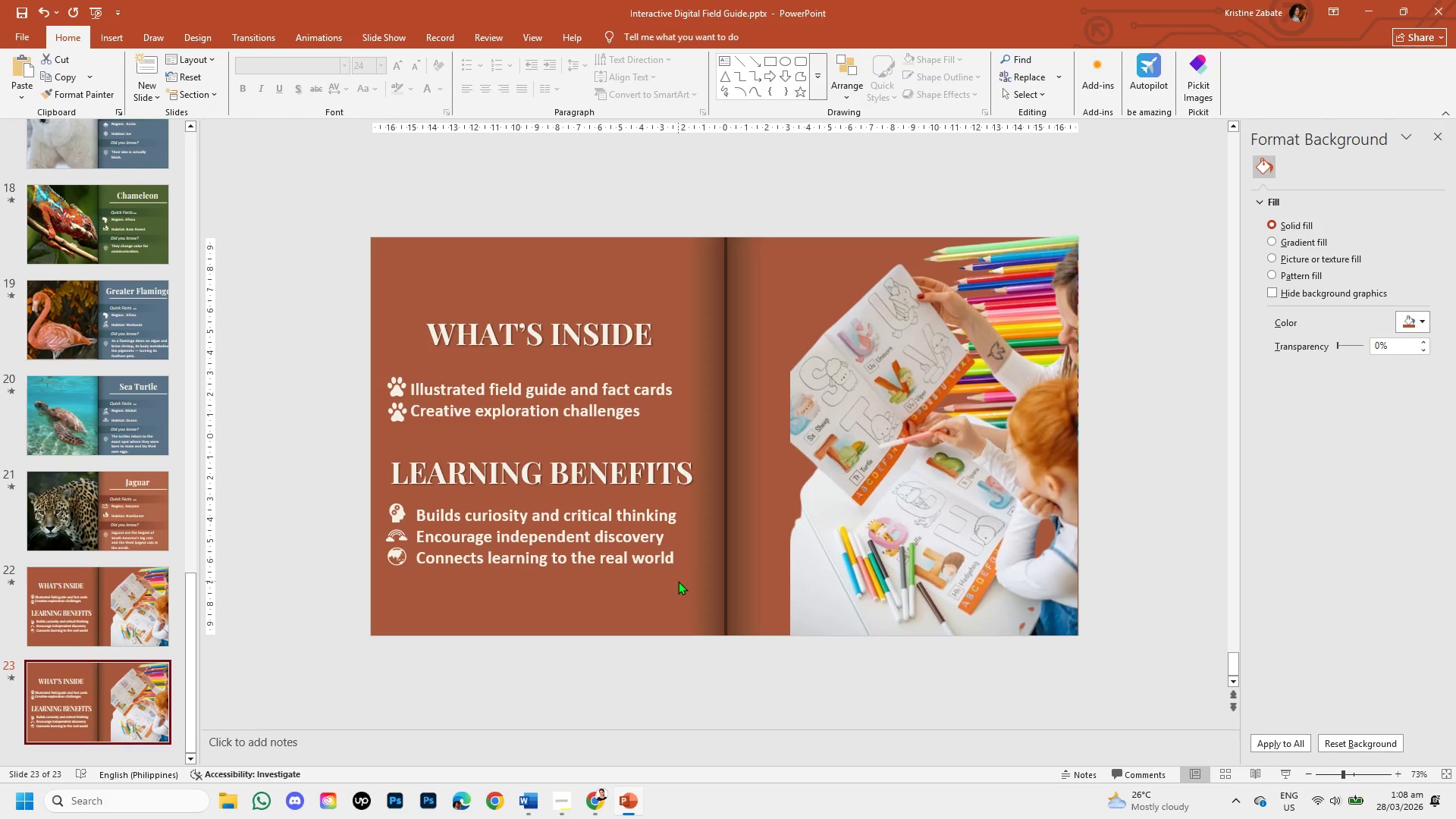 
left_click([438, 336])
 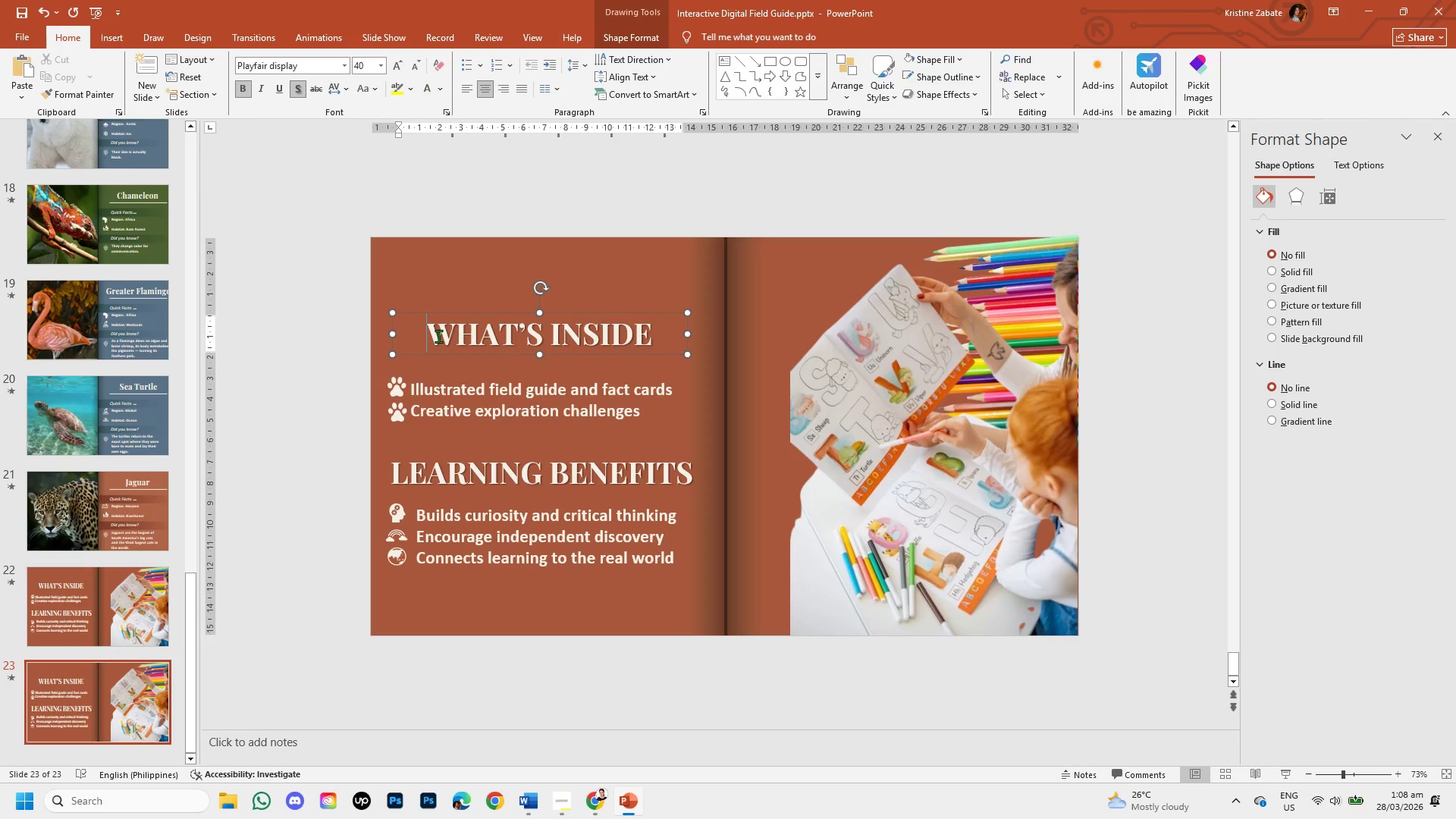 
left_click([437, 334])
 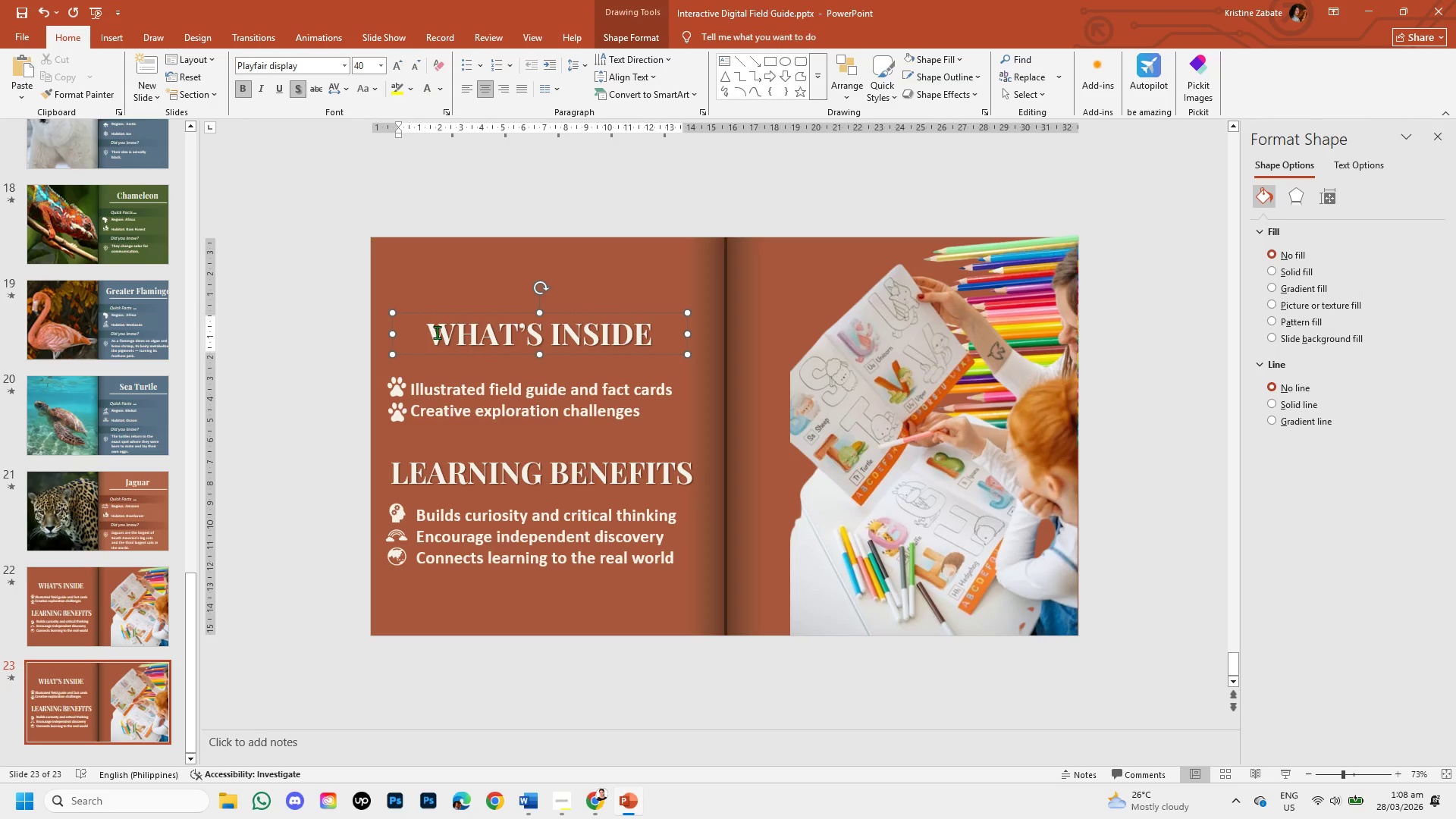 
left_click_drag(start_coordinate=[437, 332], to_coordinate=[639, 334])
 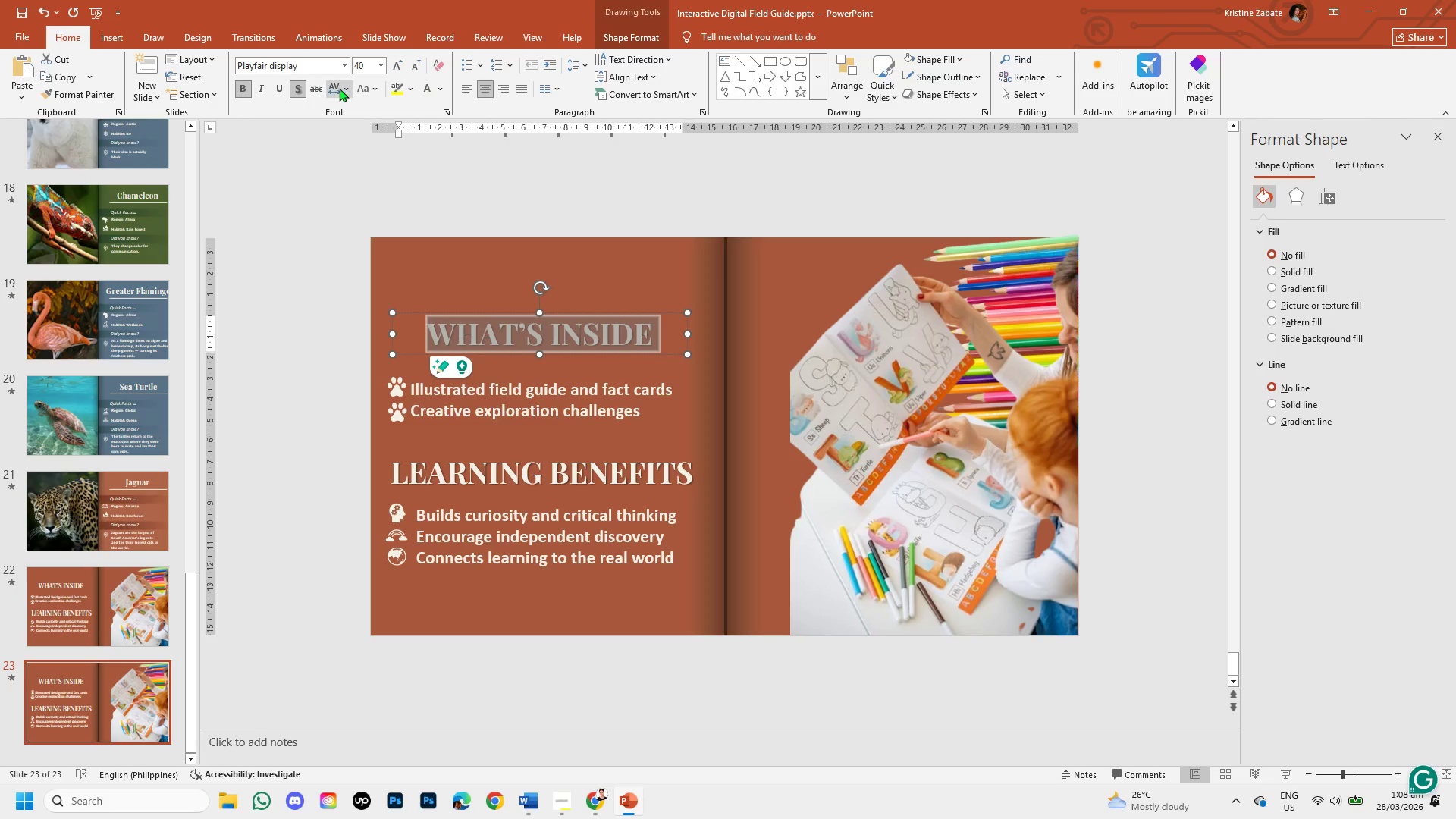 
left_click([345, 88])
 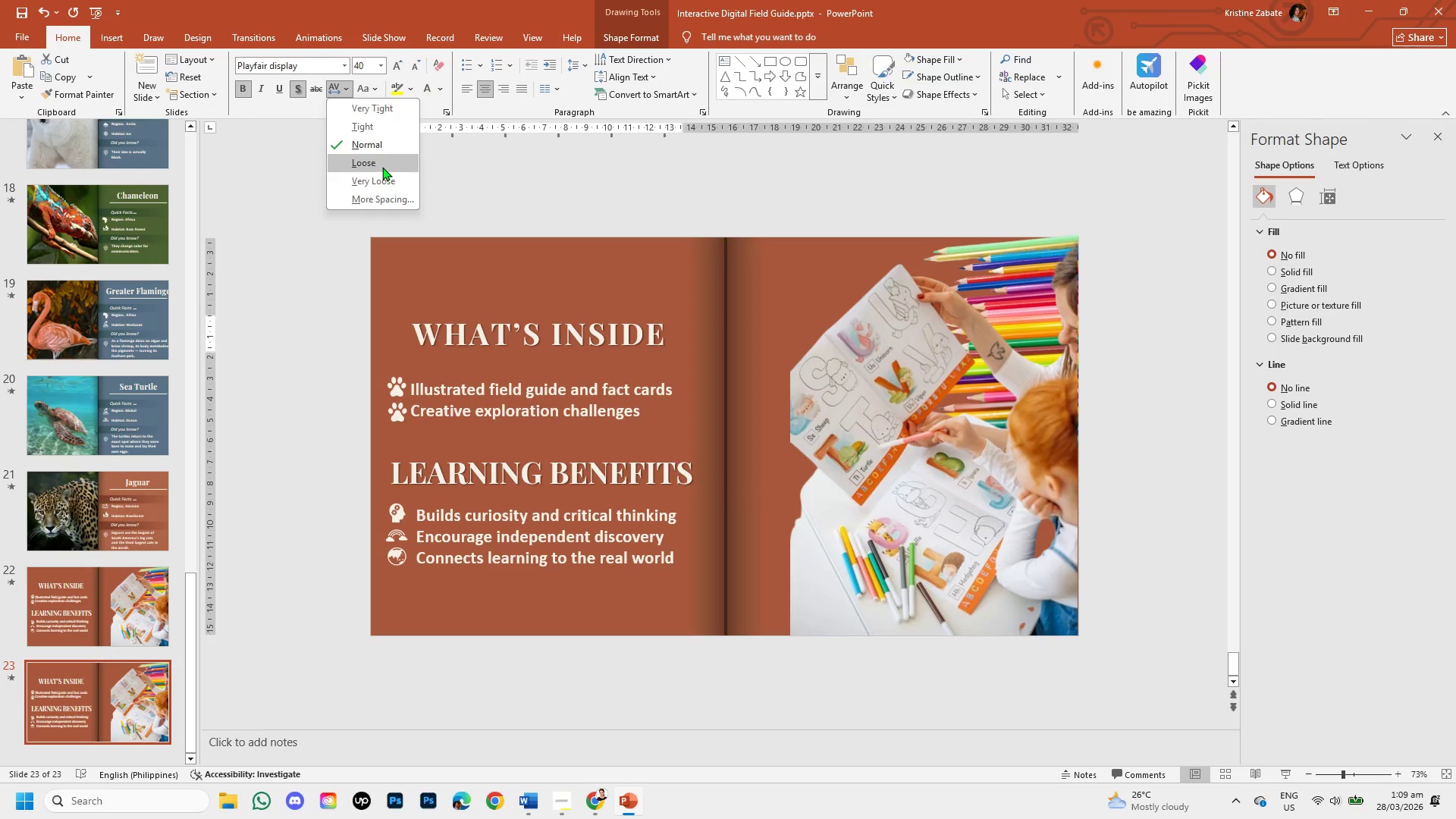 
wait(10.06)
 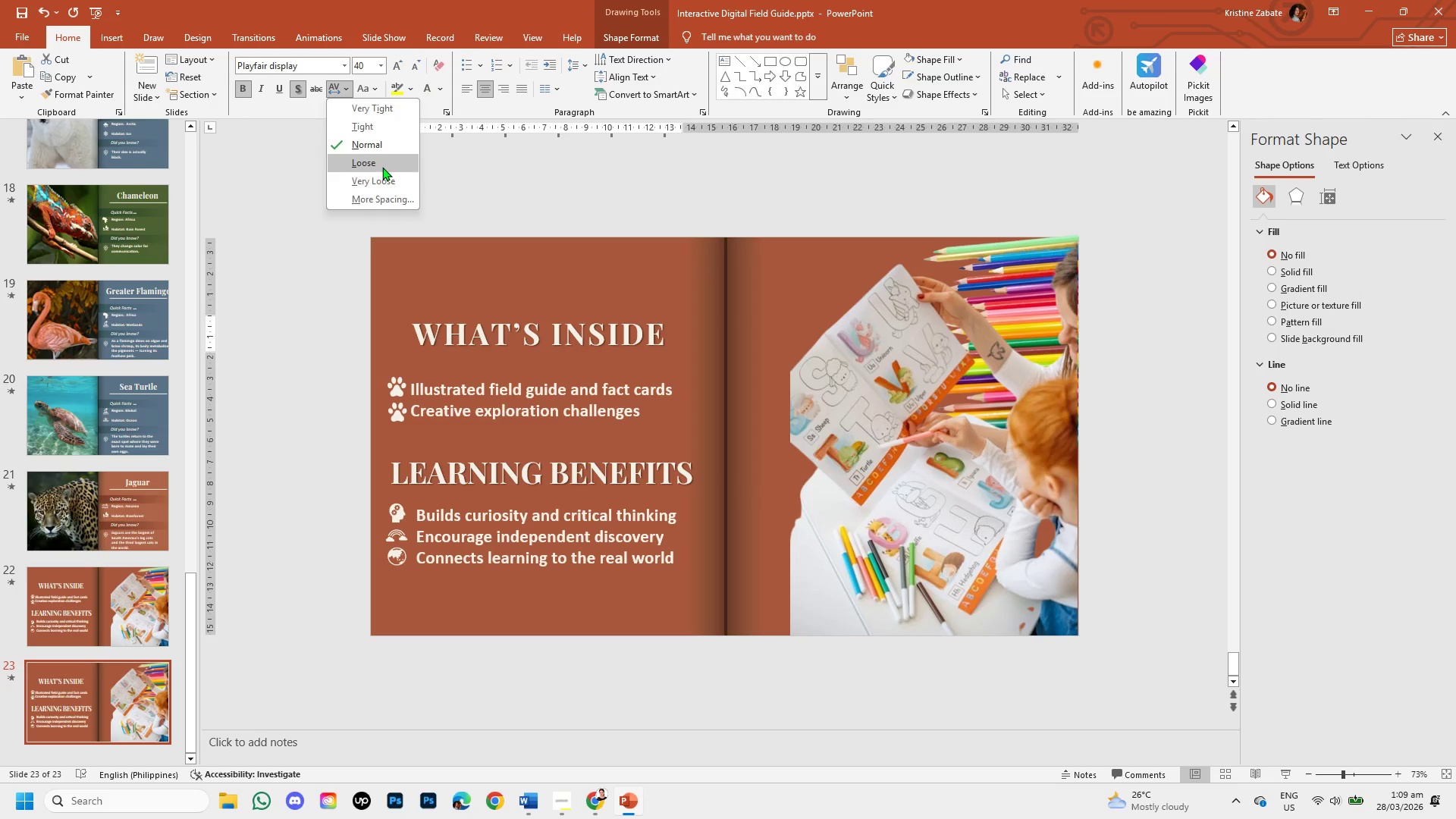 
left_click([369, 169])
 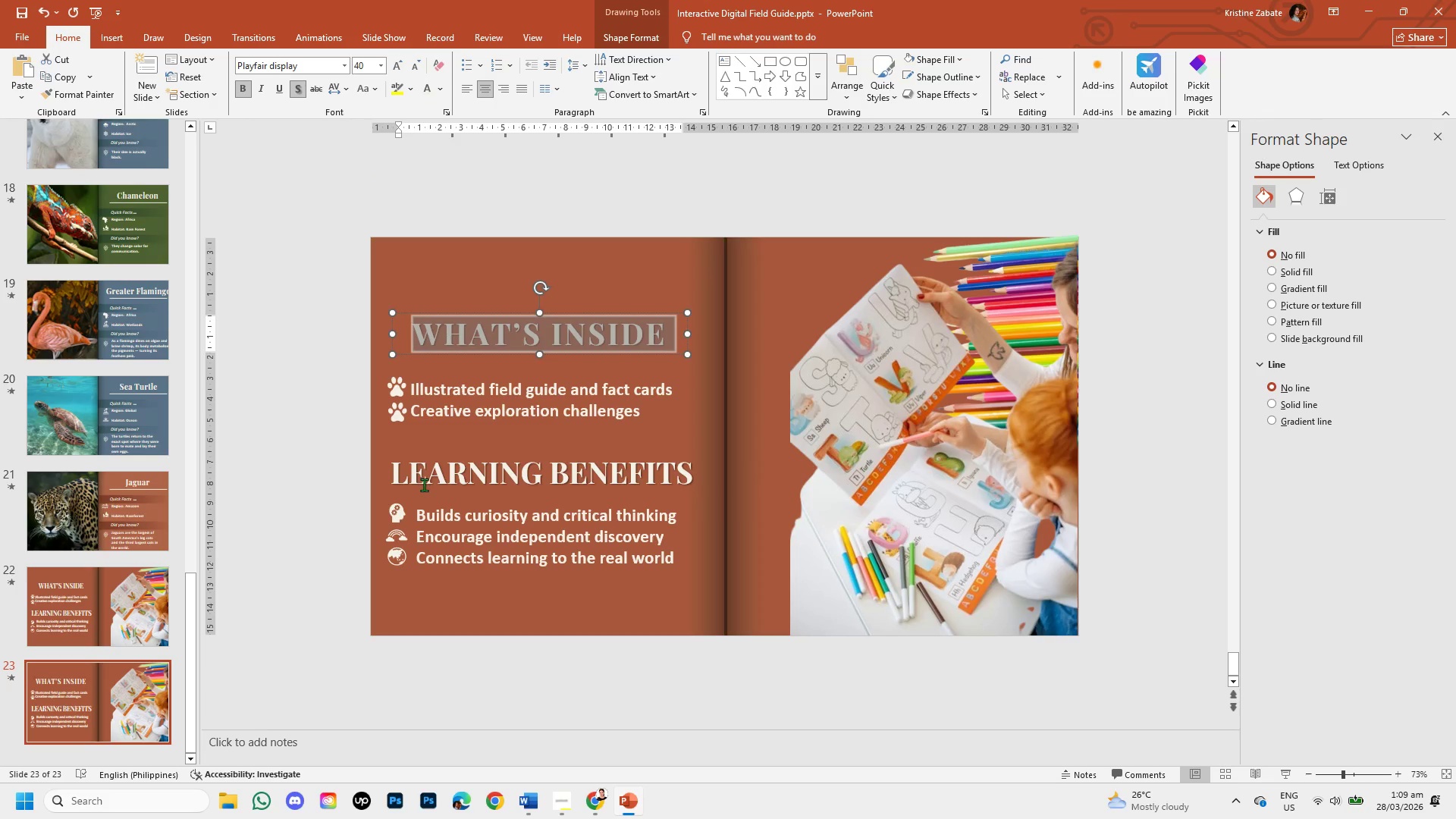 
left_click([423, 483])
 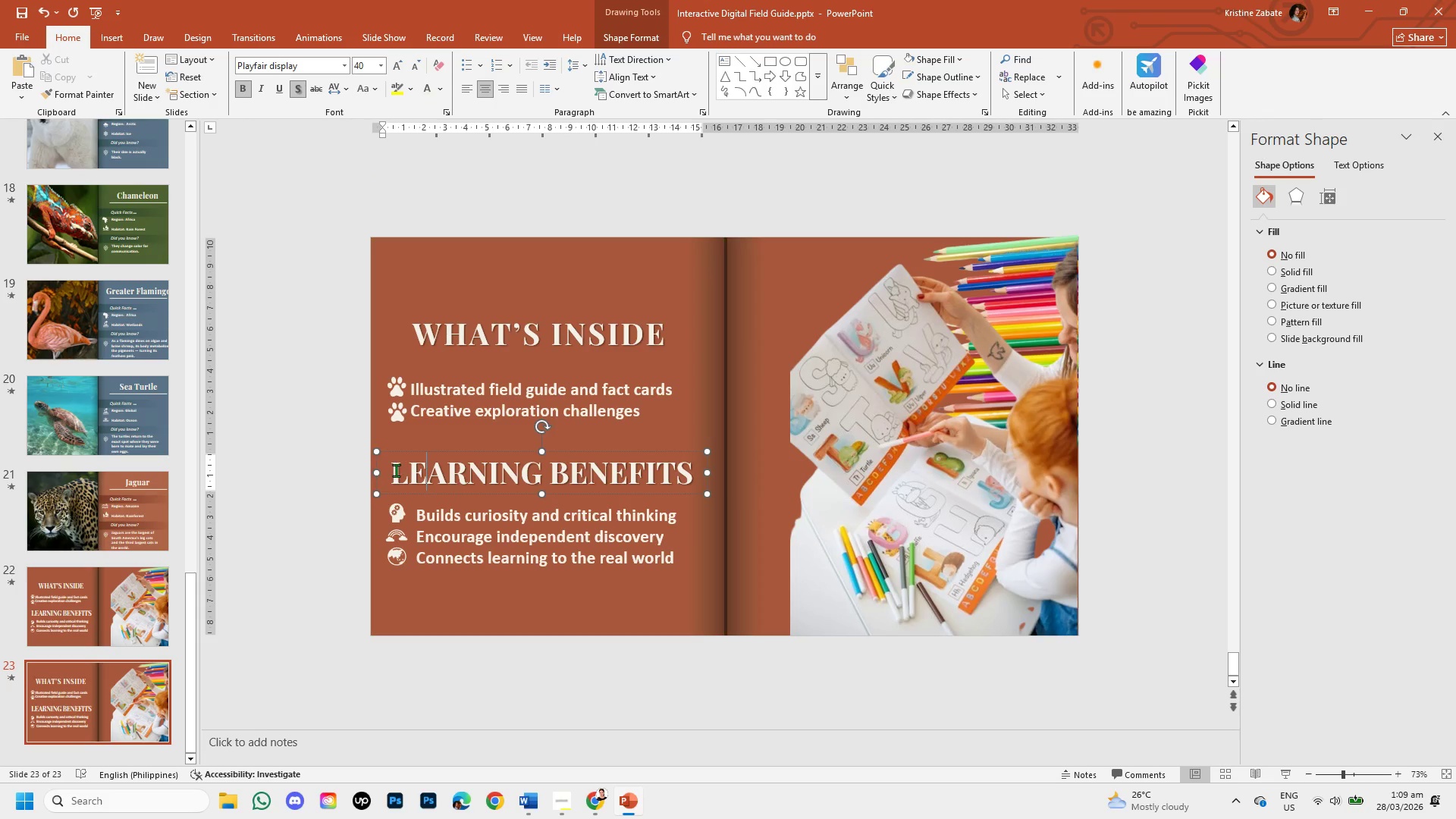 
left_click([396, 470])
 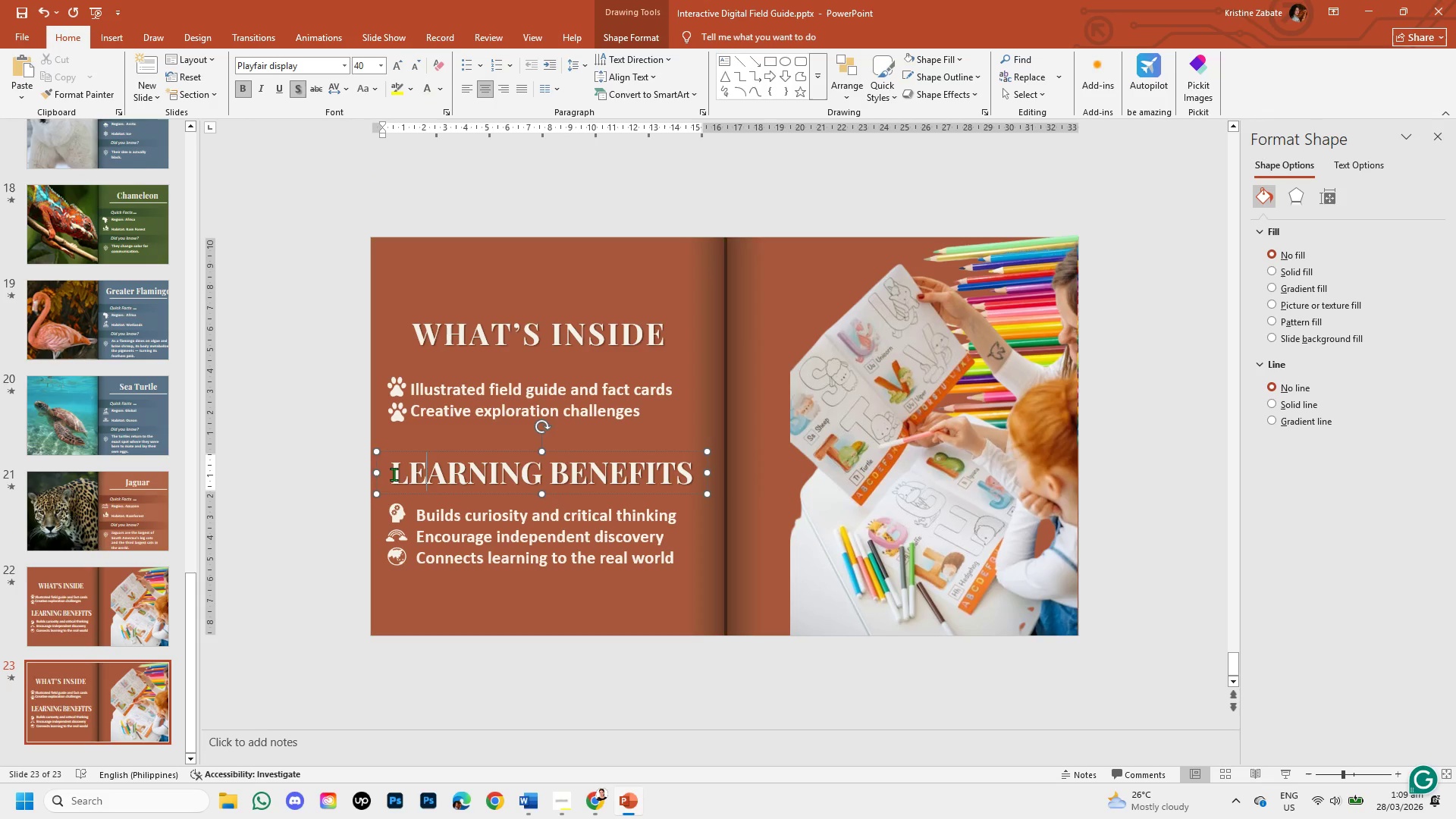 
left_click_drag(start_coordinate=[394, 474], to_coordinate=[650, 491])
 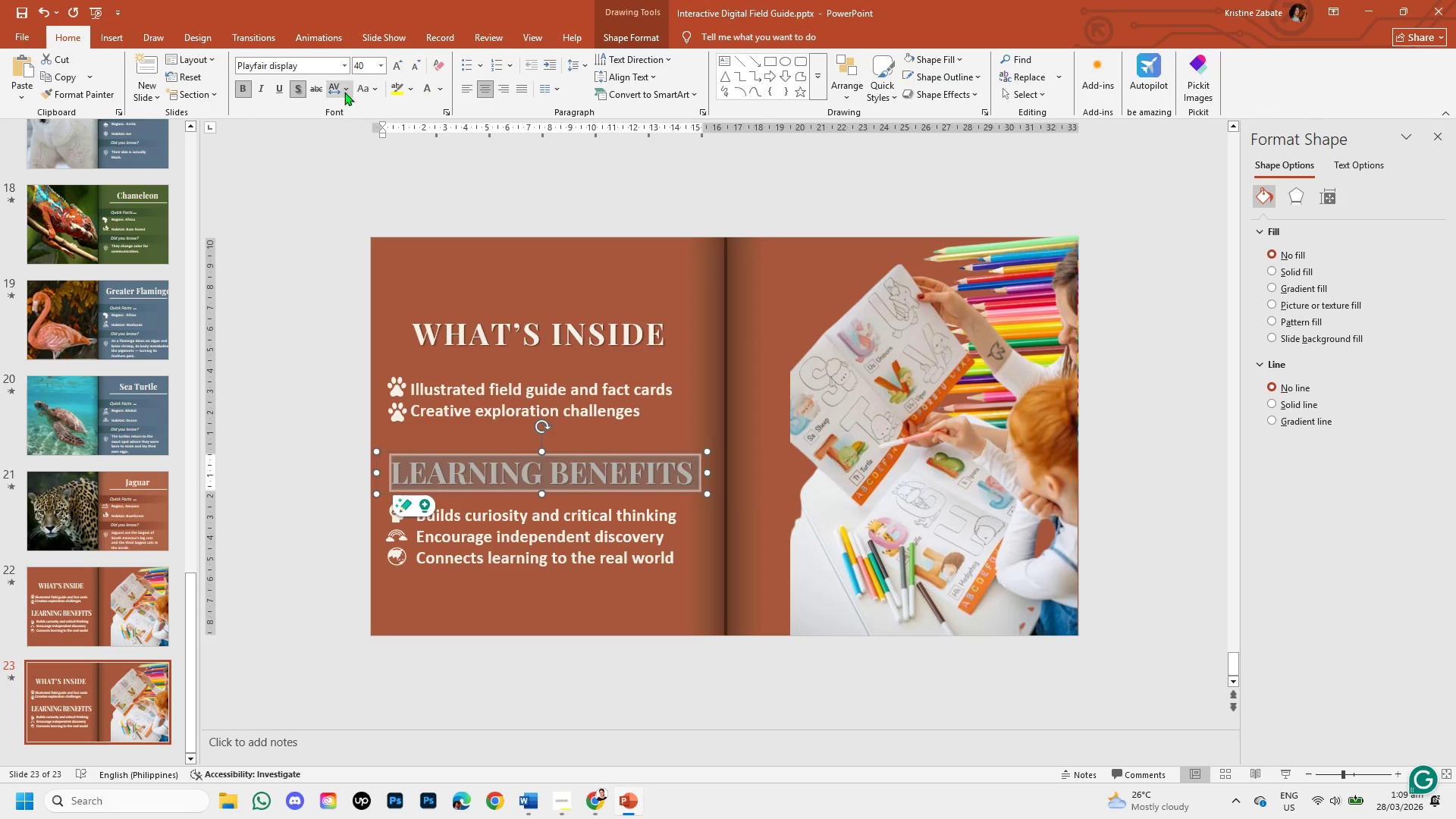 
left_click([344, 90])
 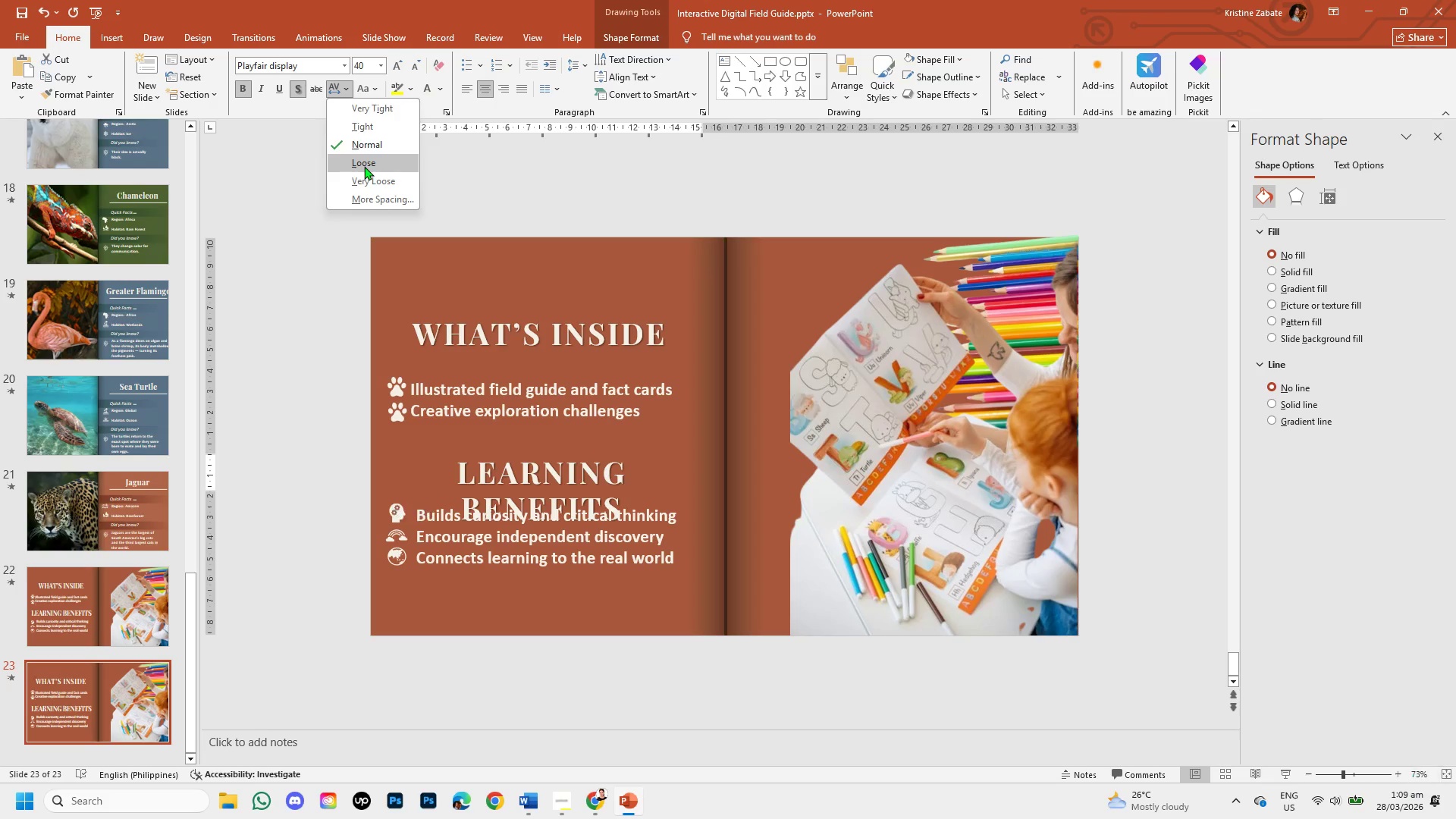 
left_click([364, 166])
 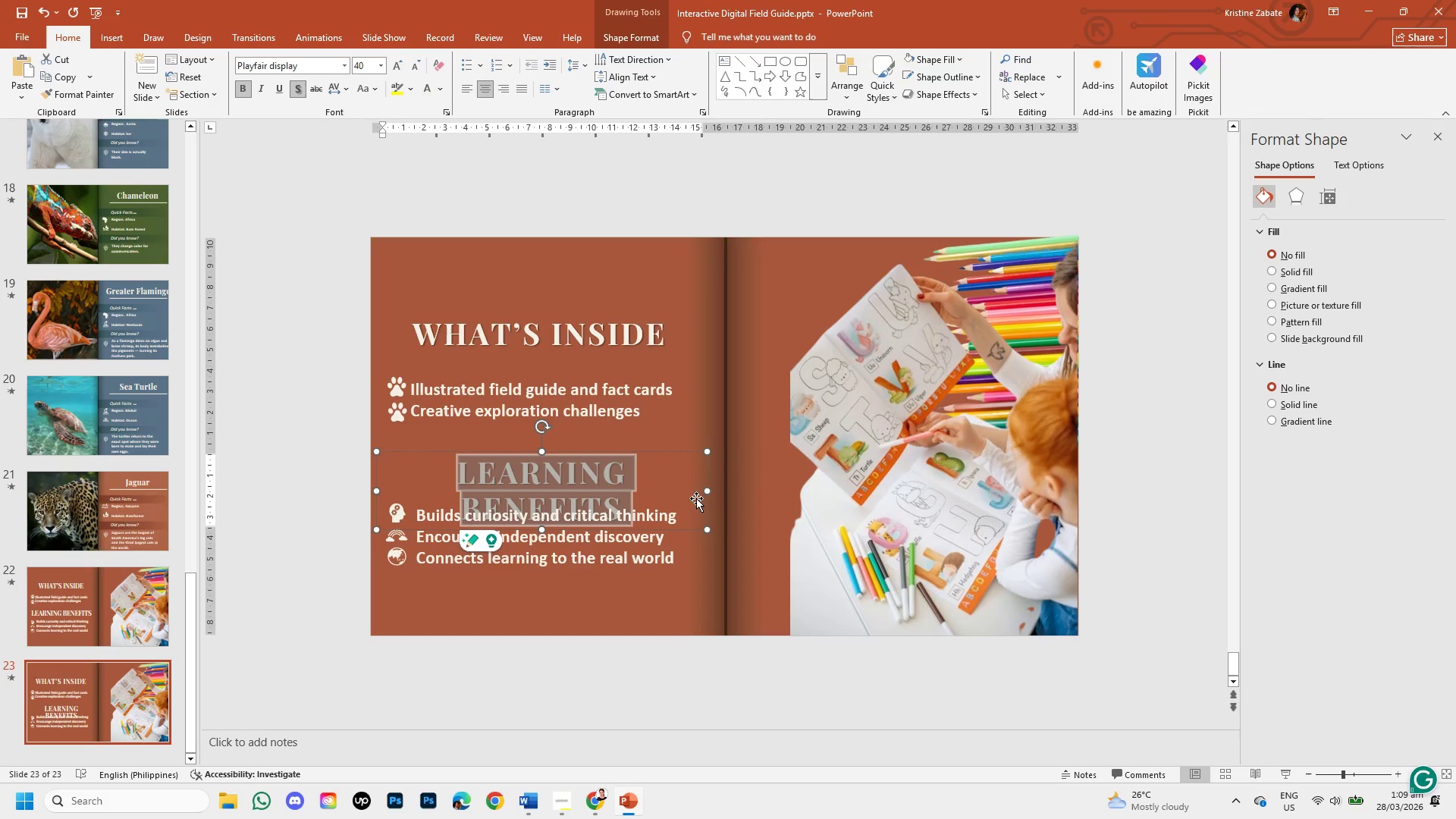 
left_click_drag(start_coordinate=[709, 491], to_coordinate=[730, 481])
 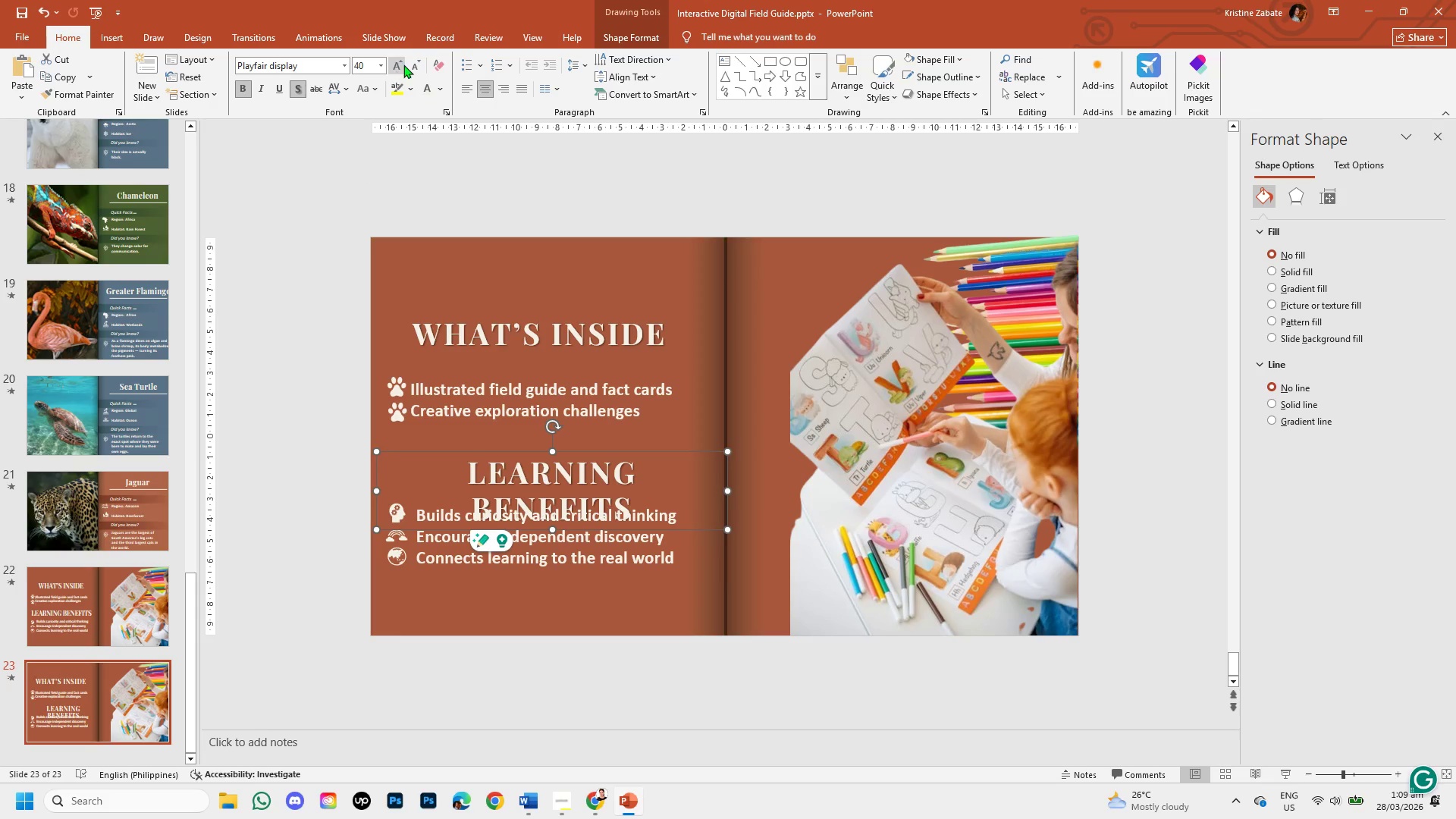 
left_click([409, 64])
 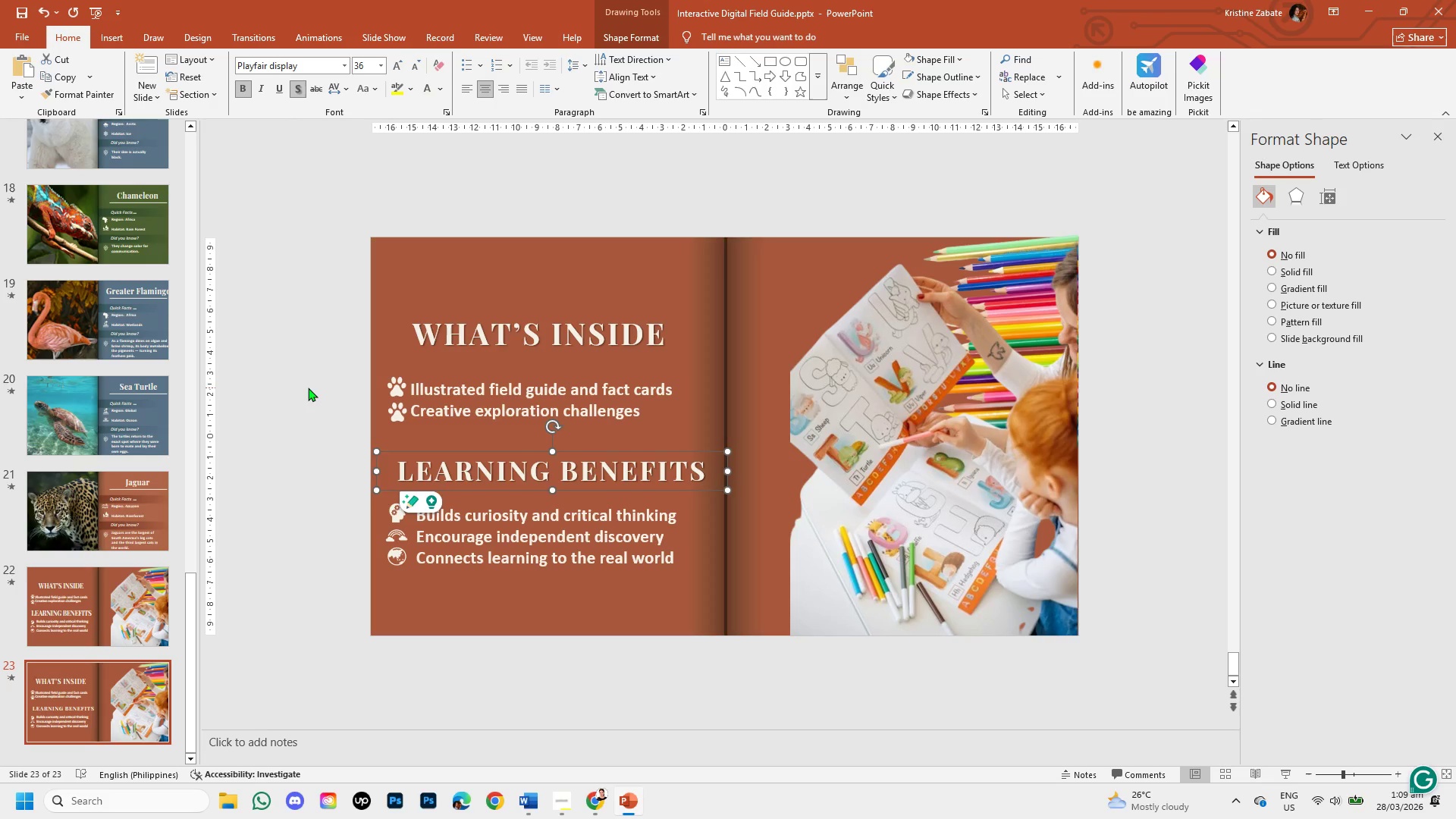 
left_click_drag(start_coordinate=[308, 388], to_coordinate=[304, 386])
 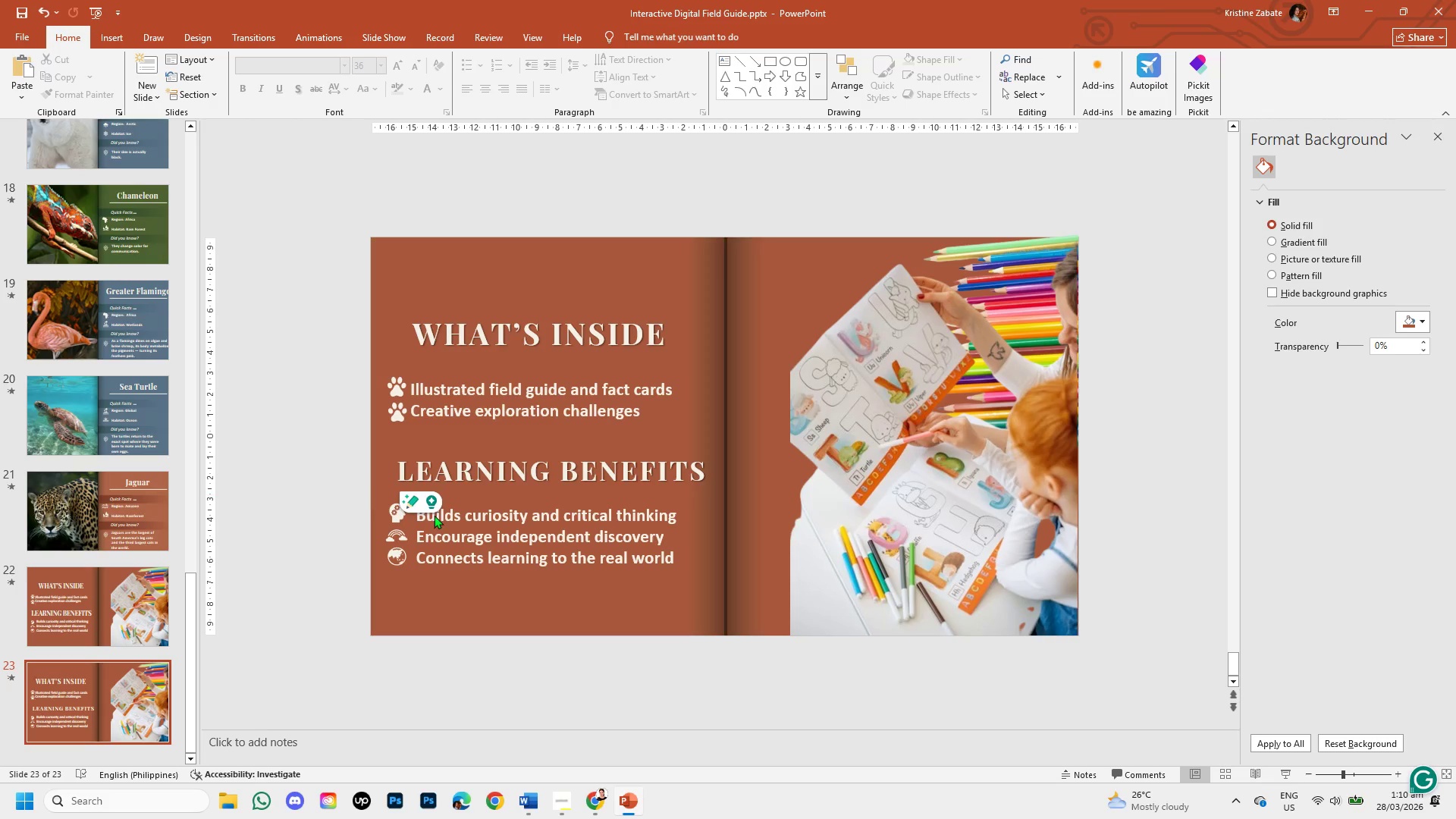 
wait(44.38)
 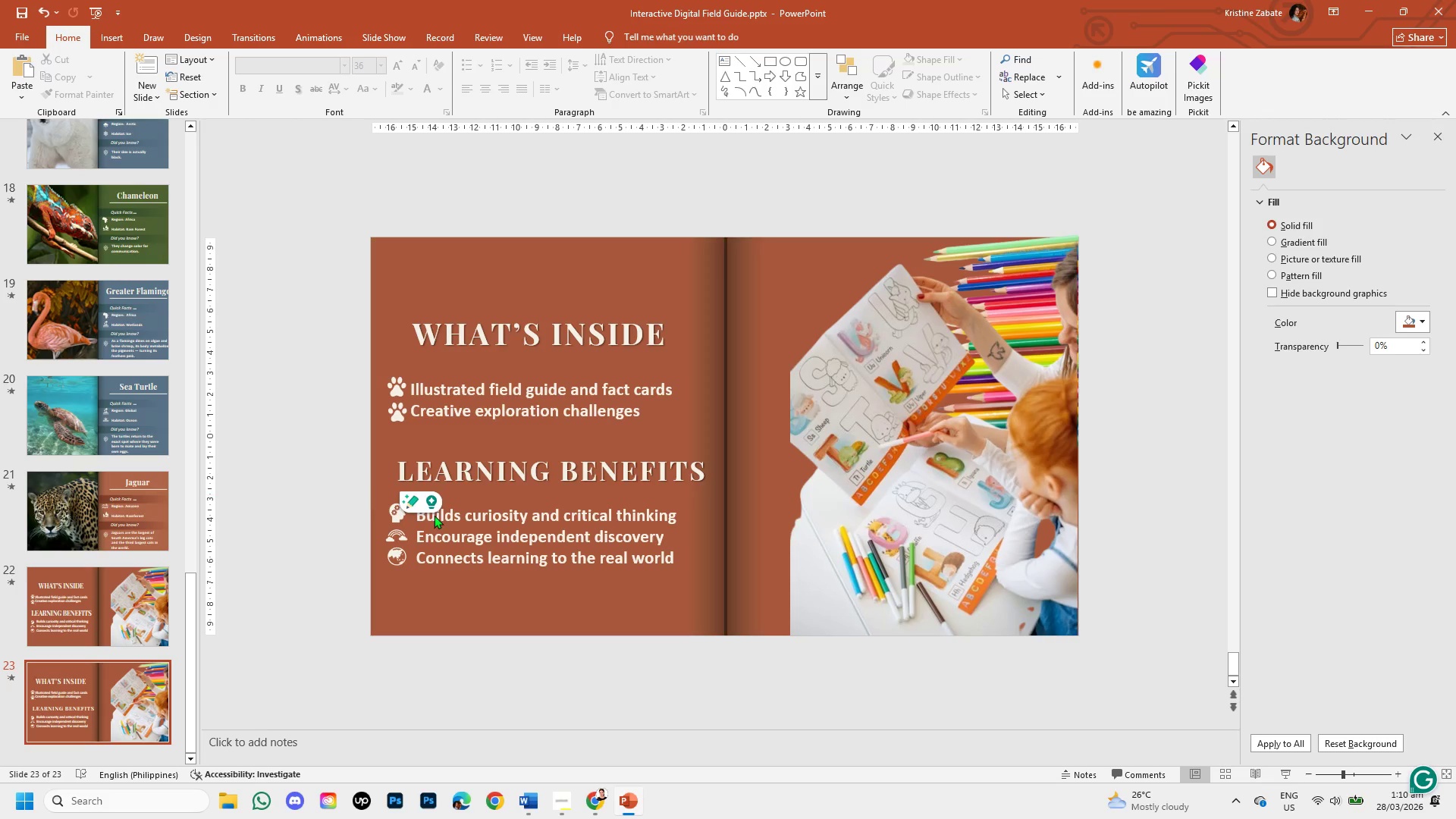 
left_click([641, 407])
 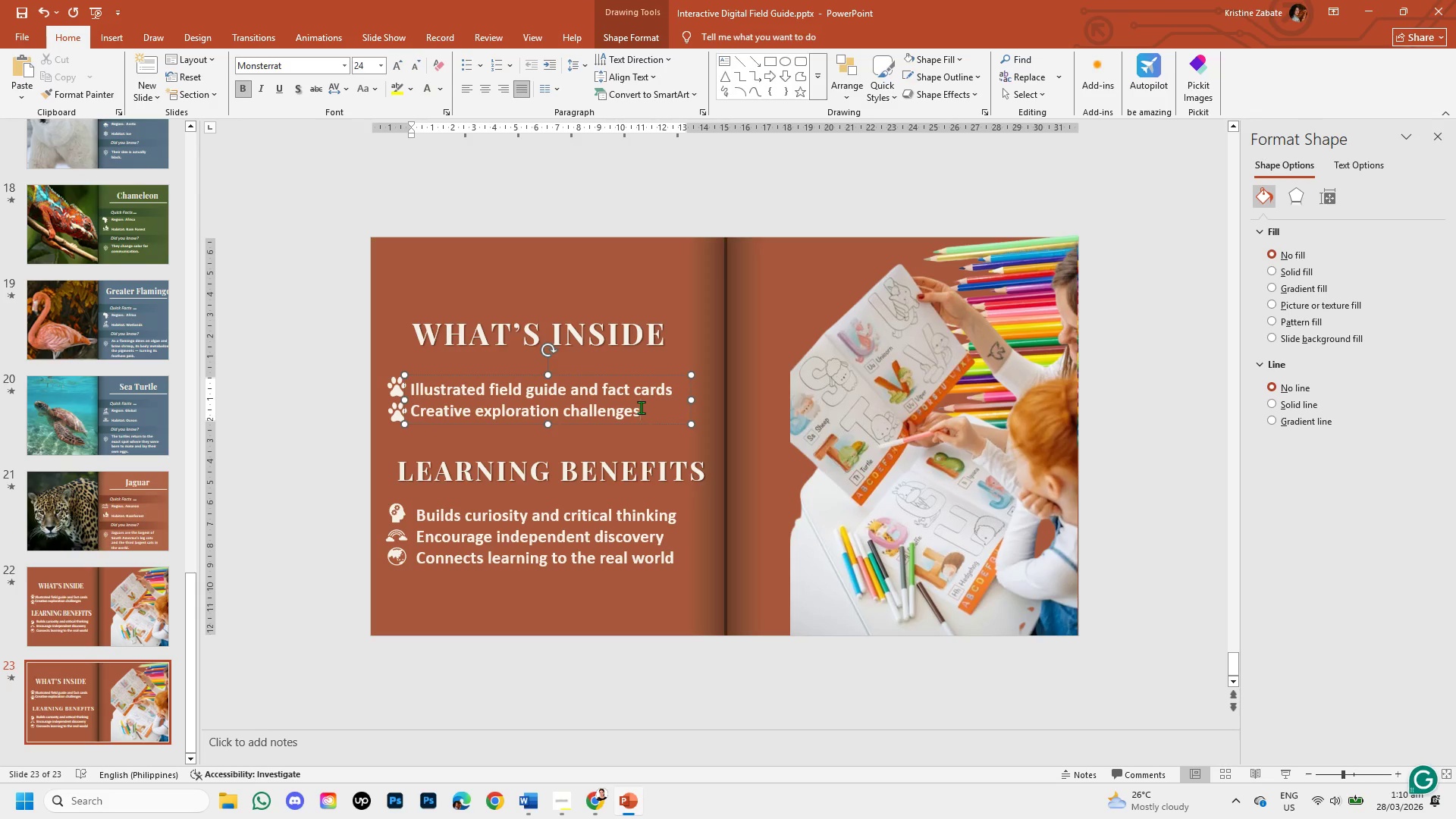 
key(Enter)
 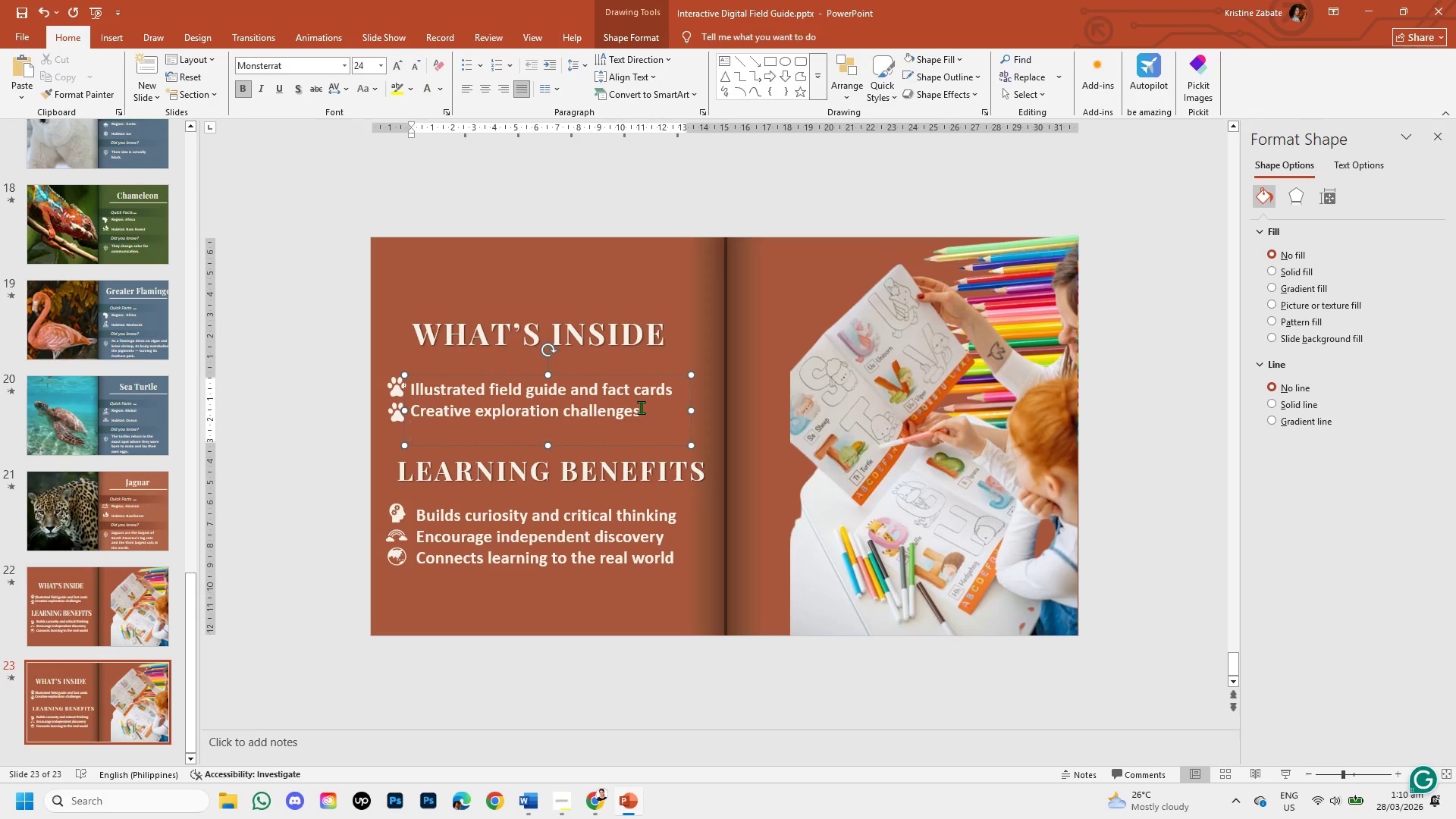 
key(CapsLock)
 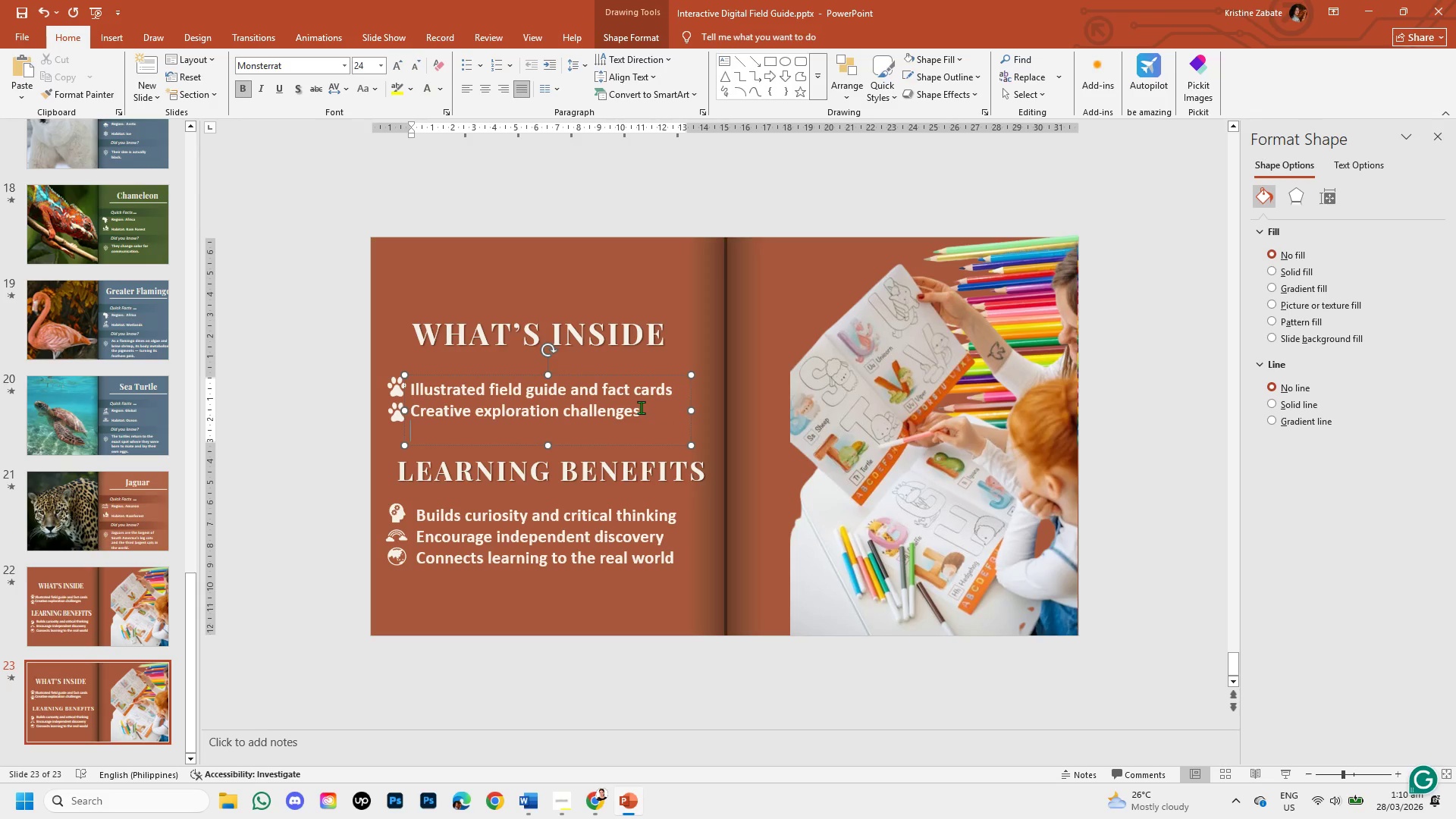 
key(C)
 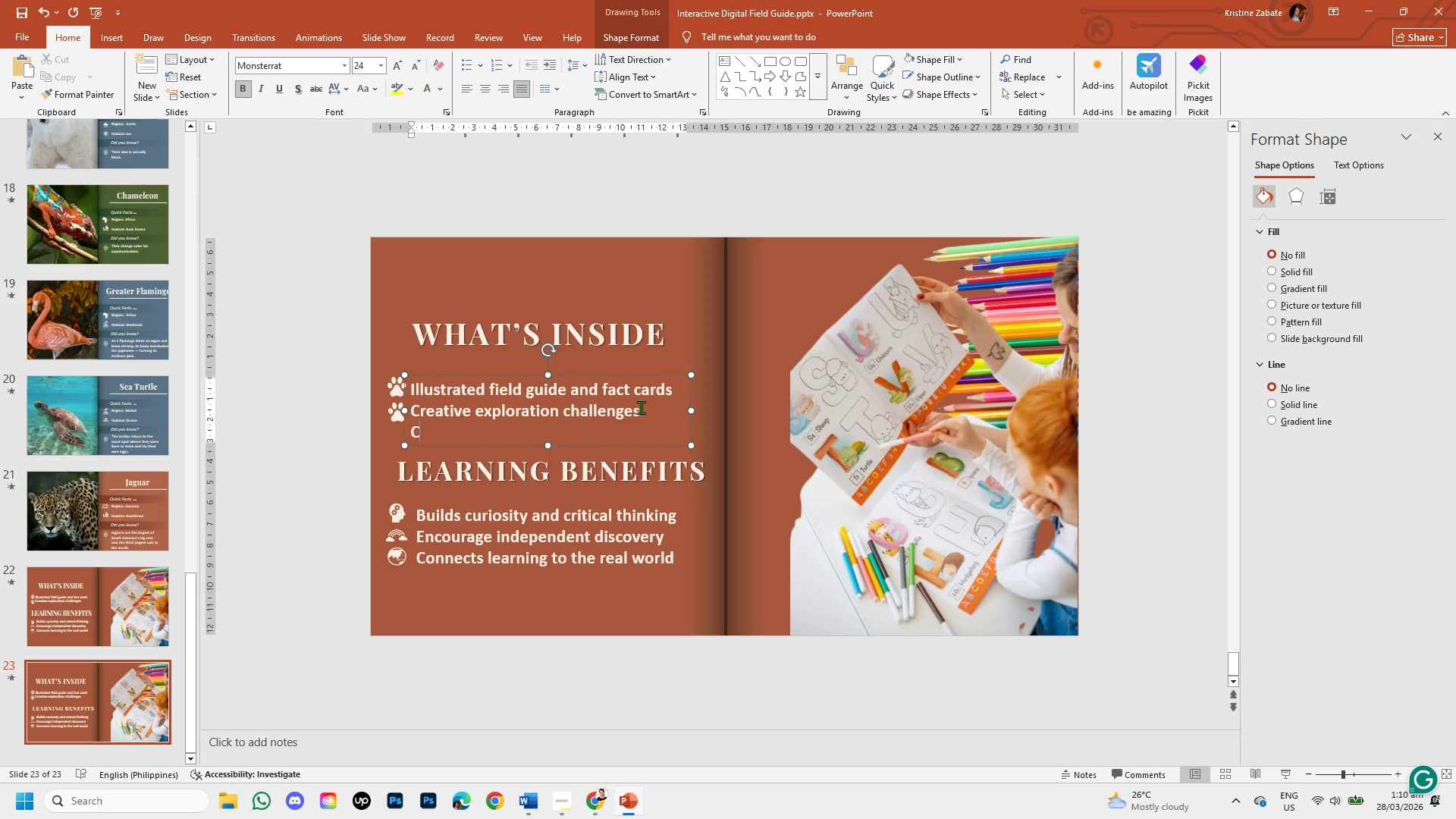 
key(CapsLock)
 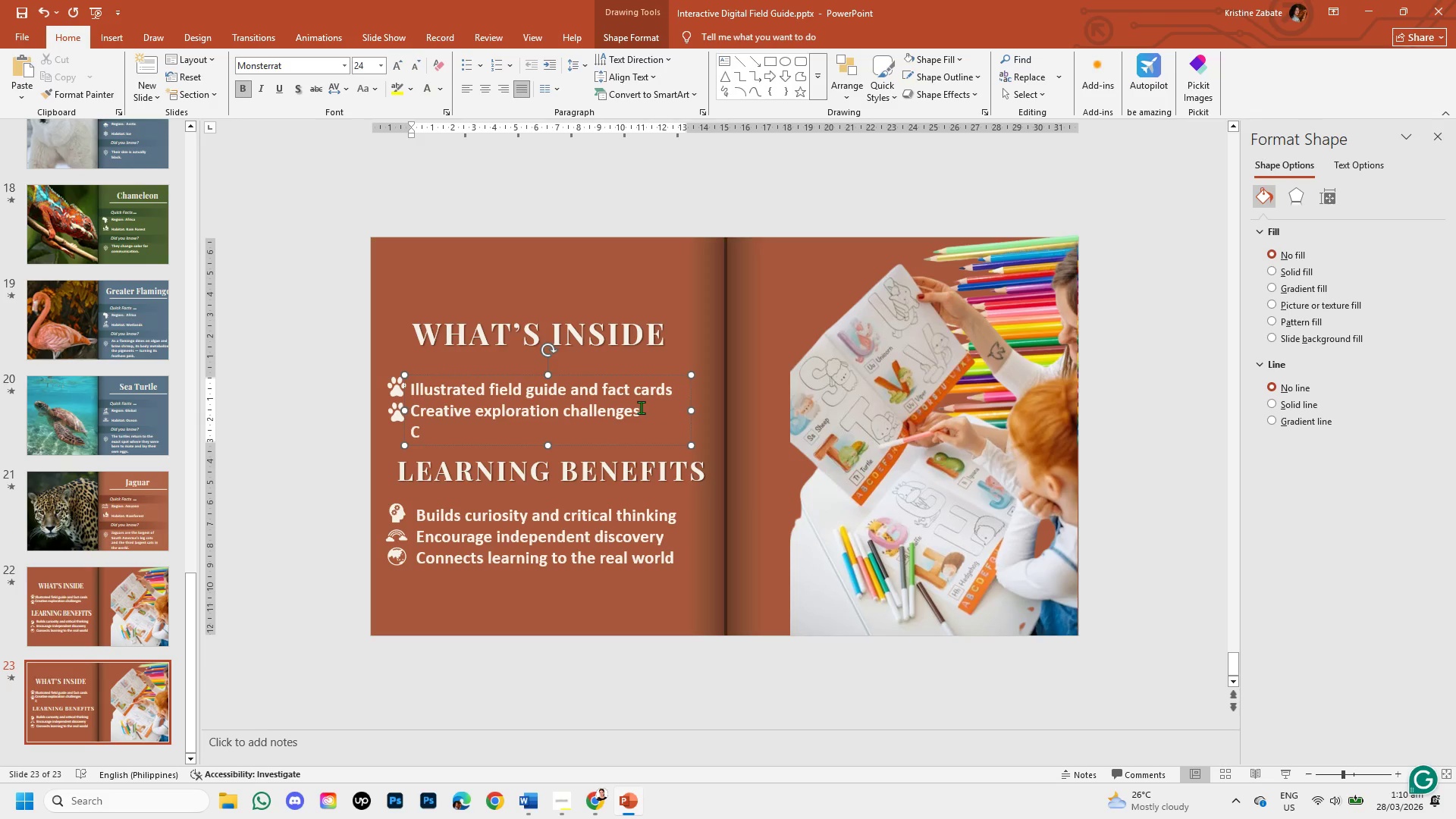 
type(ollective)
 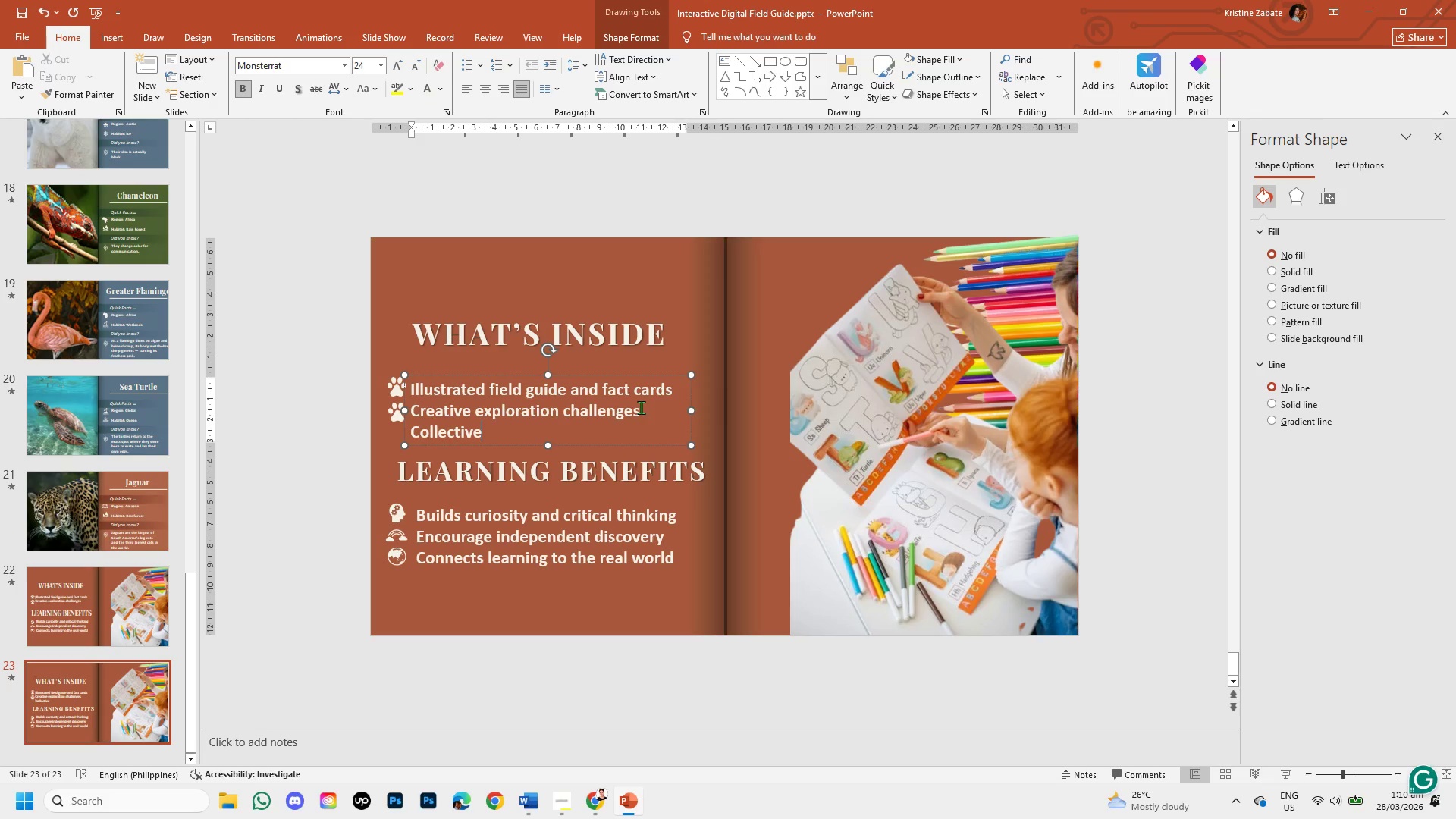 
wait(5.98)
 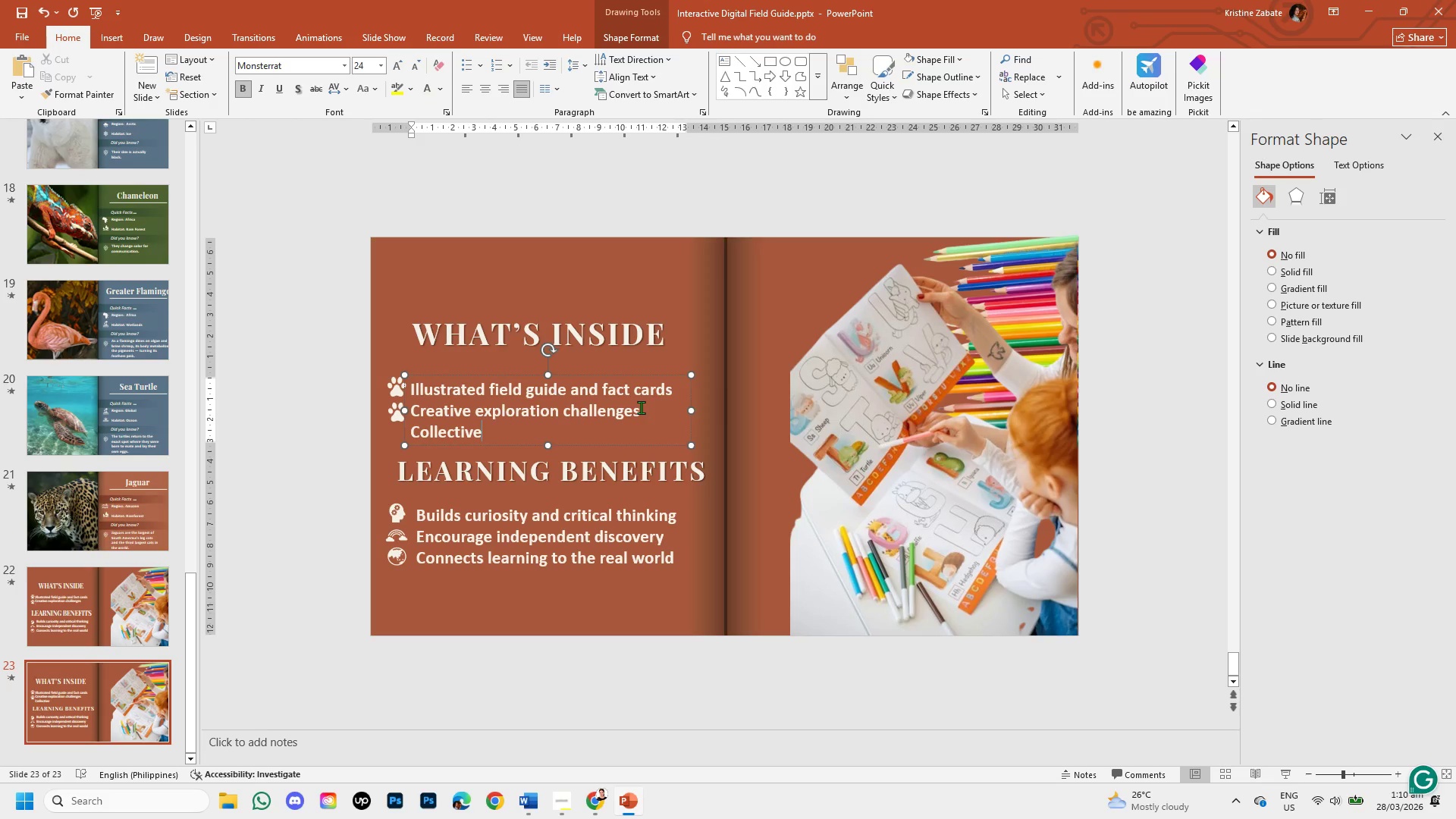 
type( ecosystem material)
 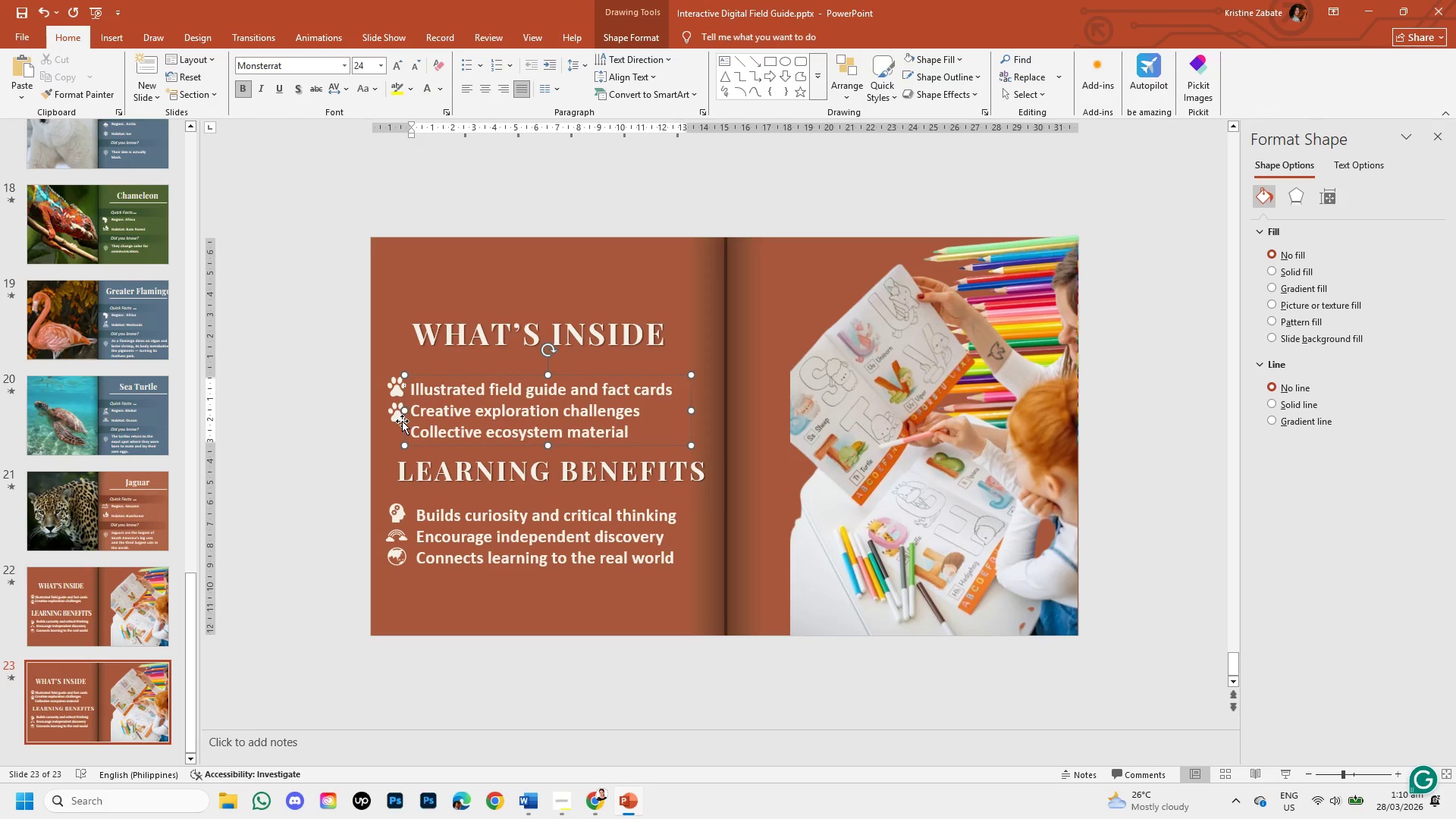 
left_click([398, 419])
 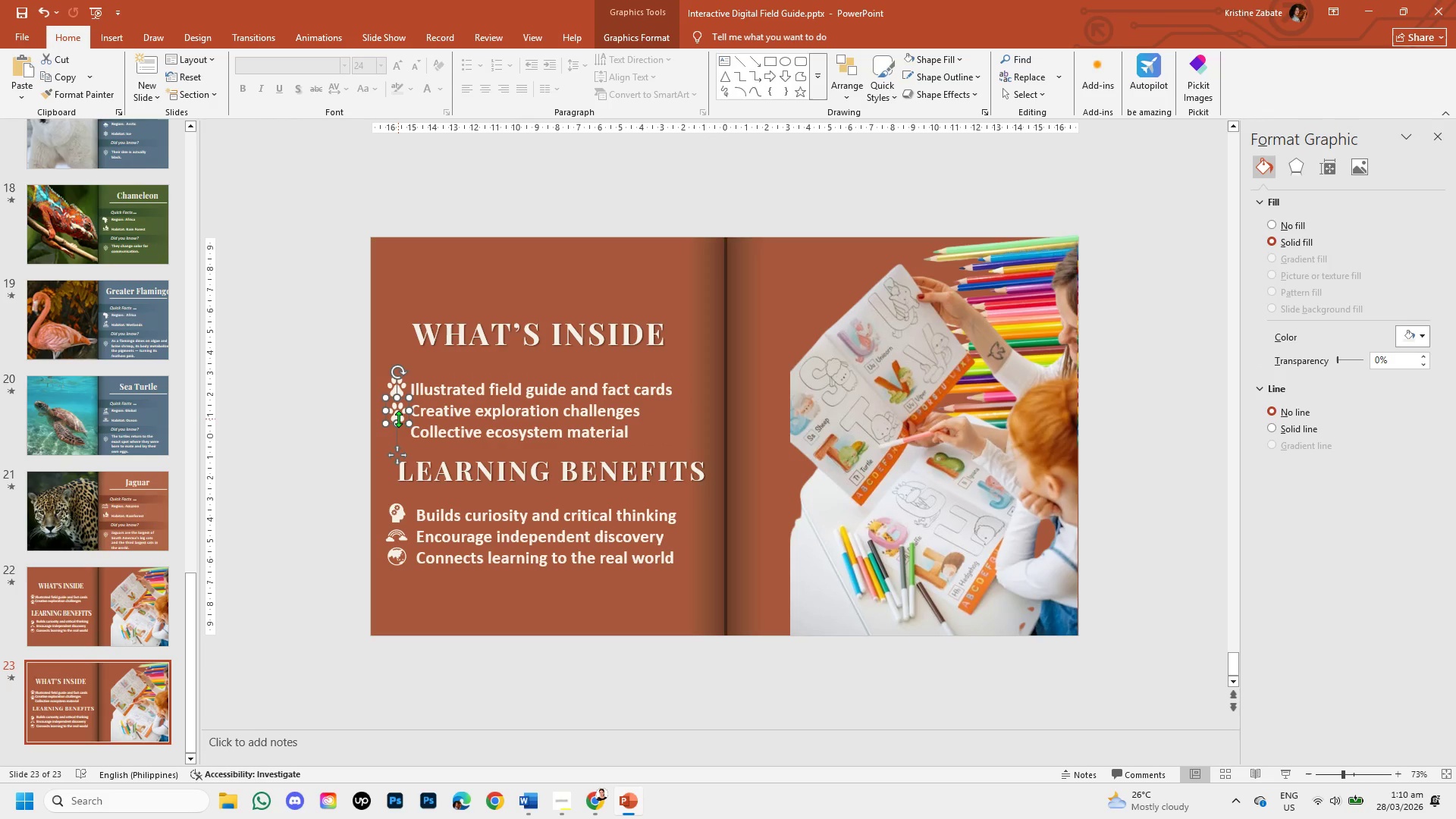 
key(Control+C)
 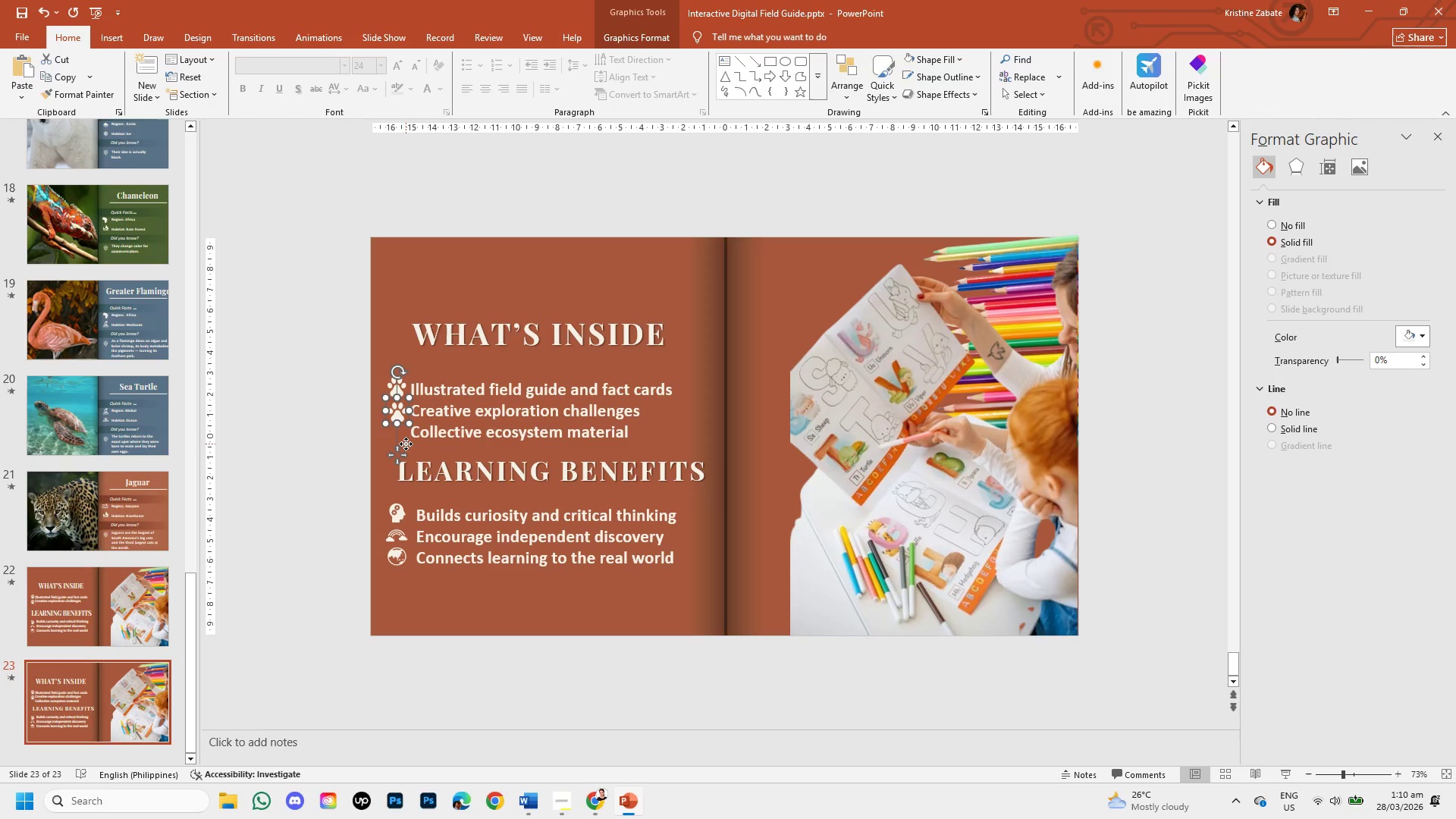 
key(Control+V)
 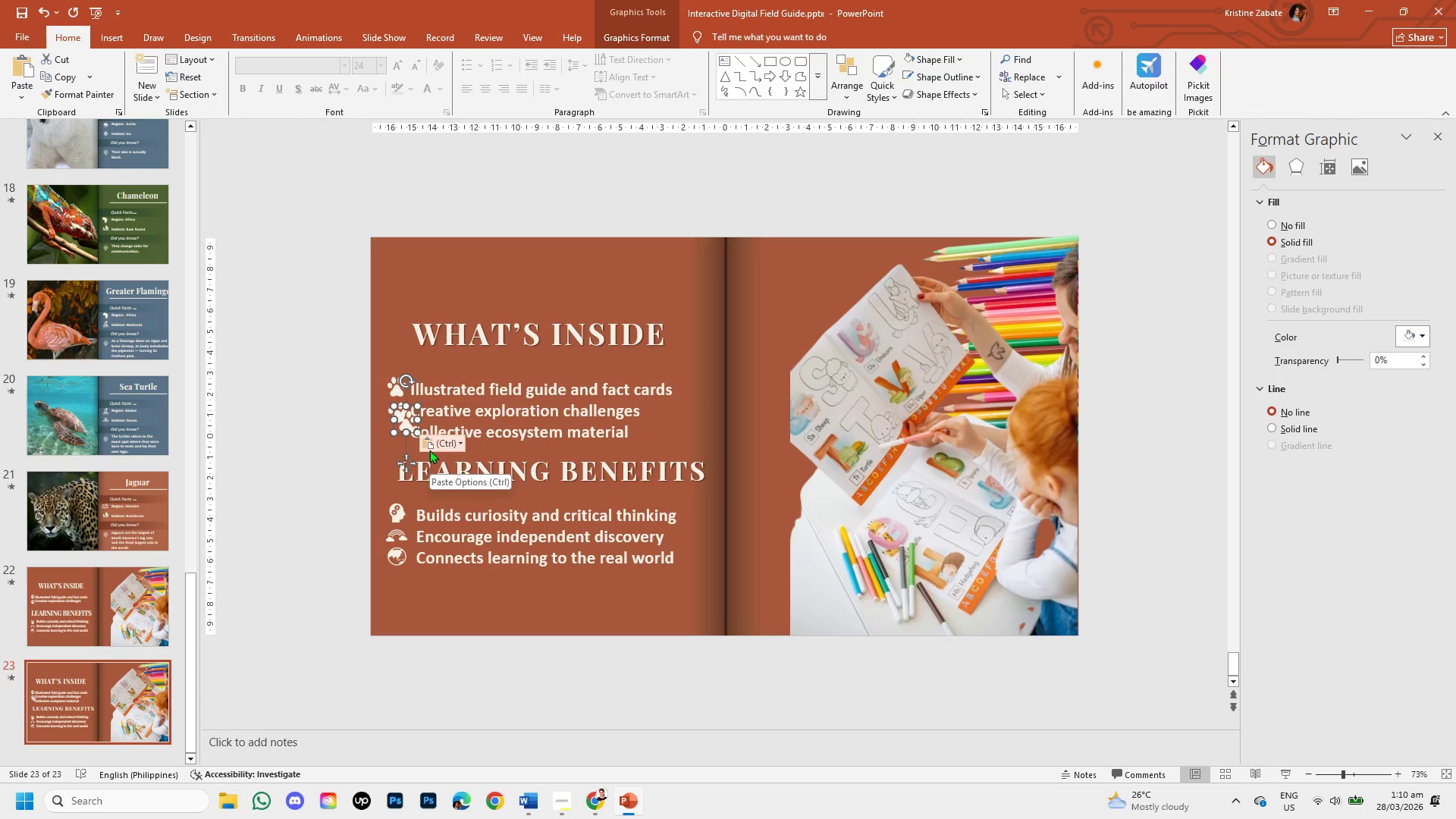 
hold_key(key=ArrowDown, duration=0.61)
 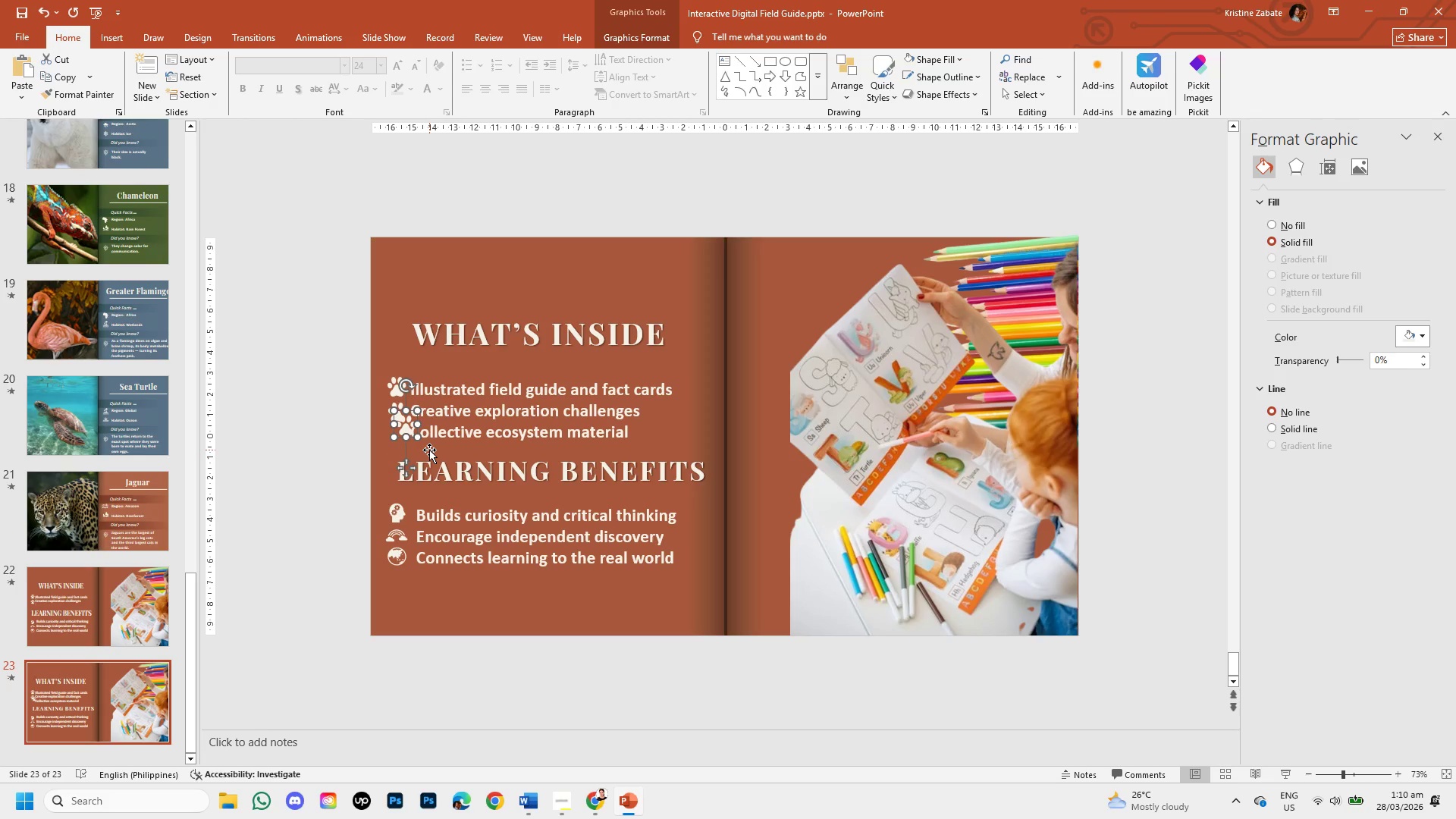 
hold_key(key=ArrowDown, duration=0.72)
 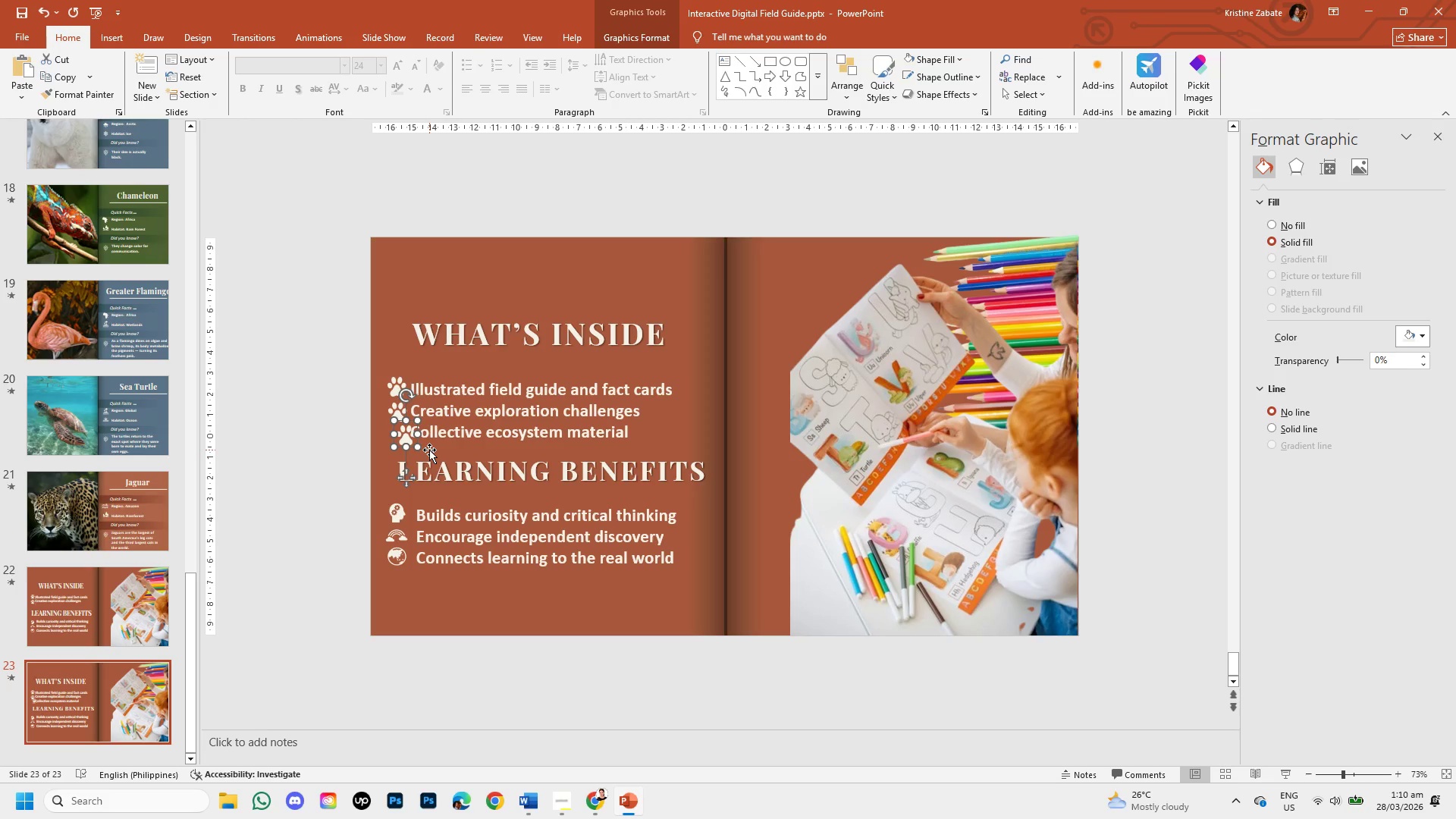 
hold_key(key=ArrowLeft, duration=0.8)
 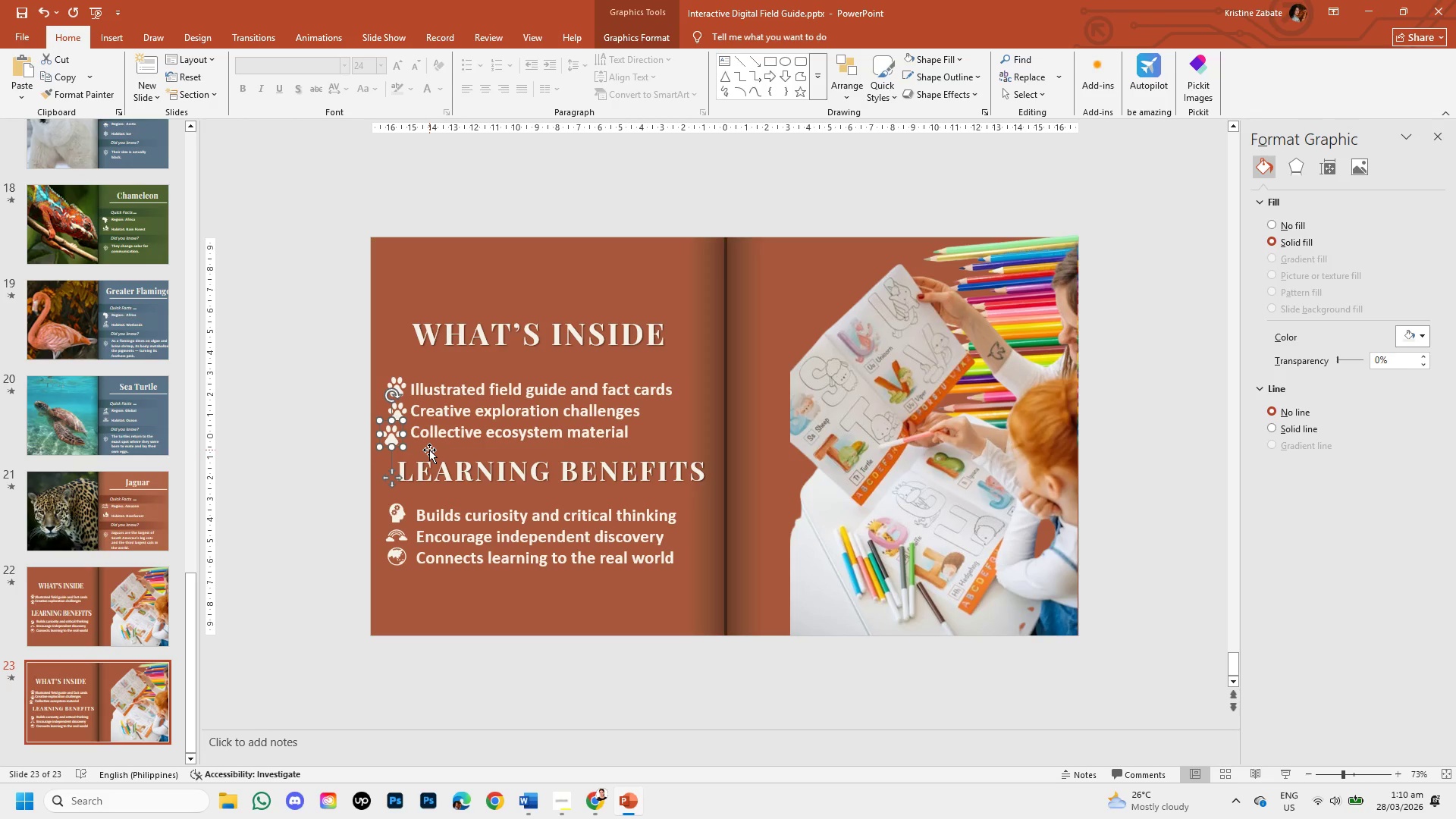 
key(ArrowUp)
 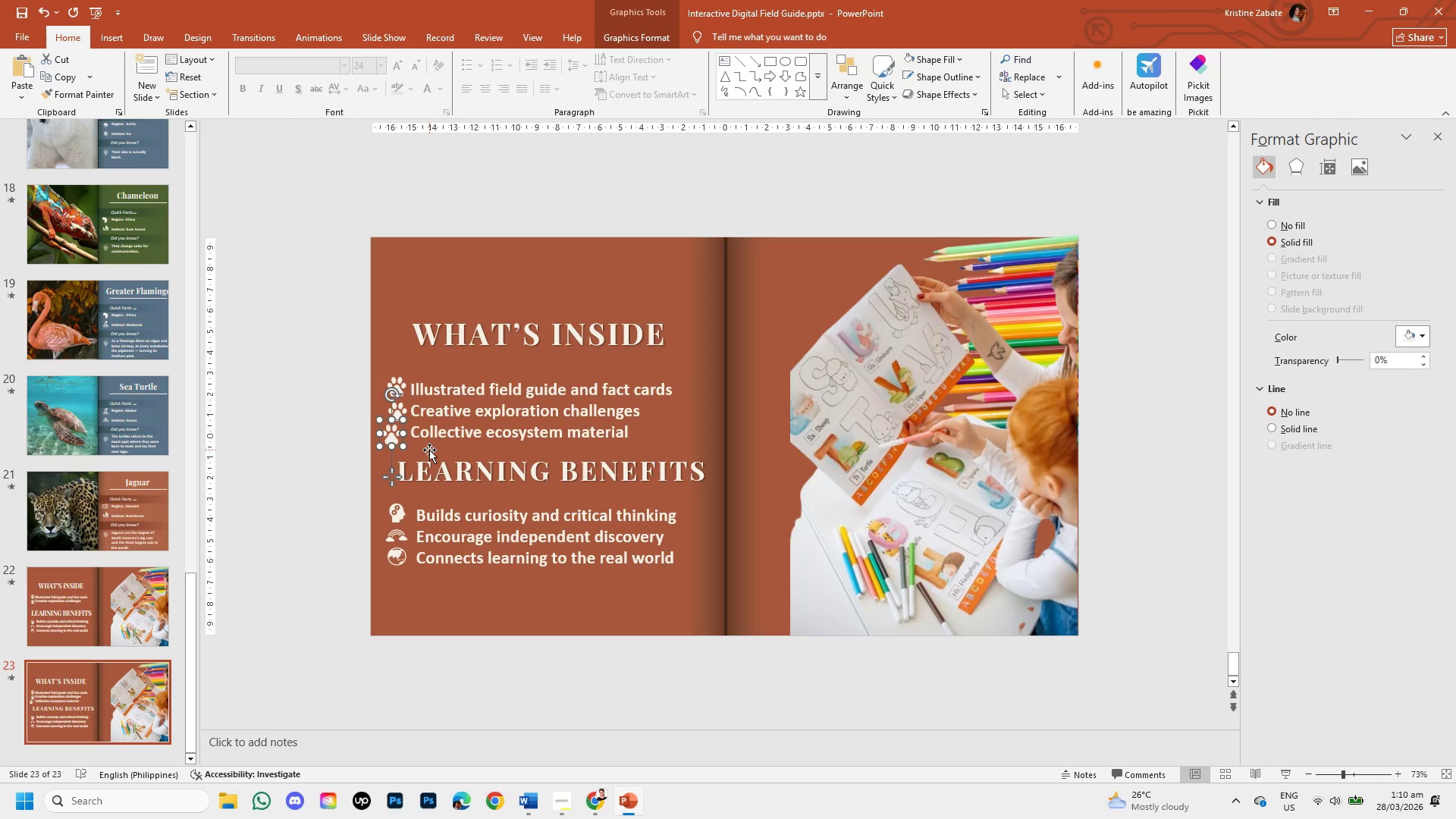 
key(ArrowUp)
 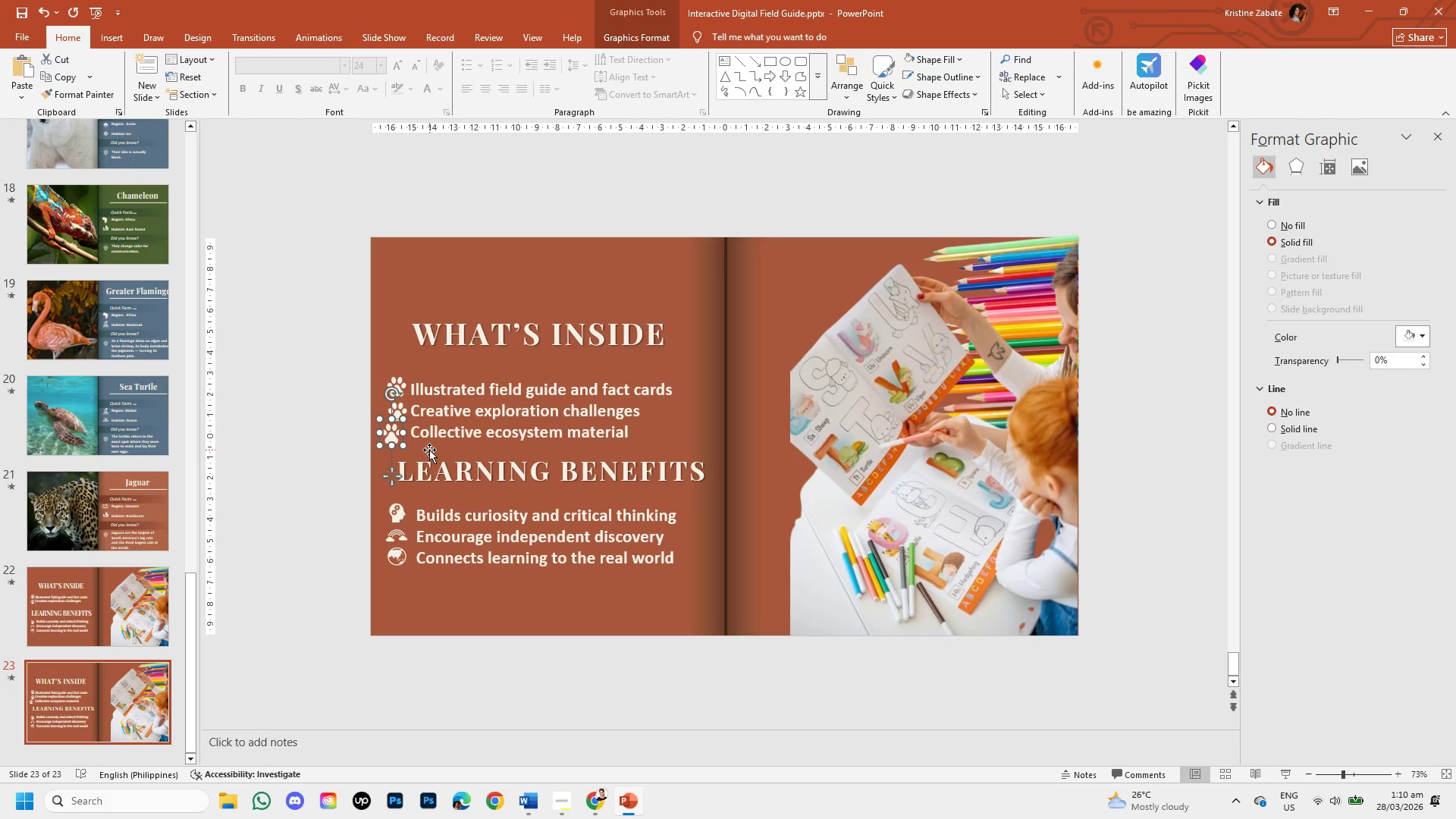 
key(ArrowUp)
 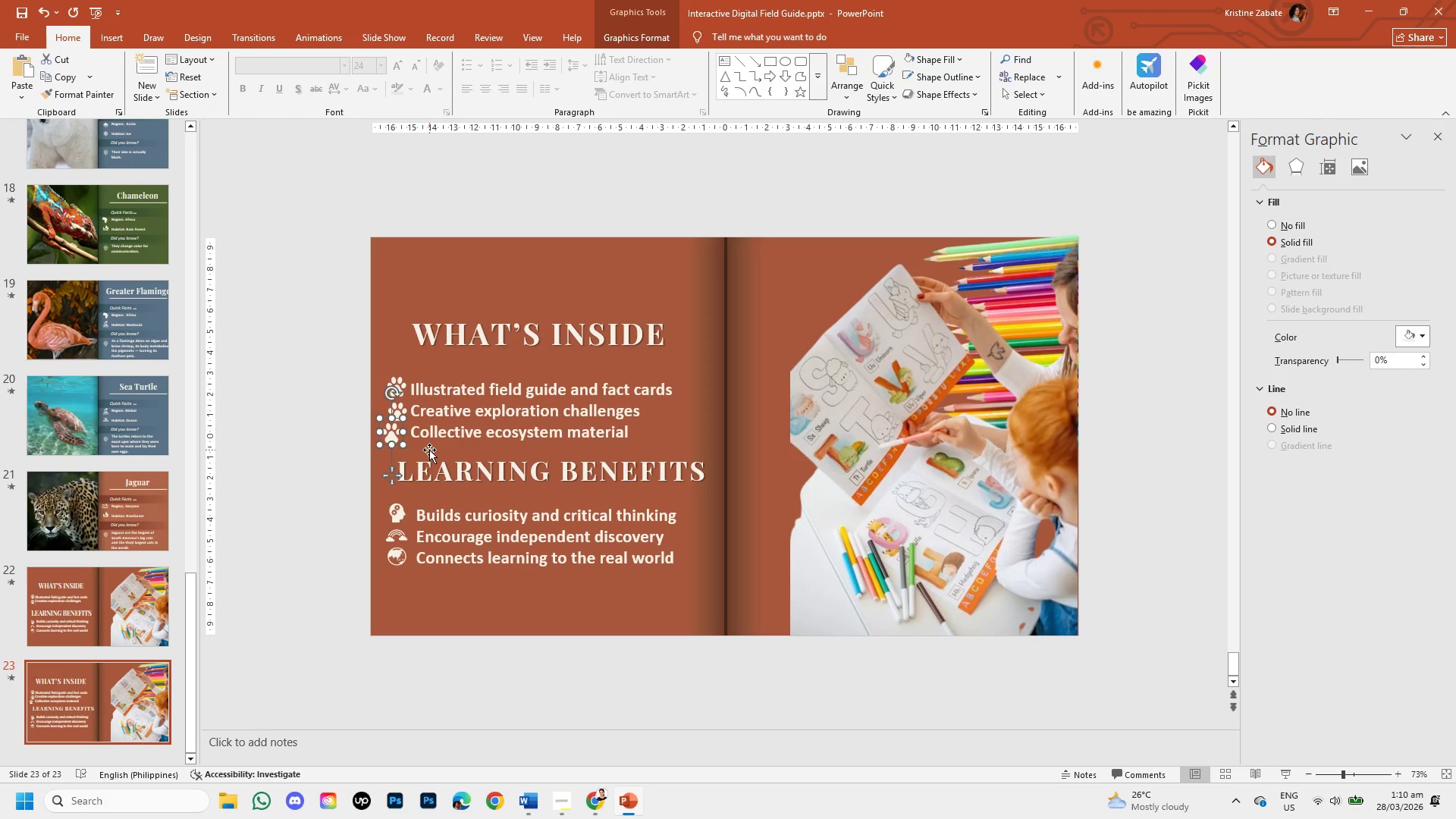 
key(ArrowUp)
 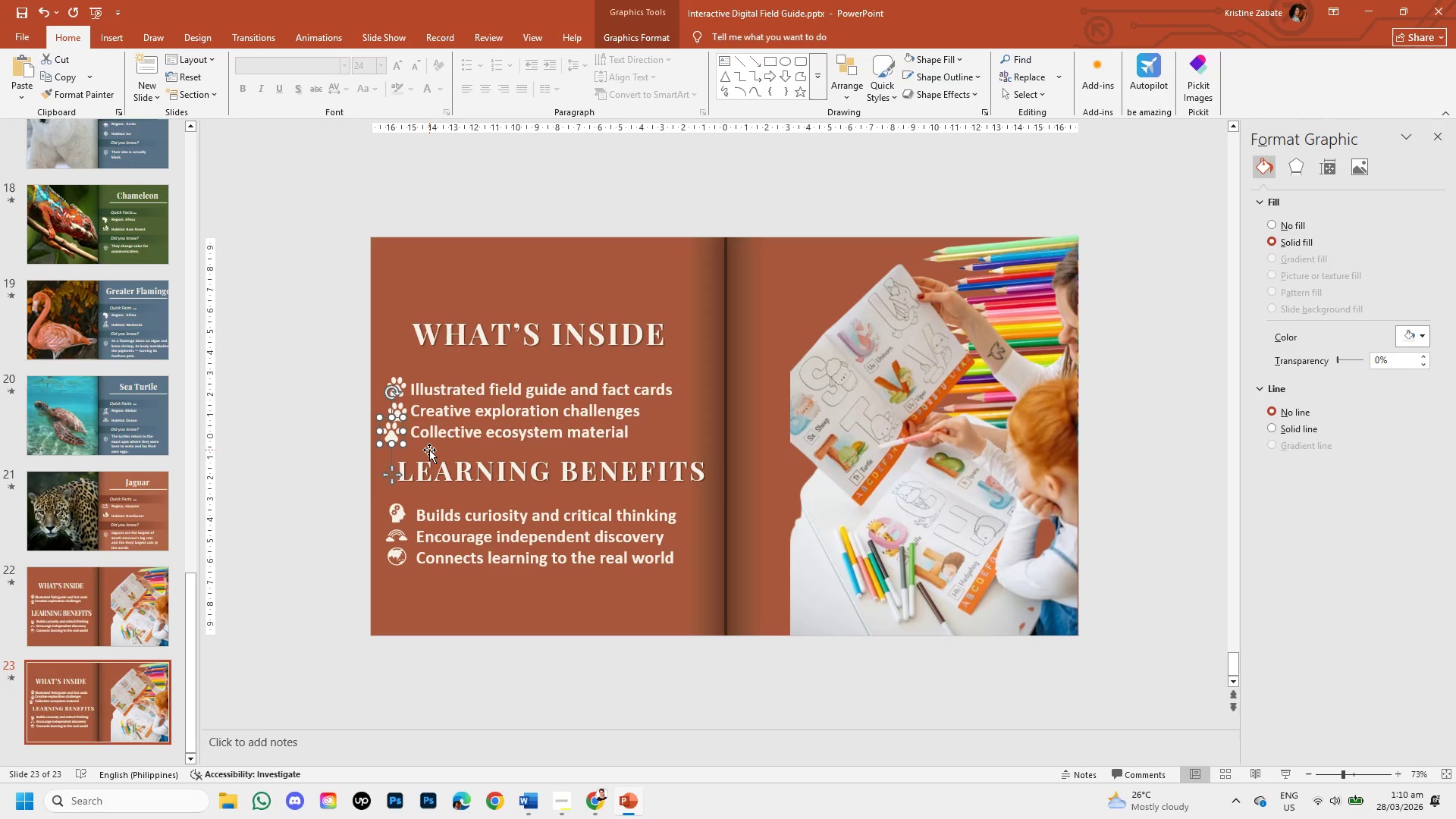 
key(ArrowUp)
 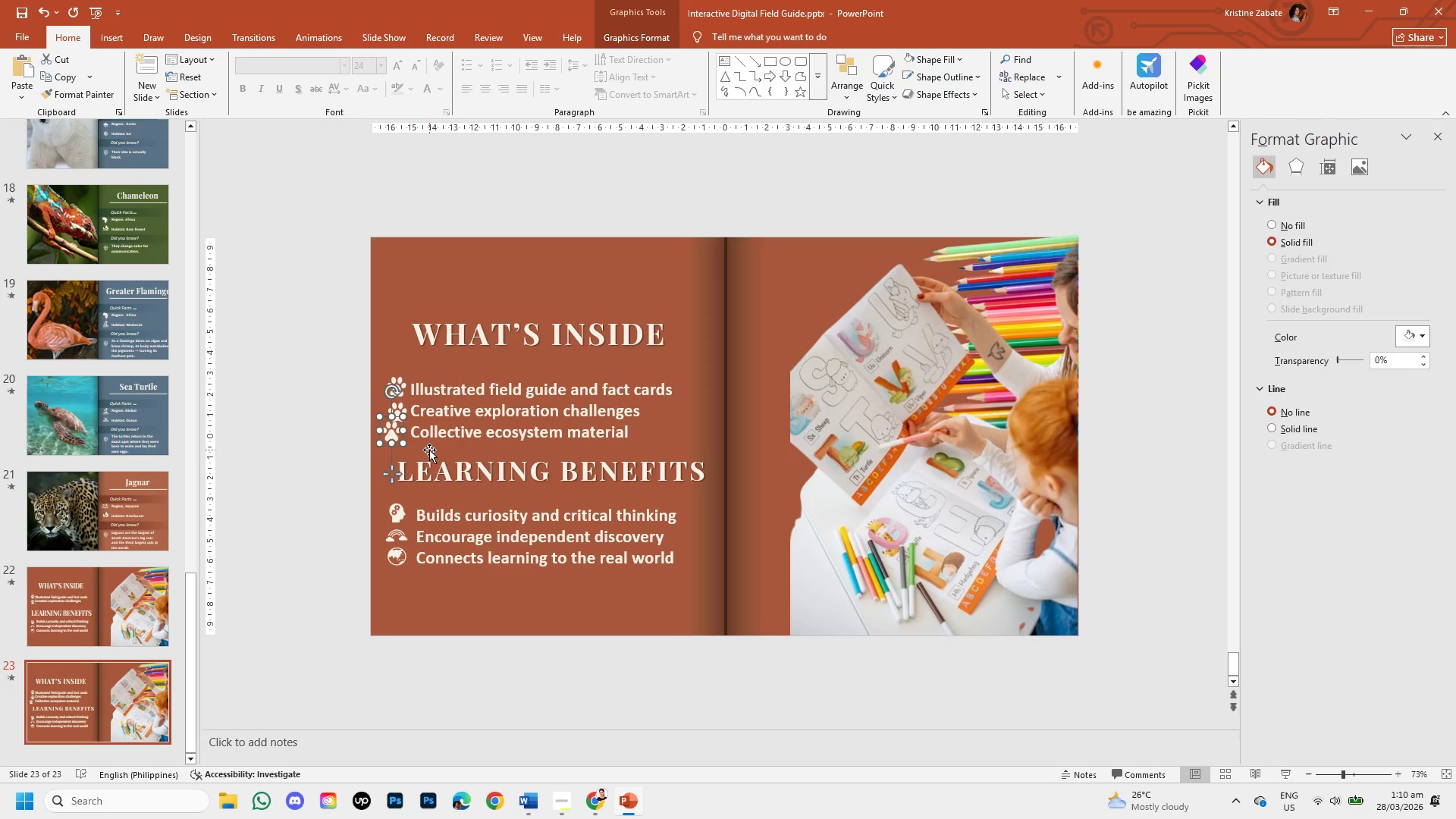 
key(ArrowUp)
 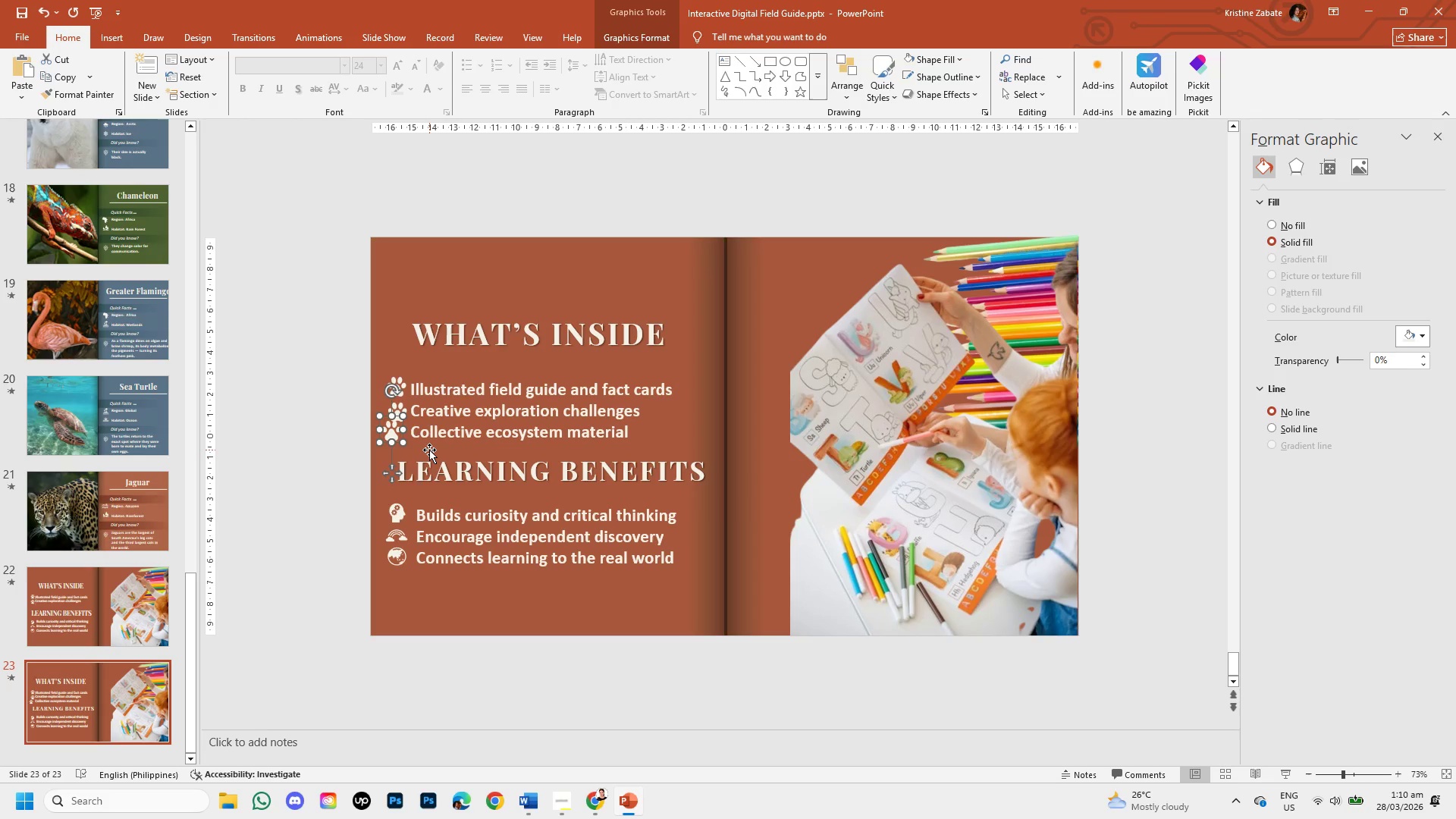 
key(ArrowUp)
 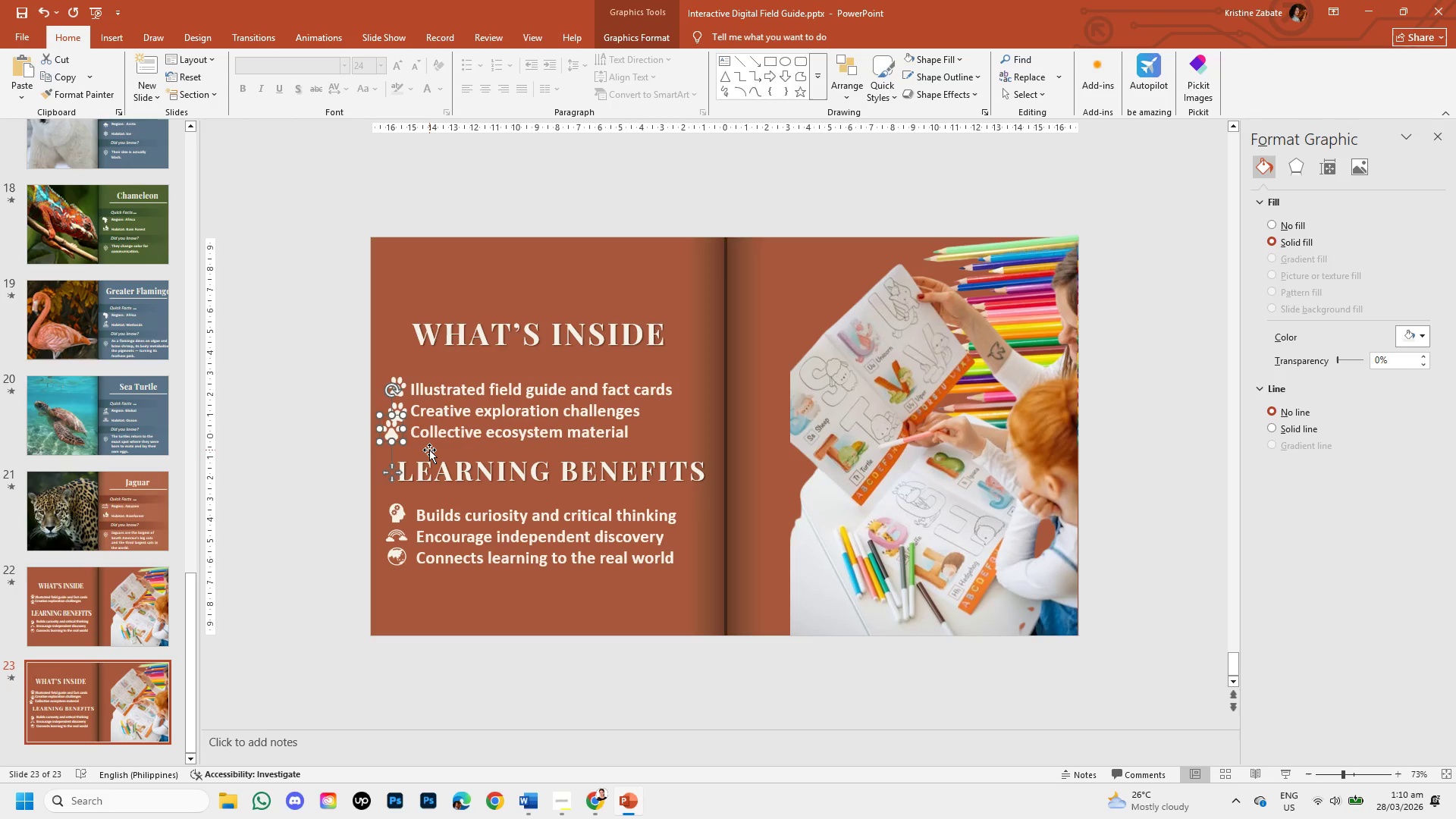 
key(ArrowUp)
 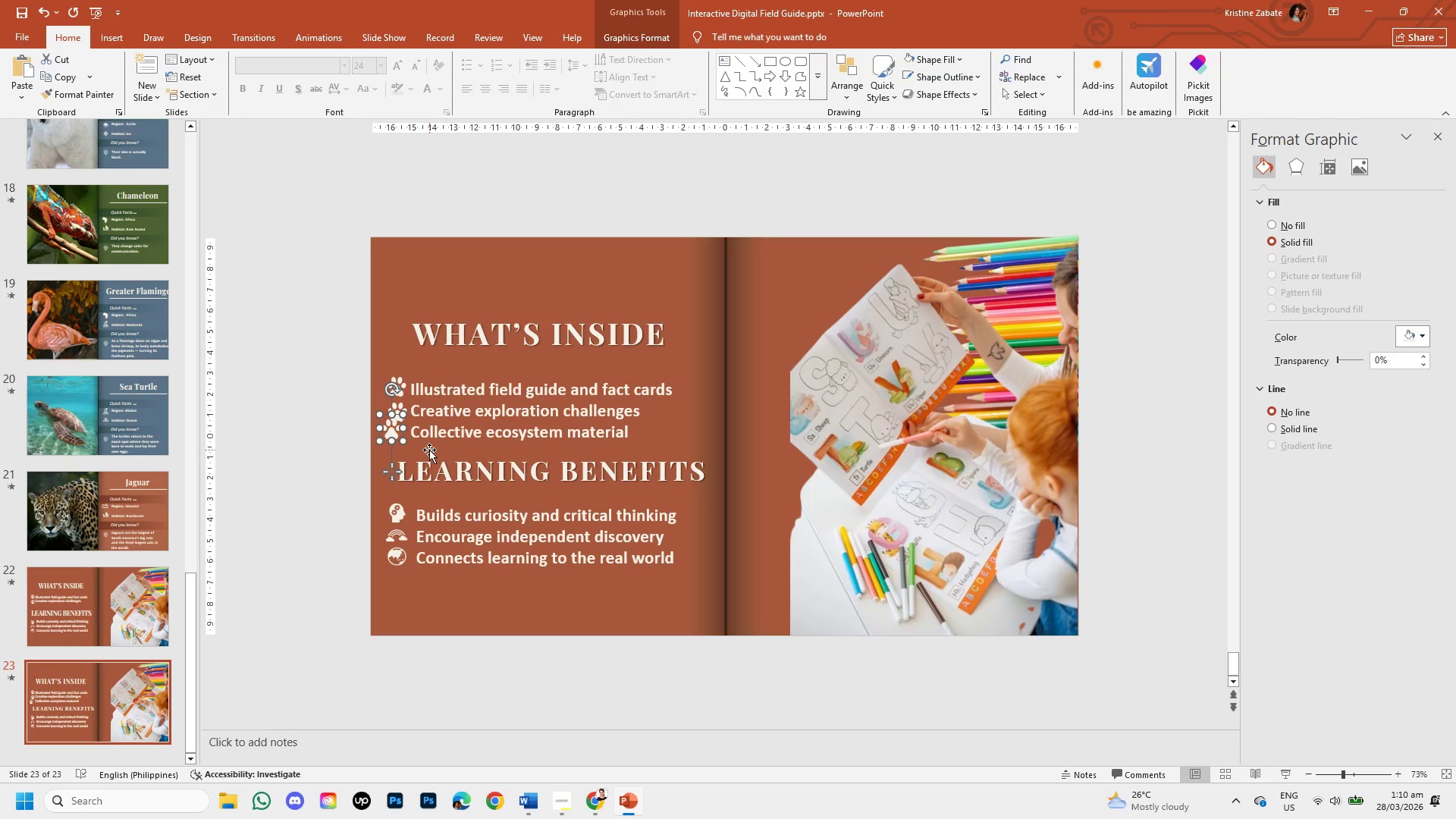 
hold_key(key=ArrowRight, duration=0.62)
 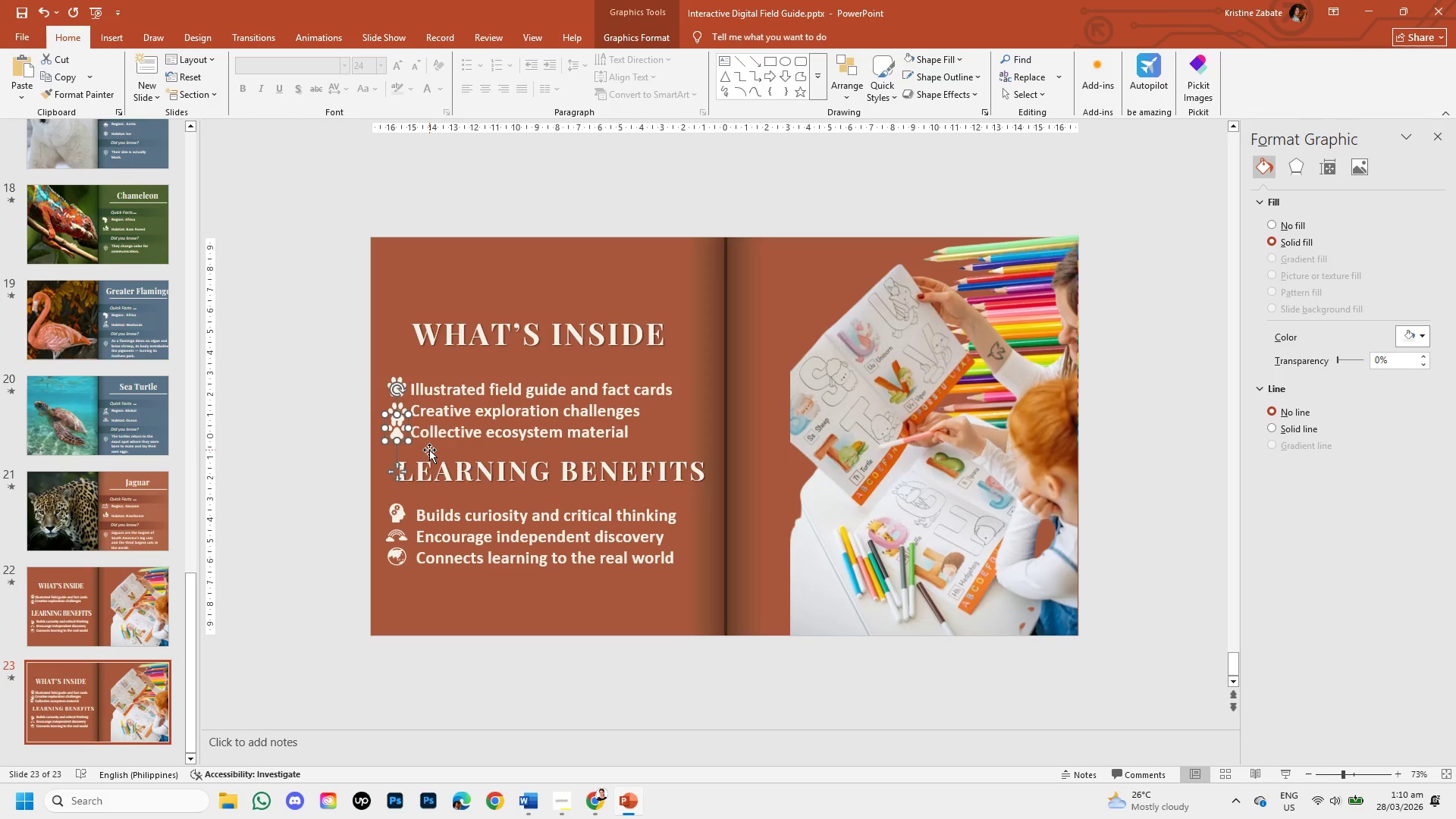 
key(ArrowRight)
 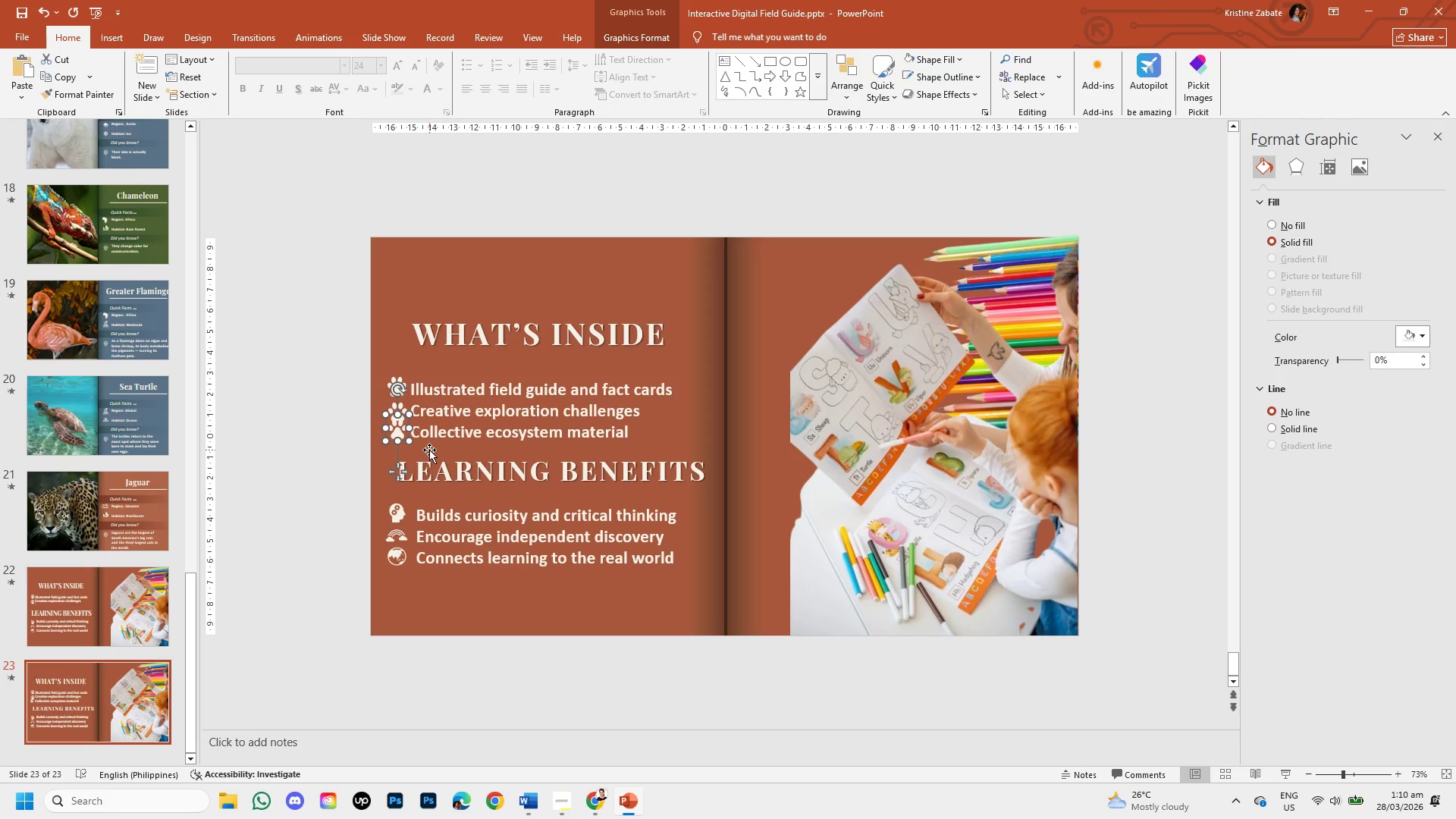 
key(ArrowRight)
 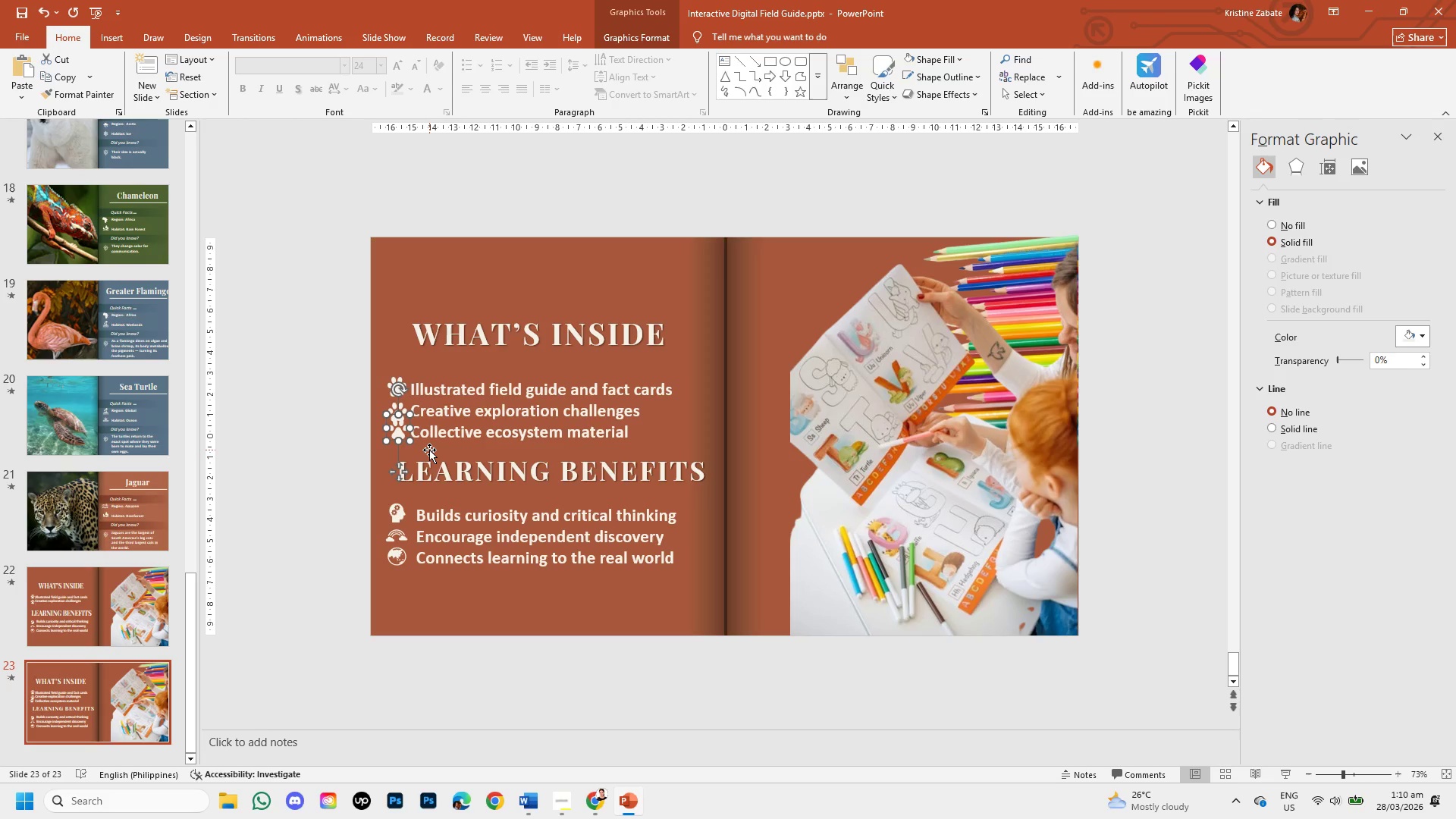 
key(ArrowRight)
 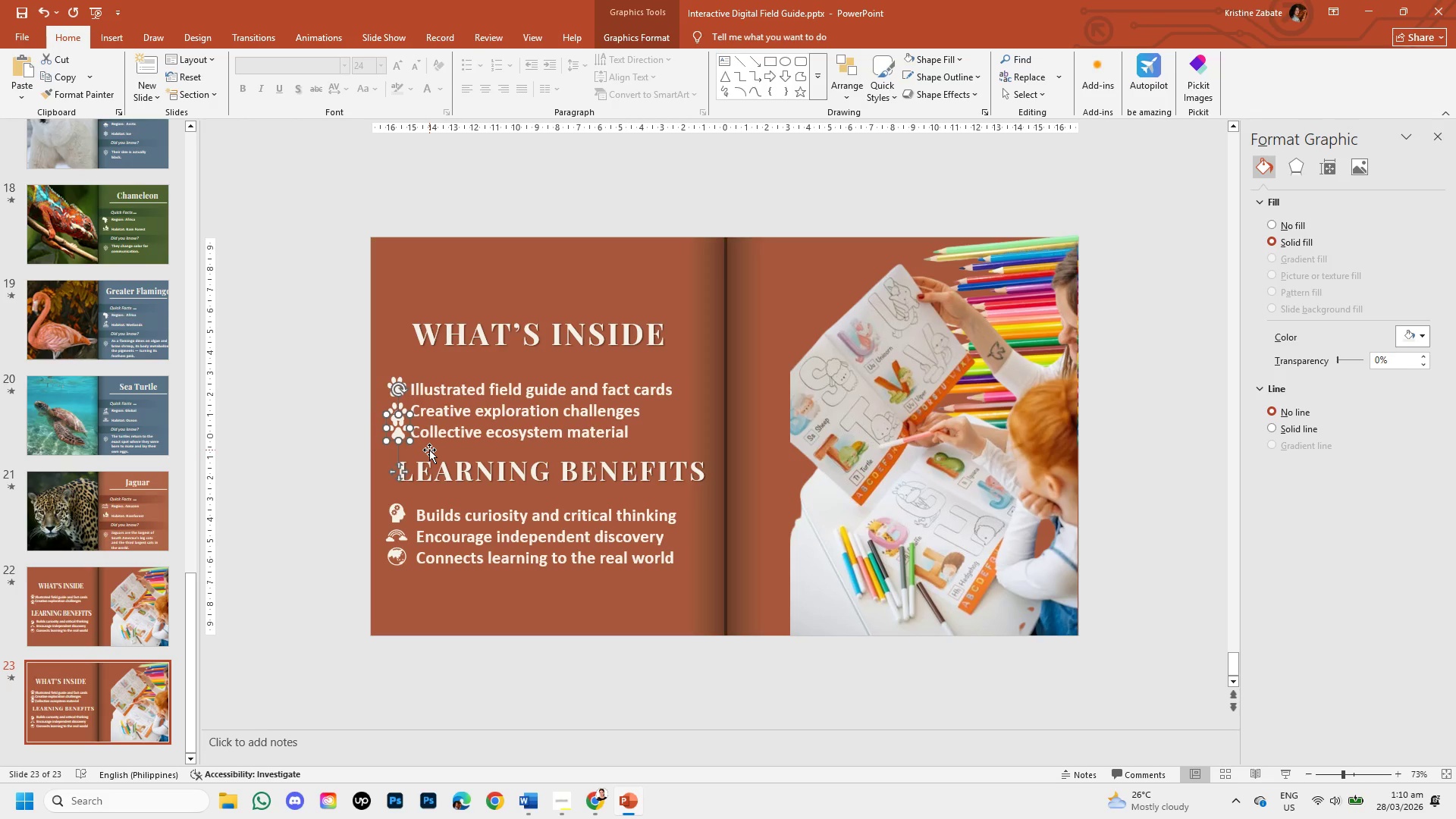 
key(ArrowRight)
 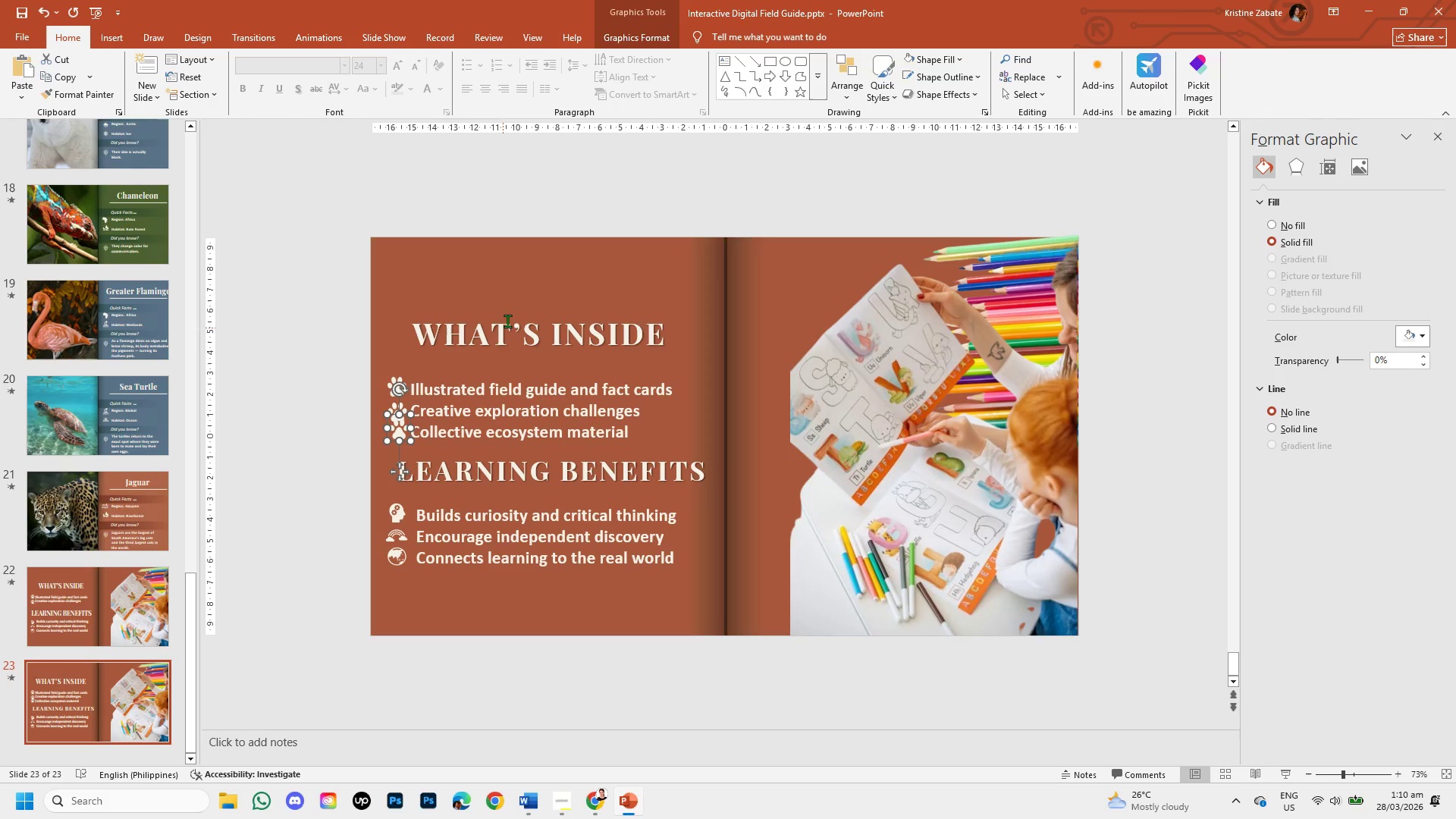 
left_click([526, 284])
 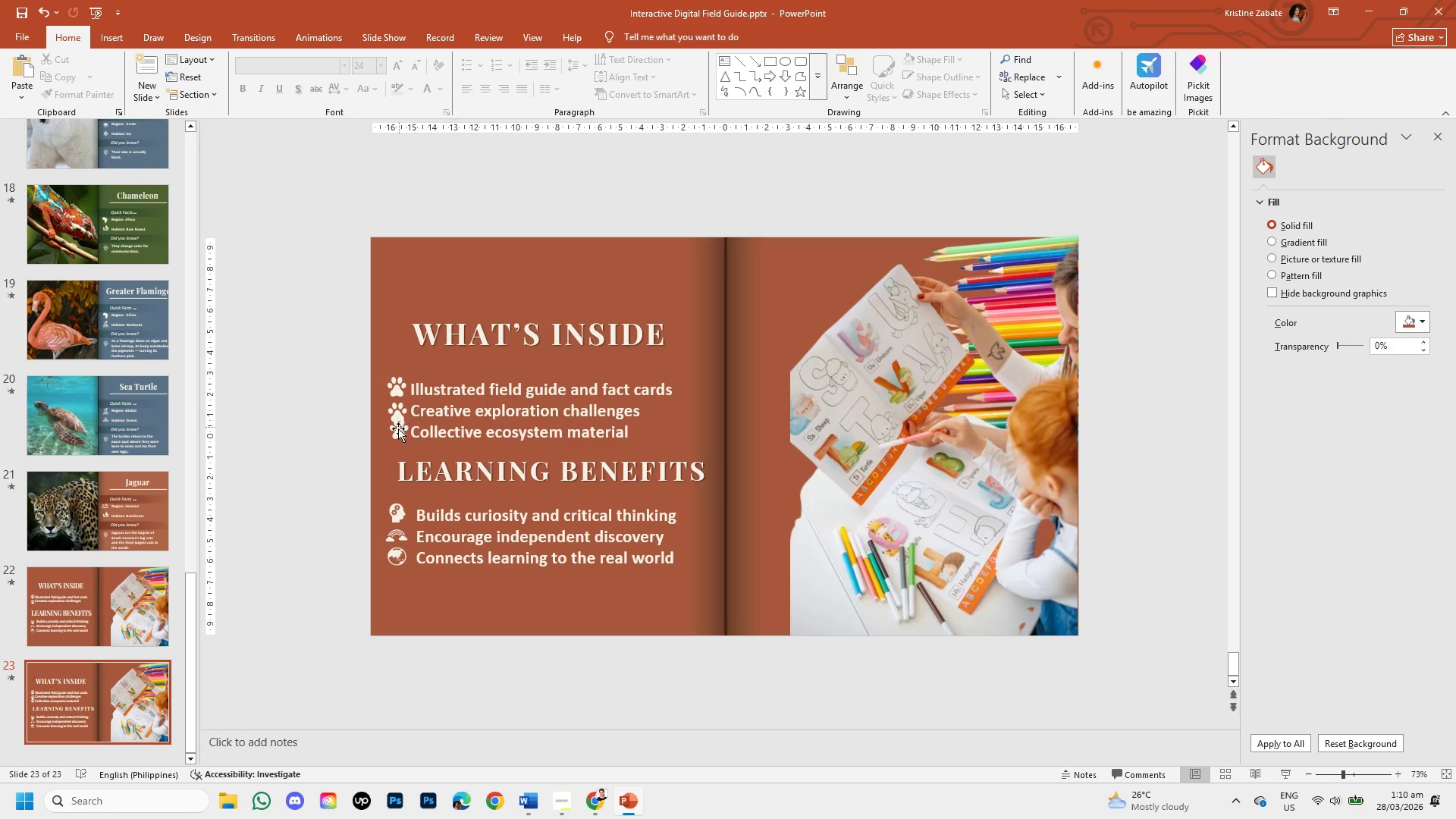 
left_click([393, 436])
 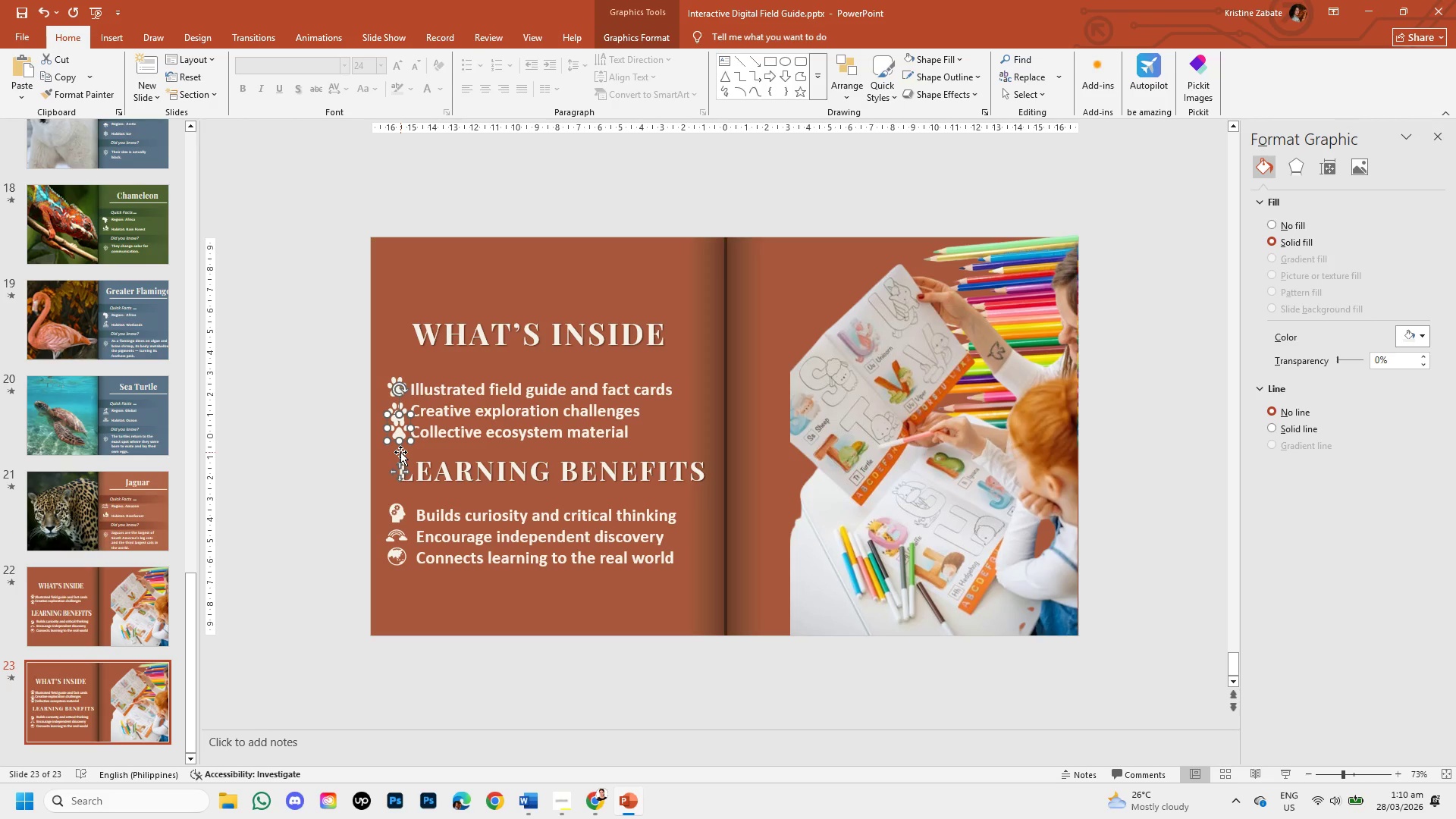 
key(ArrowDown)
 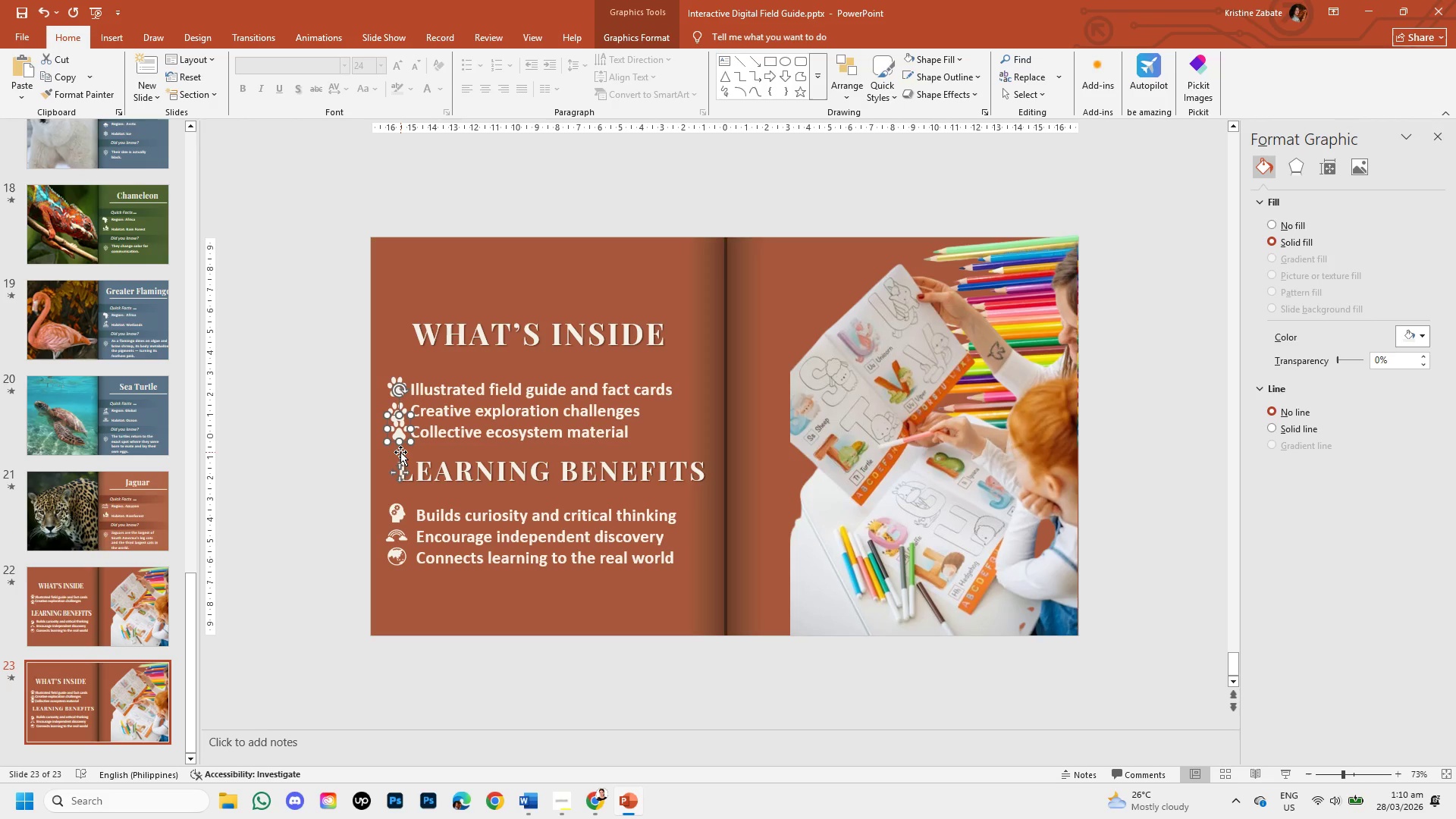 
key(ArrowDown)
 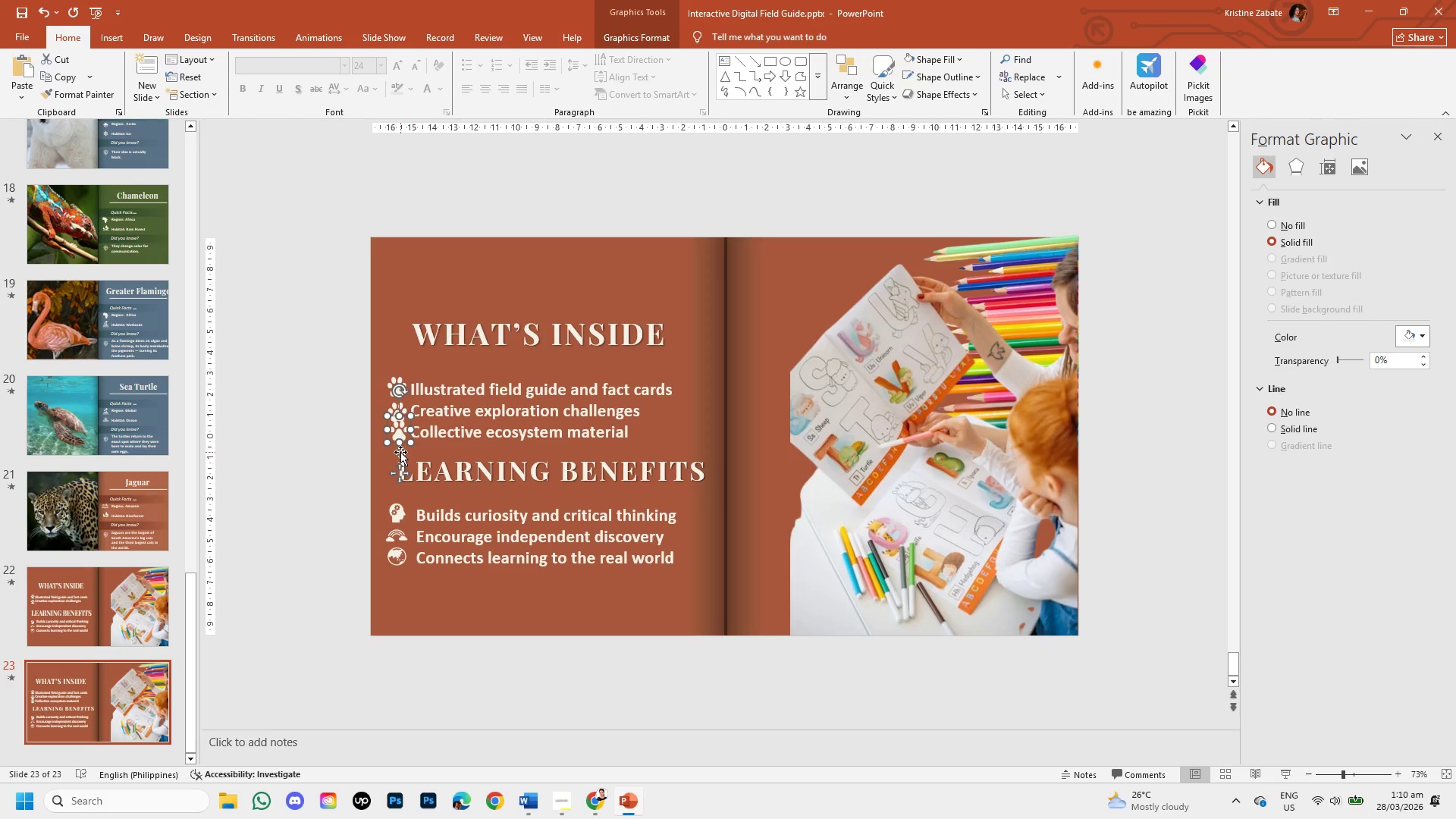 
key(ArrowLeft)
 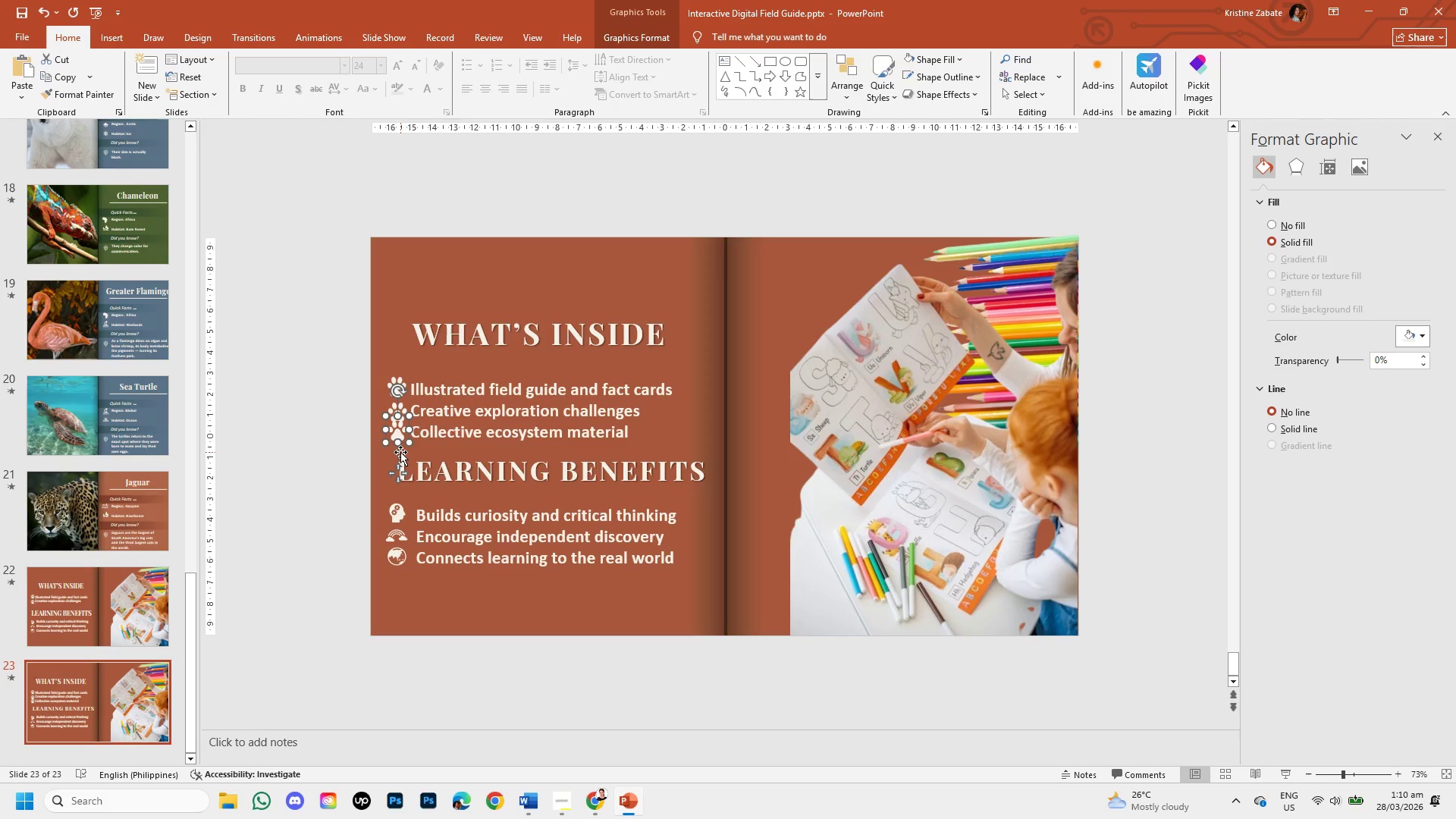 
key(ArrowLeft)
 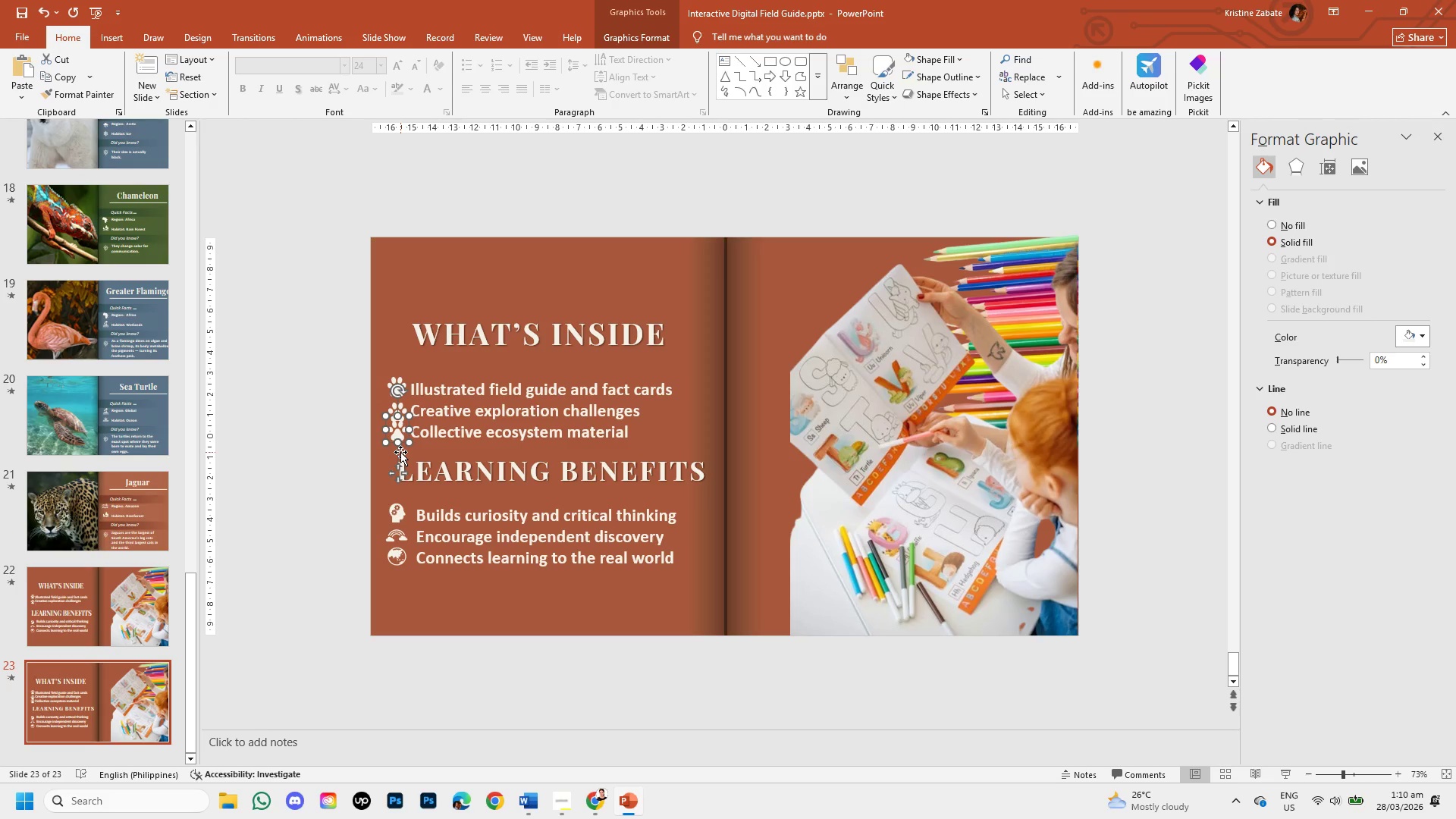 
key(ArrowLeft)
 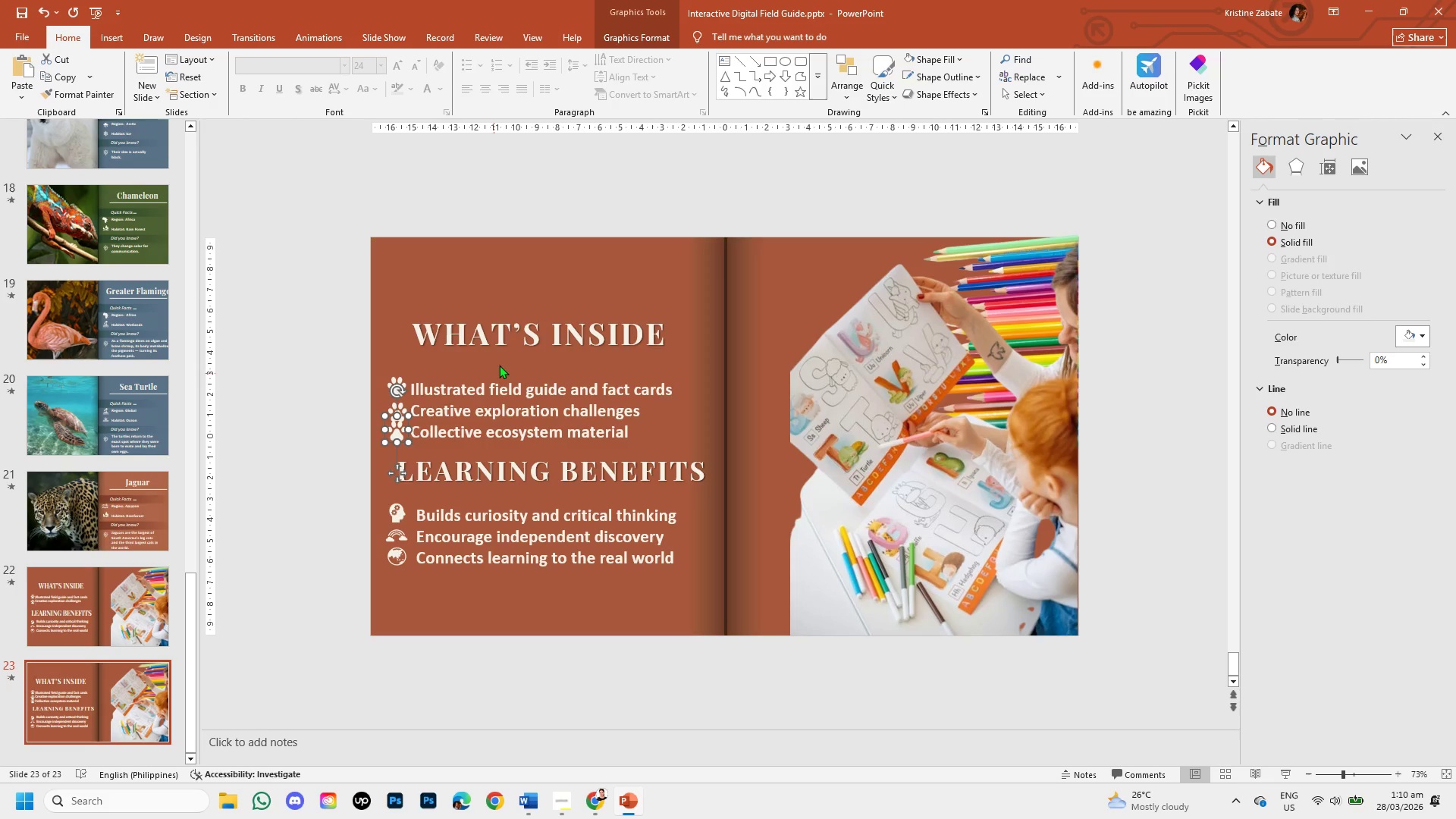 
left_click([532, 281])
 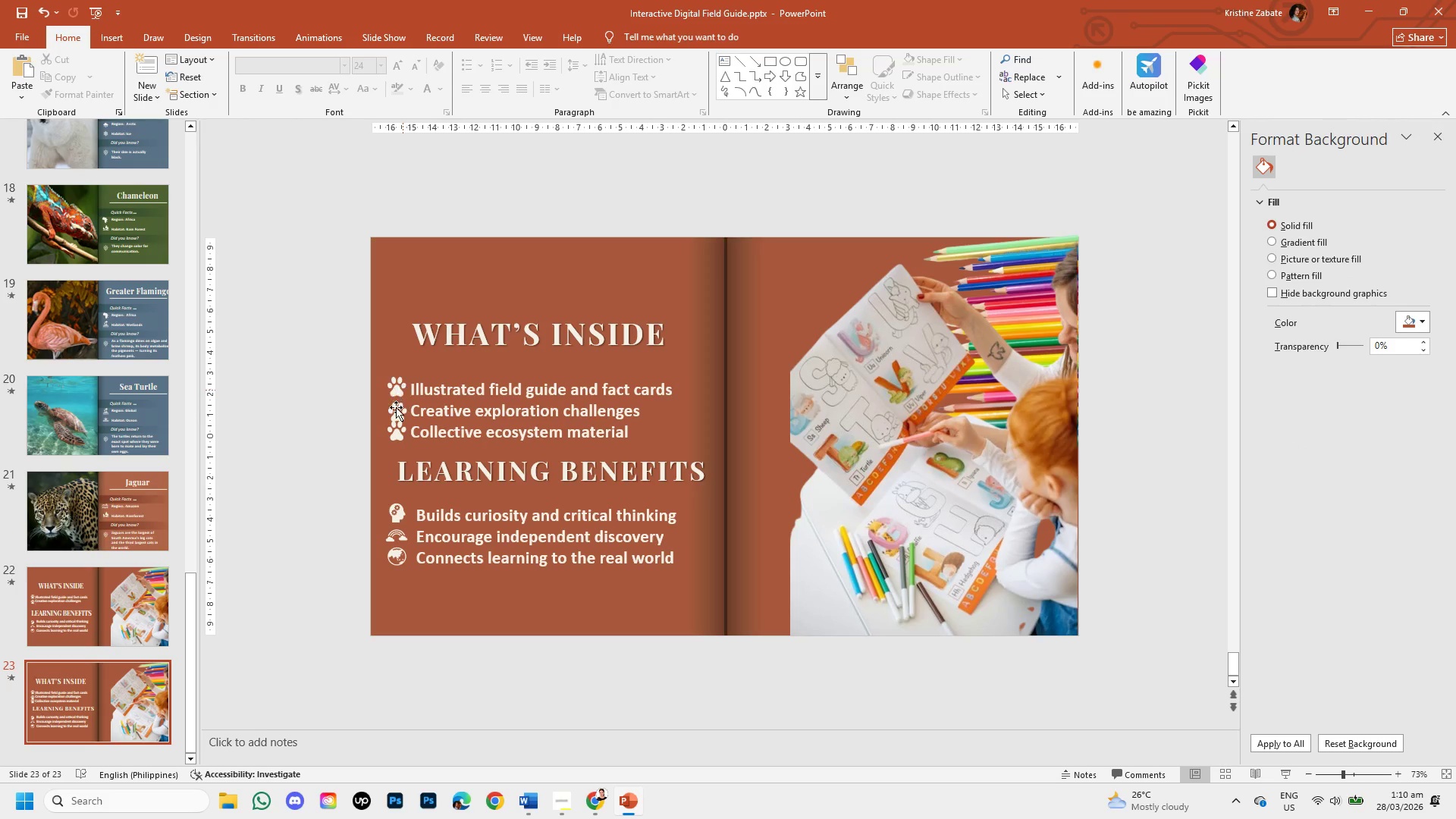 
left_click([396, 412])
 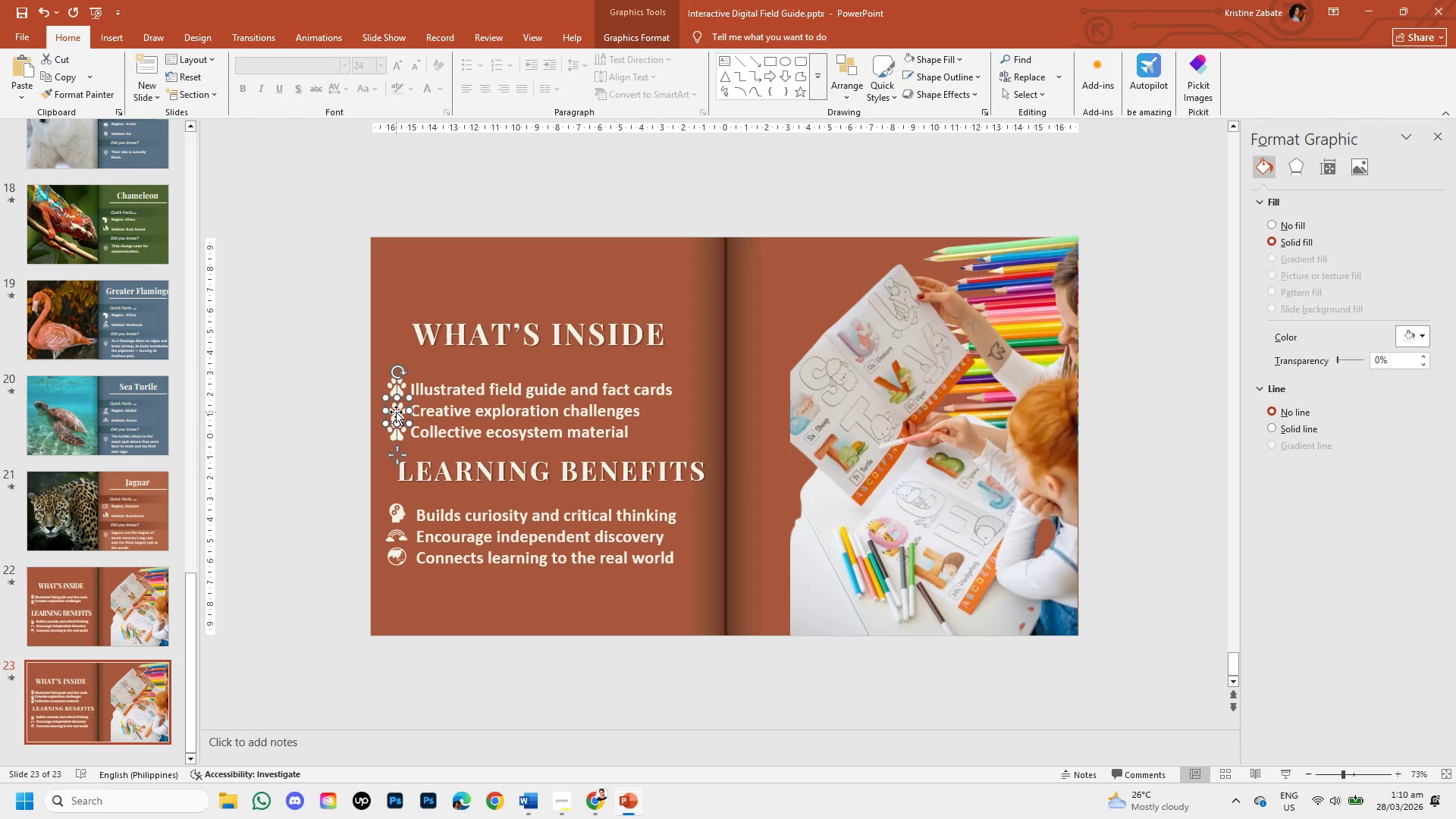 
key(ArrowUp)
 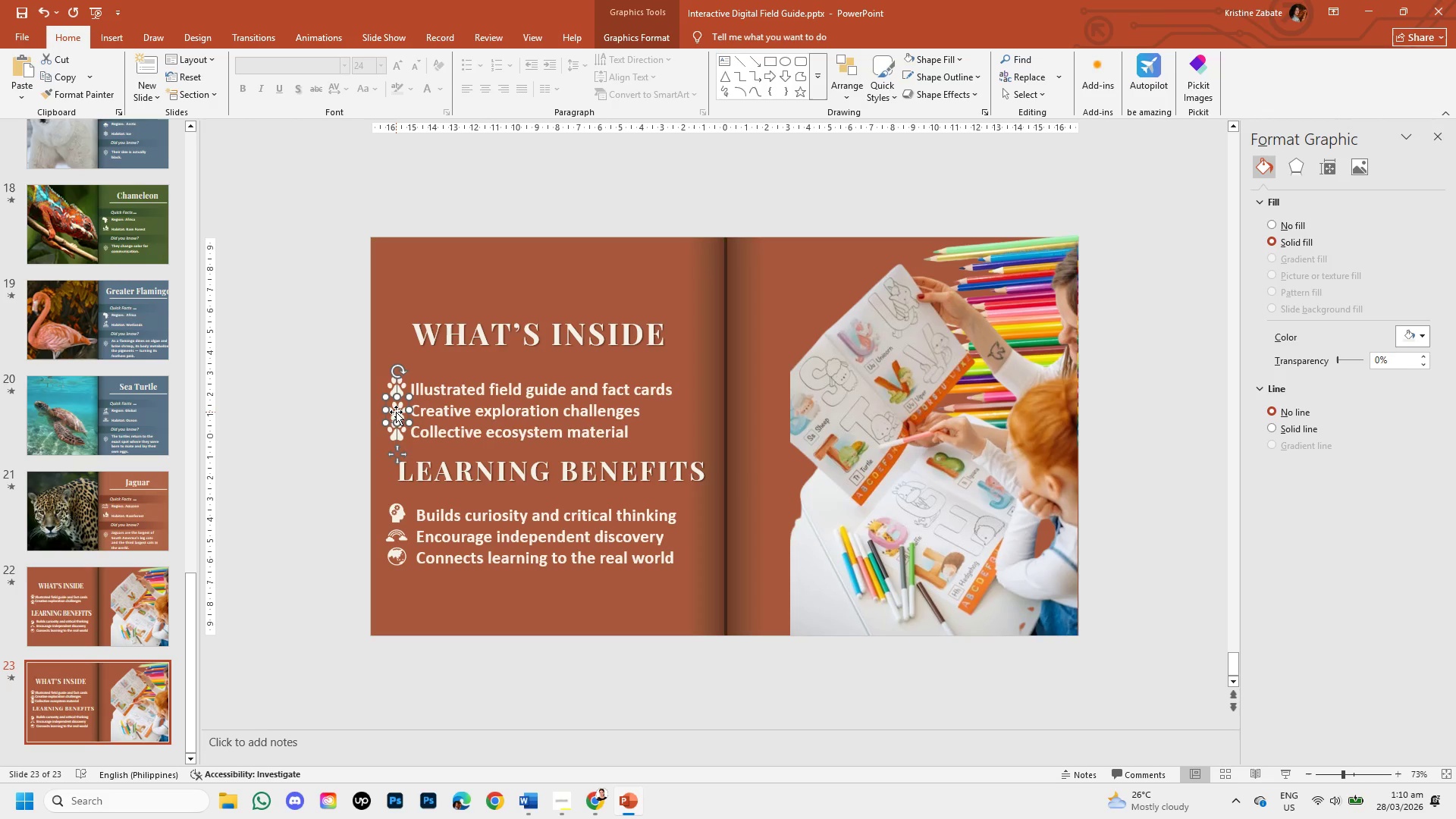 
key(ArrowUp)
 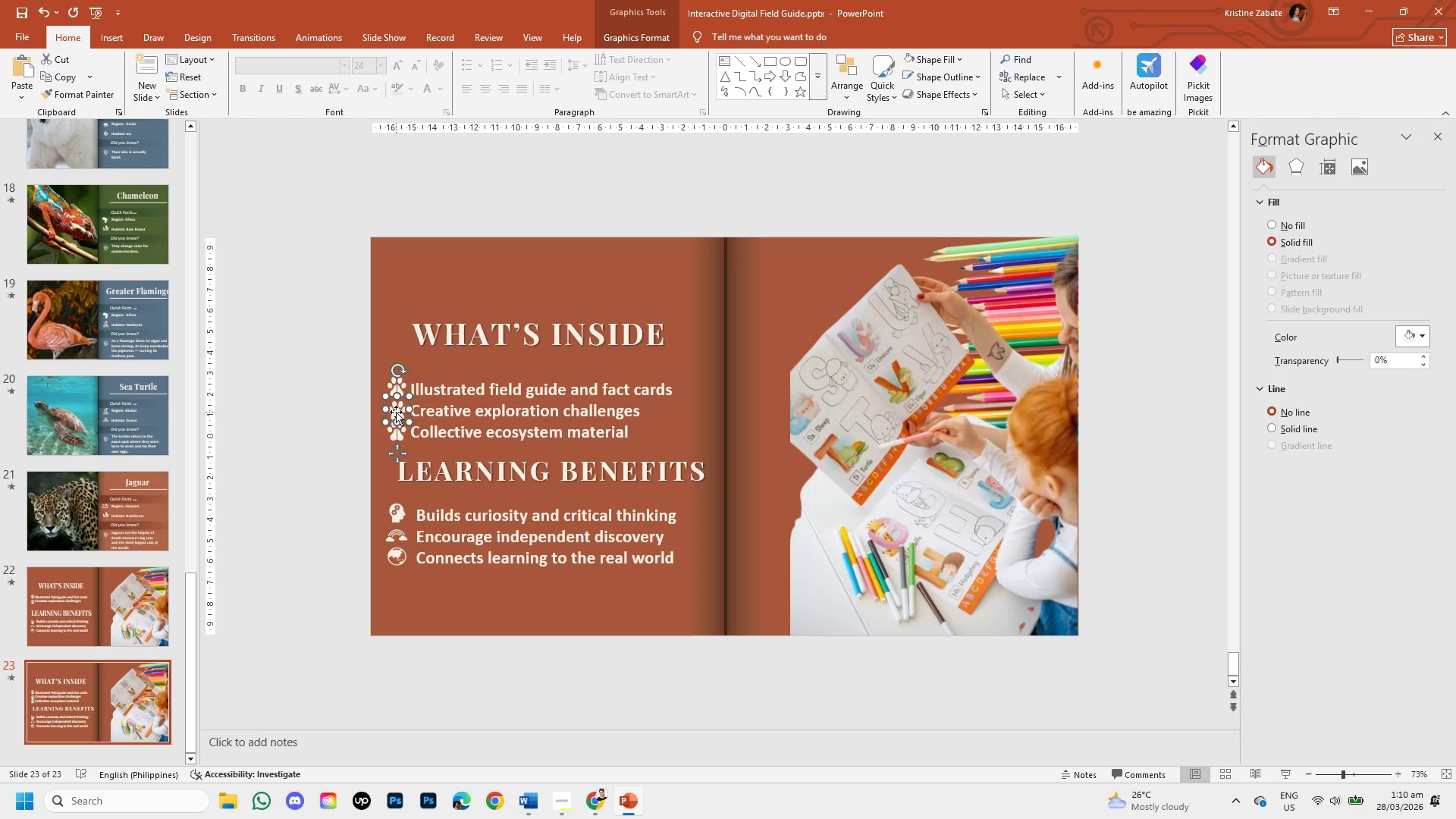 
key(ArrowUp)
 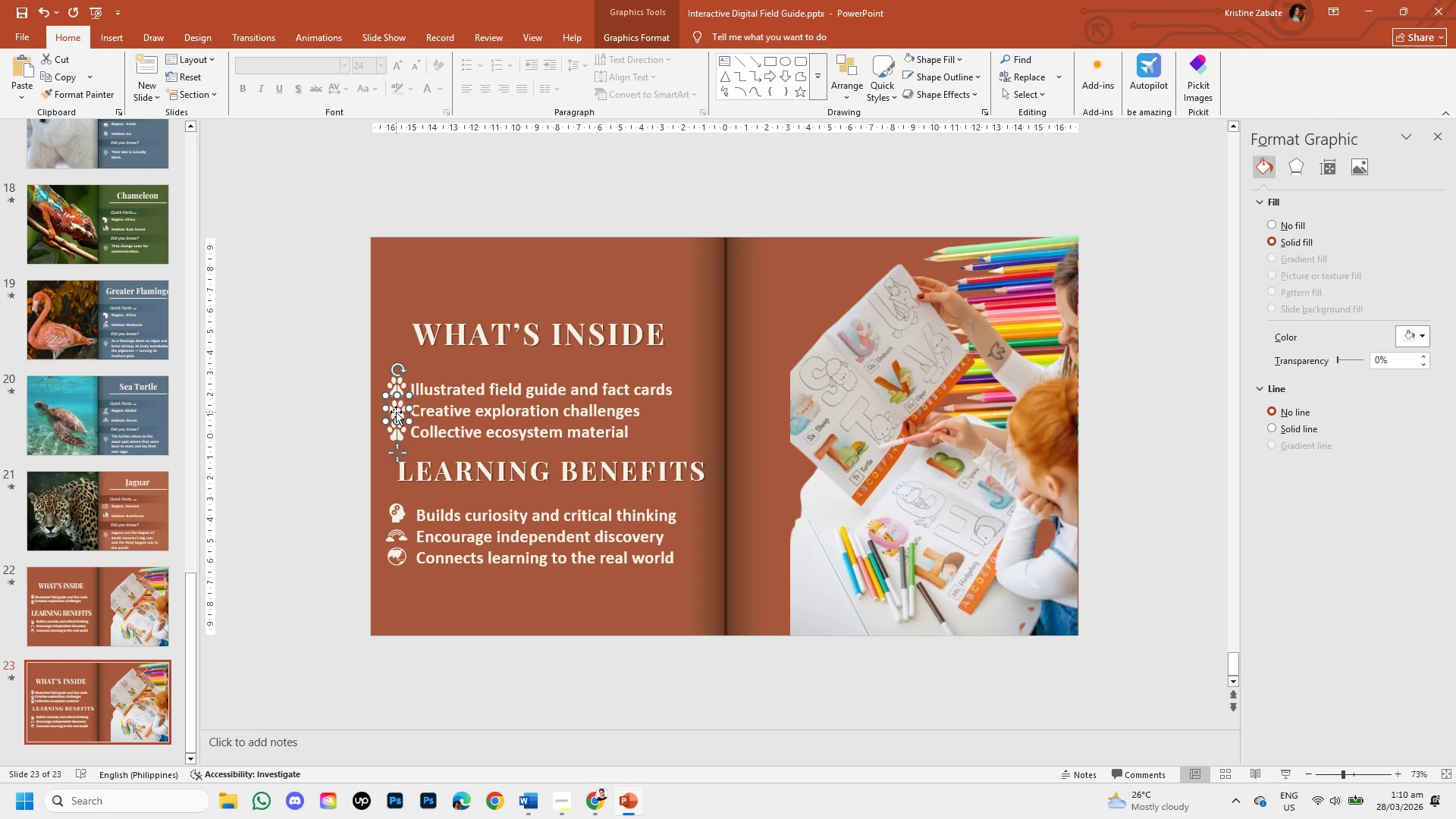 
key(ArrowUp)
 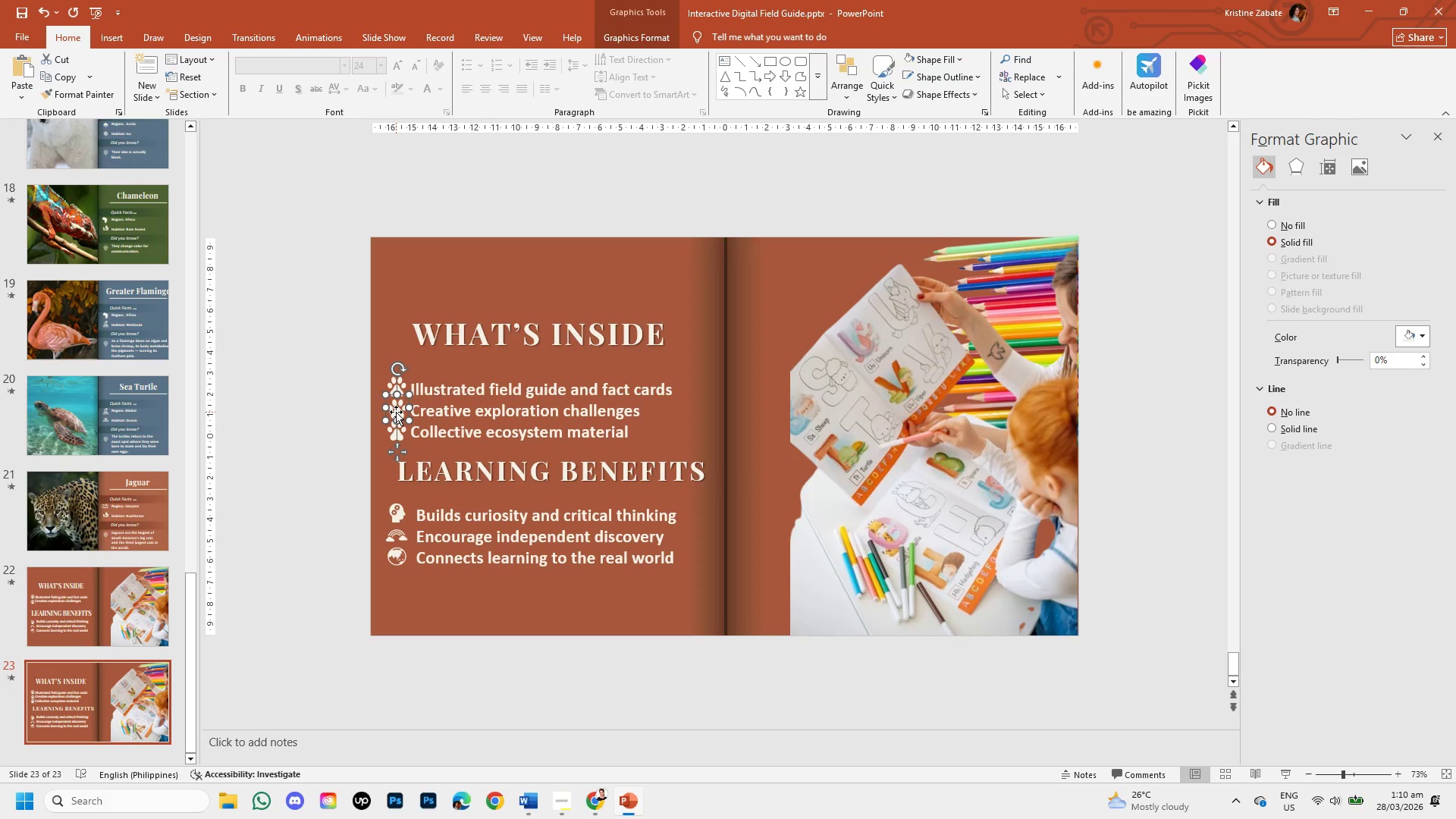 
key(ArrowUp)
 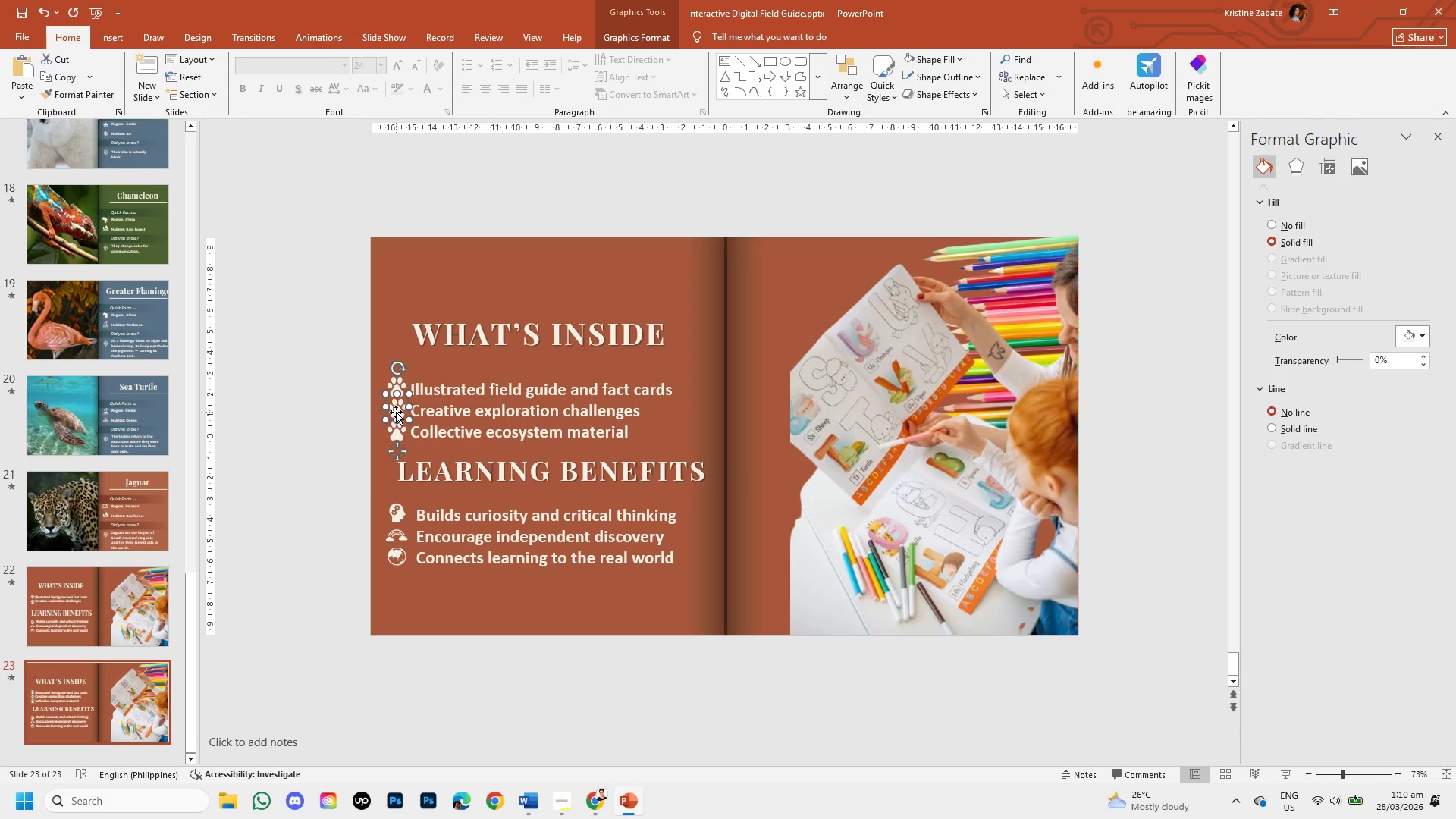 
key(ArrowUp)
 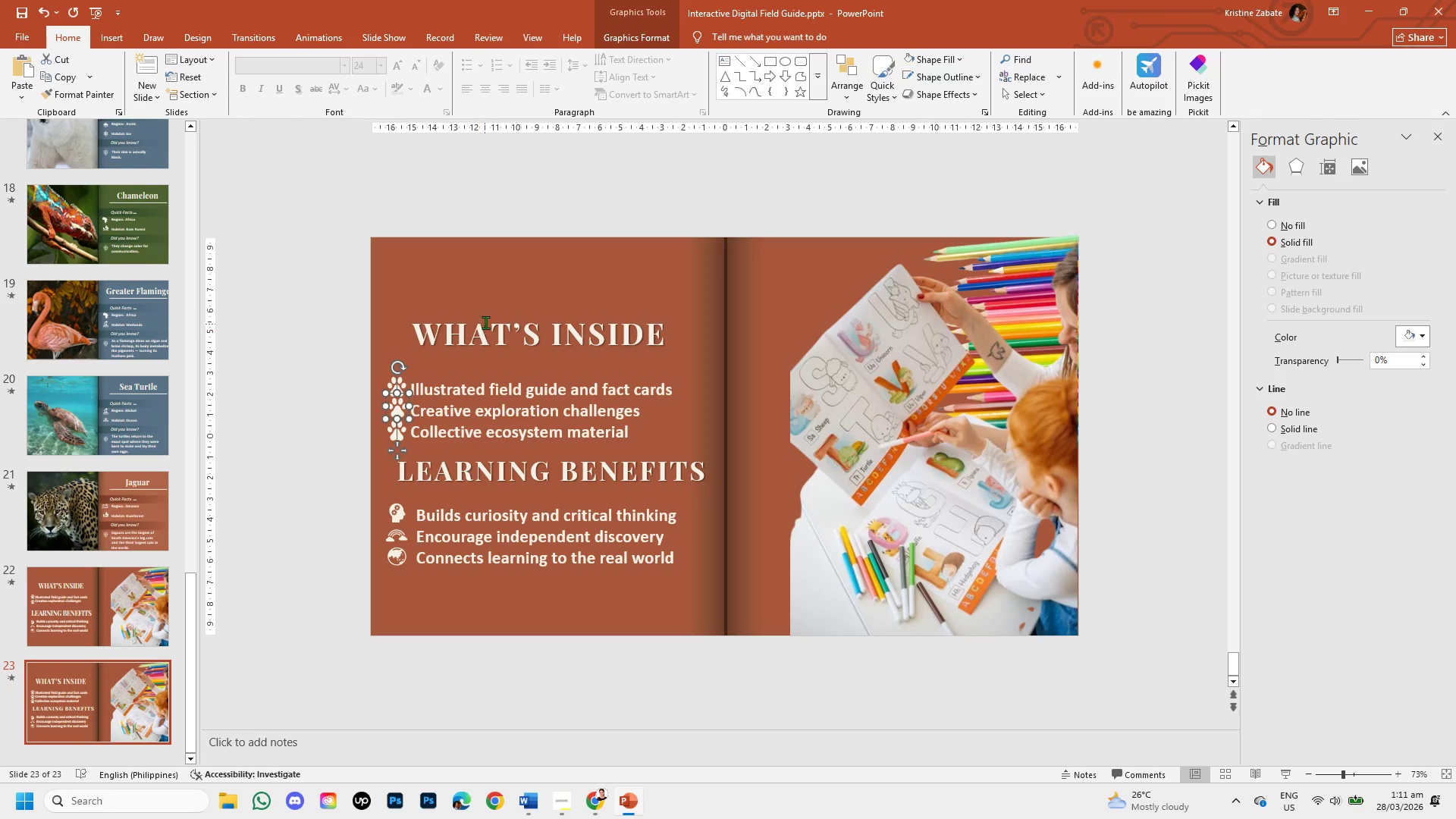 
left_click([492, 291])
 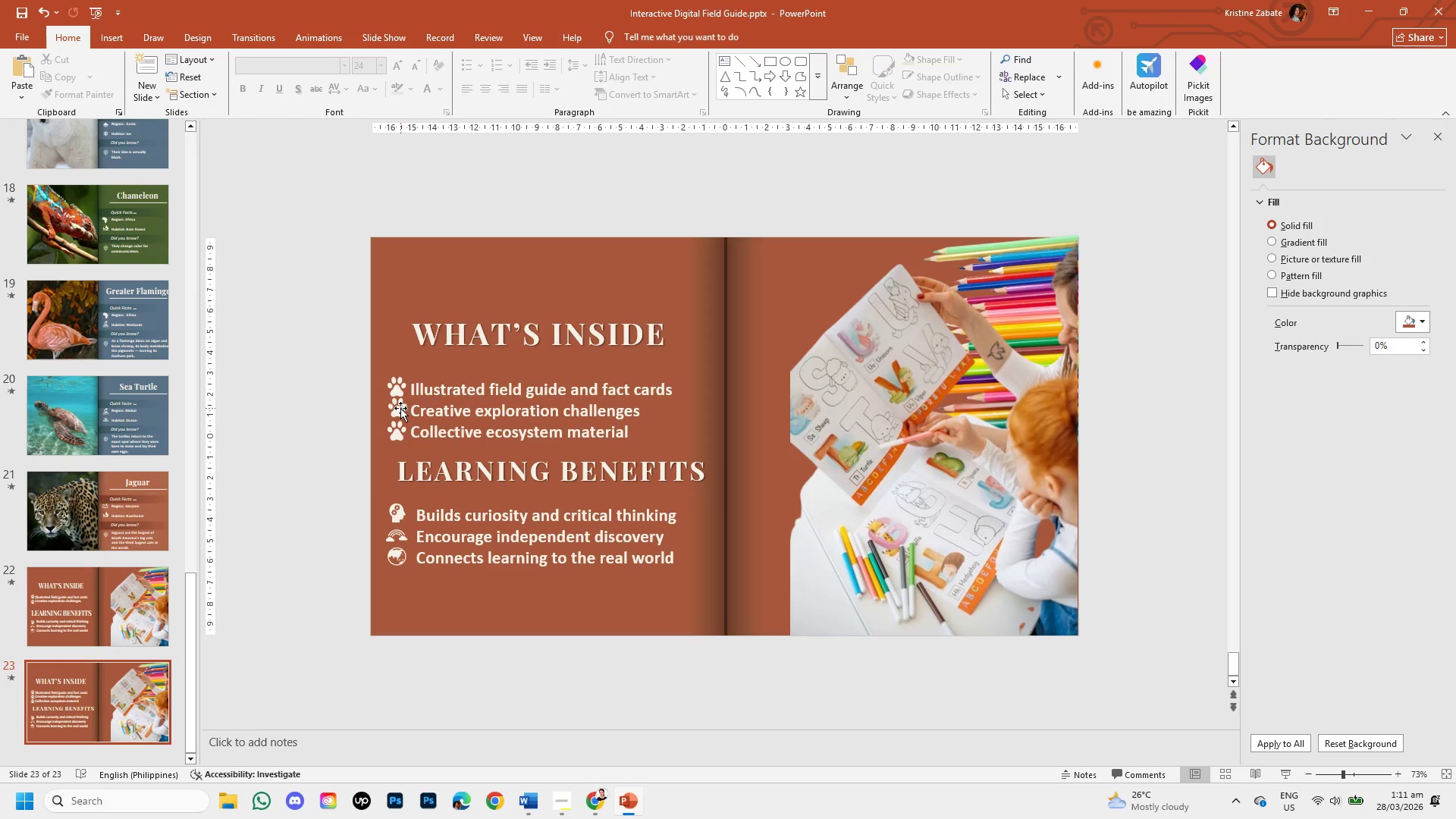 
left_click([397, 409])
 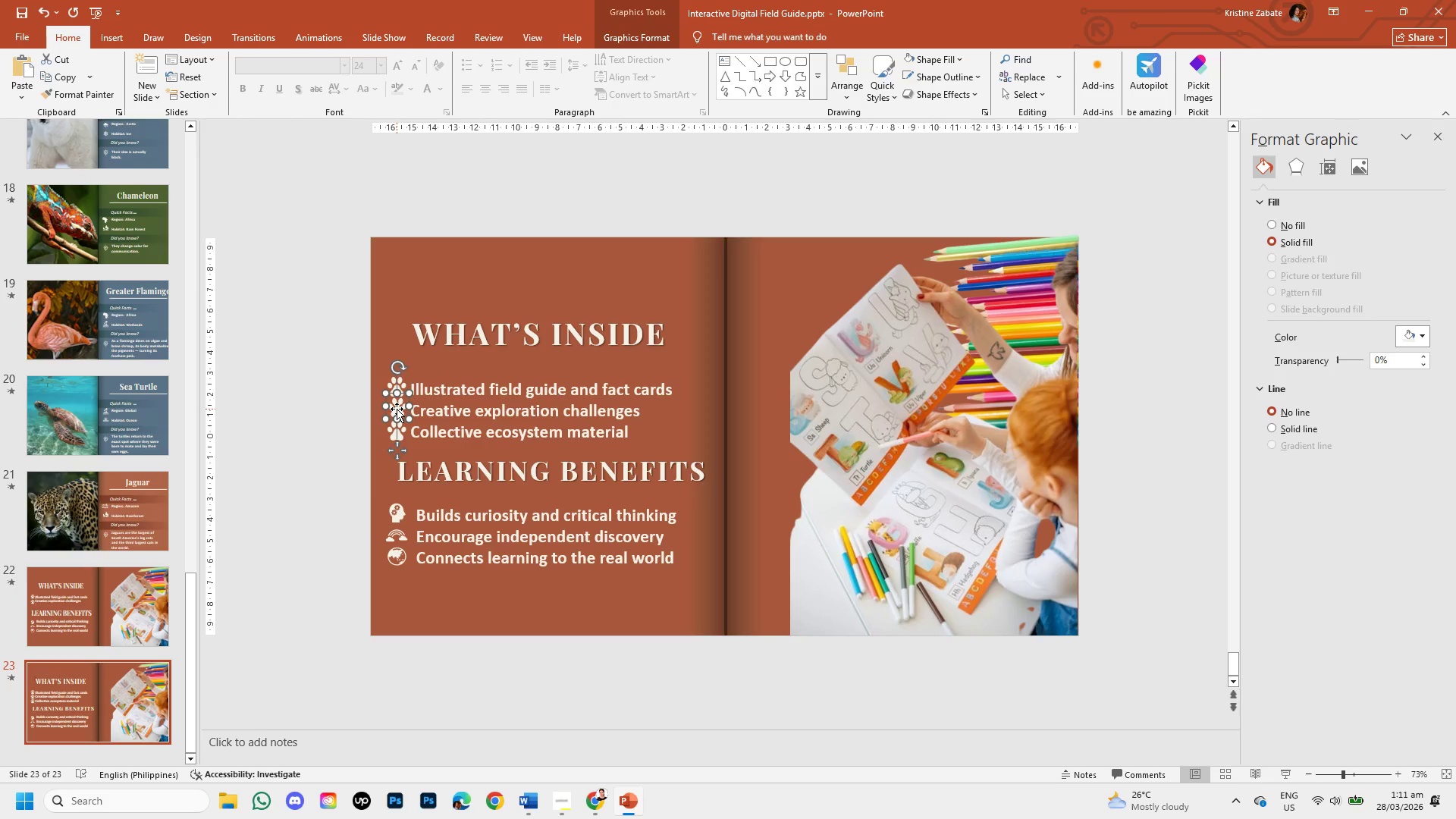 
key(ArrowDown)
 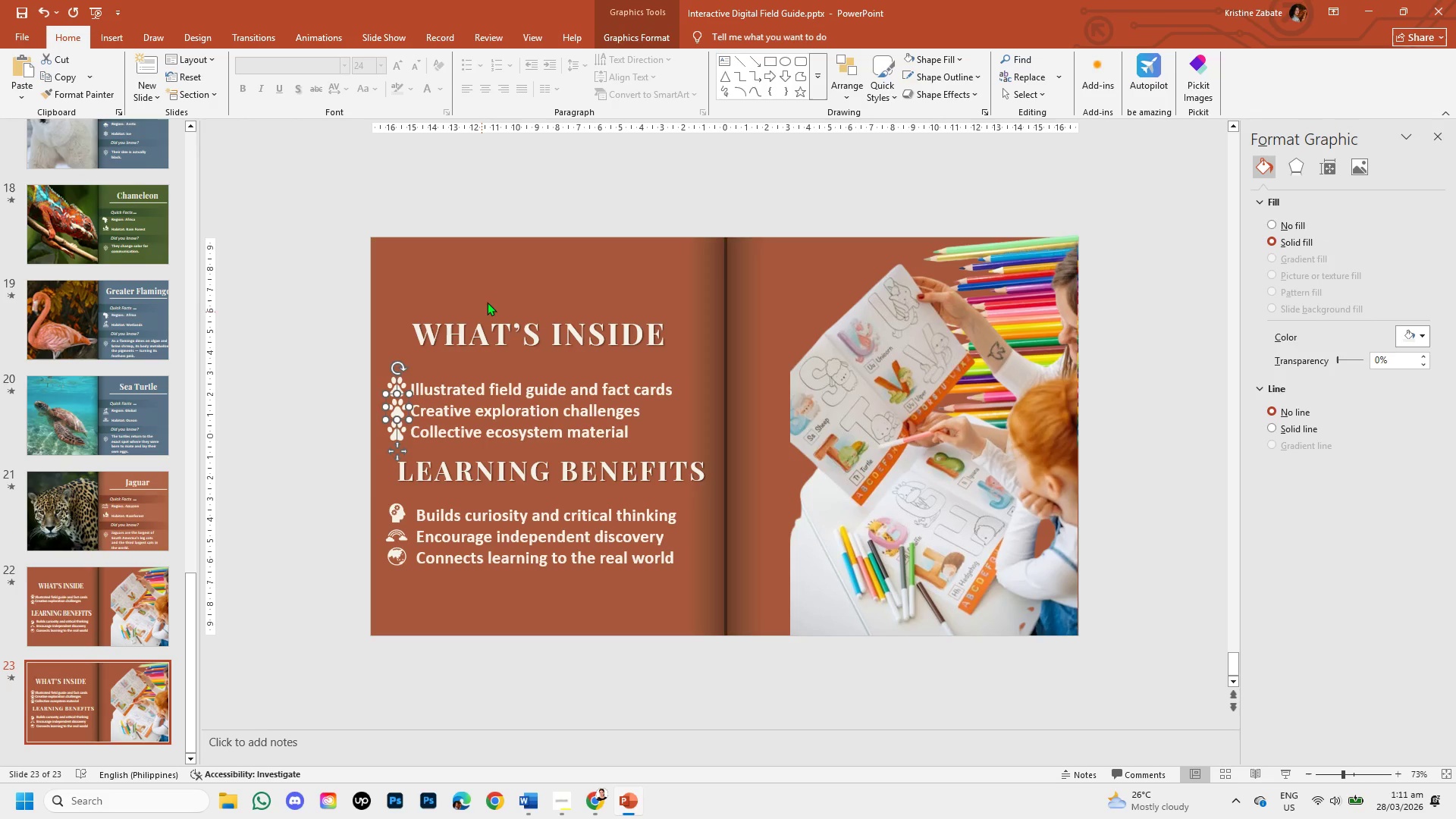 
left_click([504, 269])
 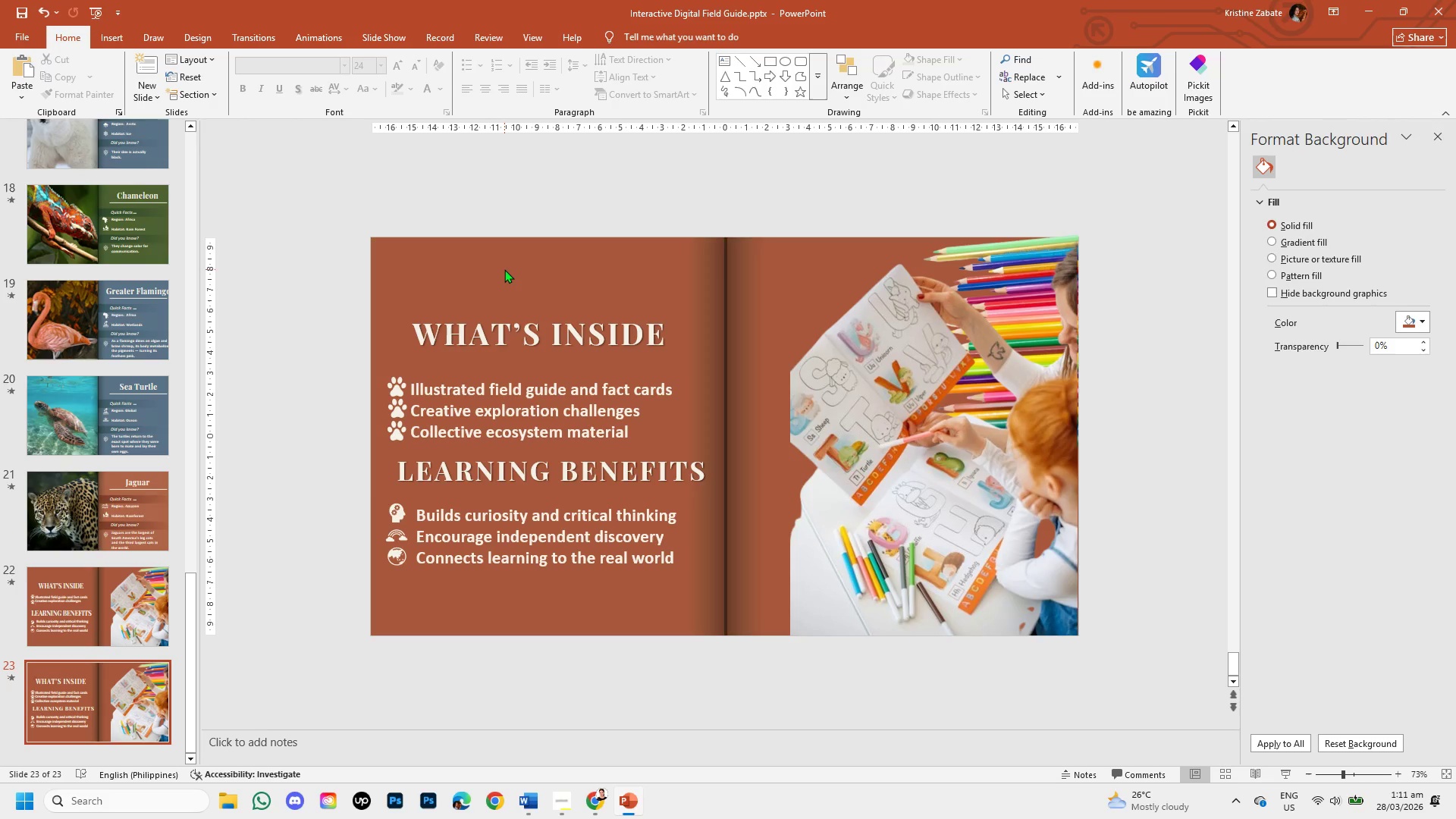 
wait(13.52)
 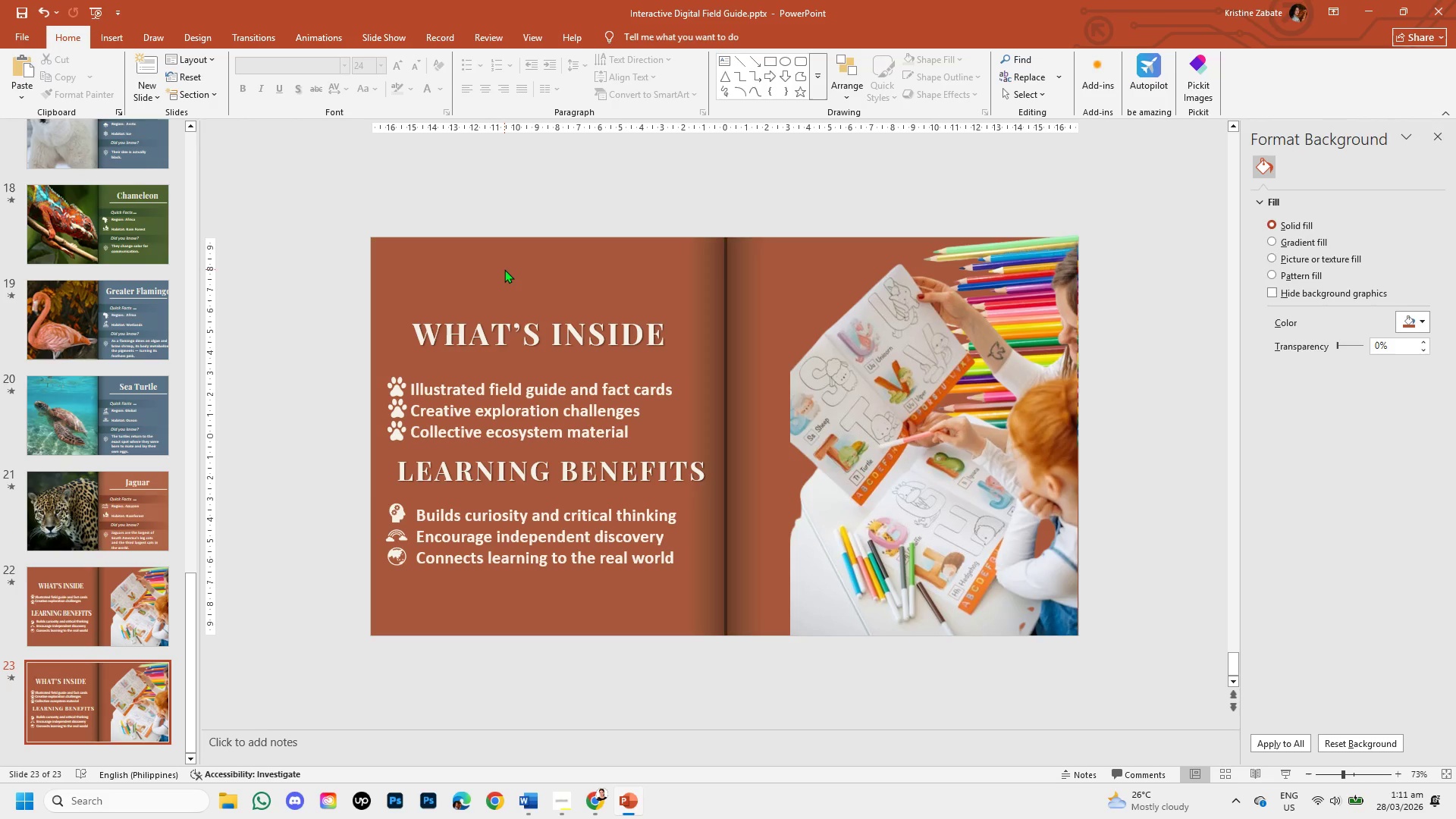 
left_click([417, 388])
 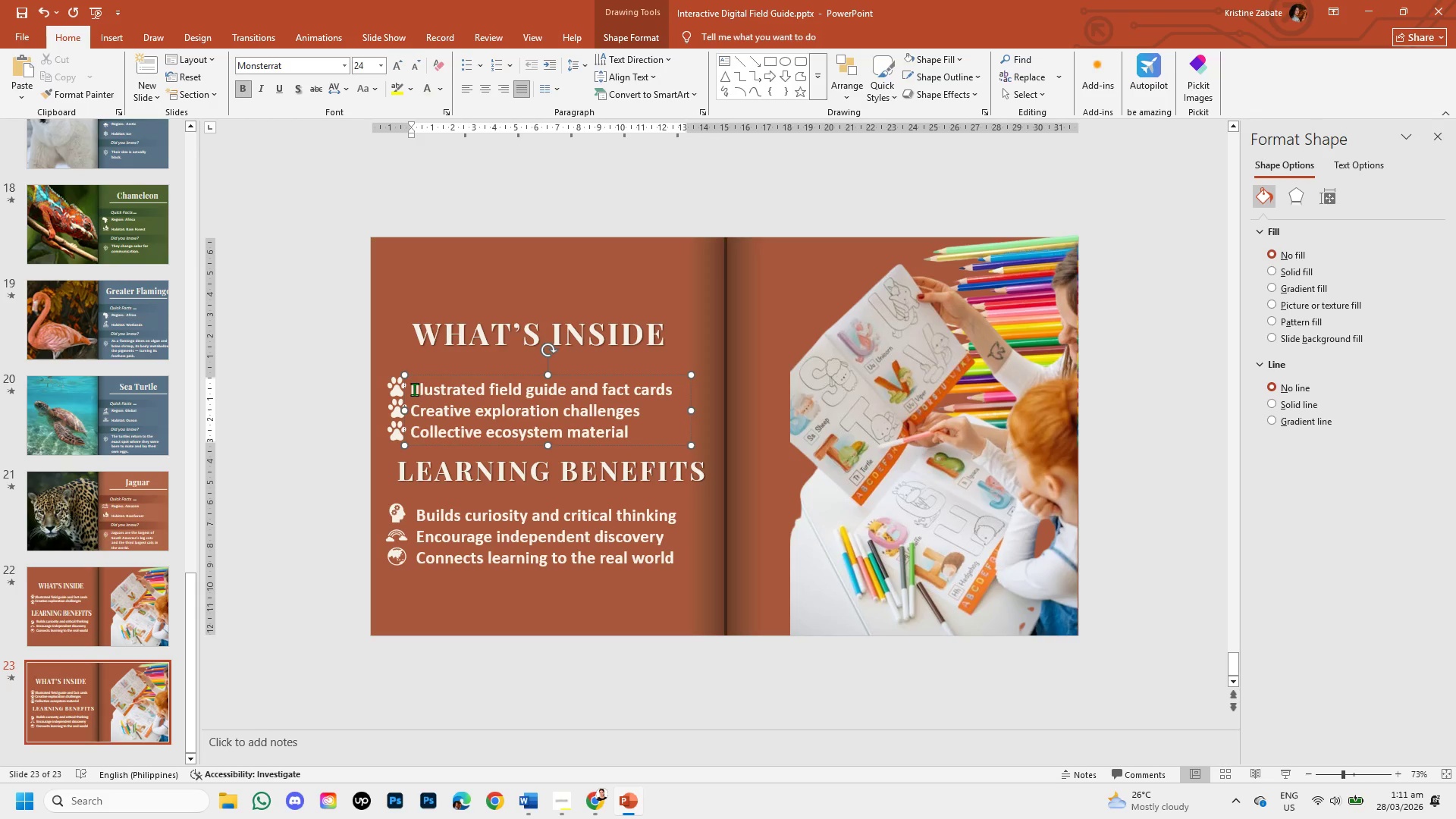 
left_click([413, 389])
 